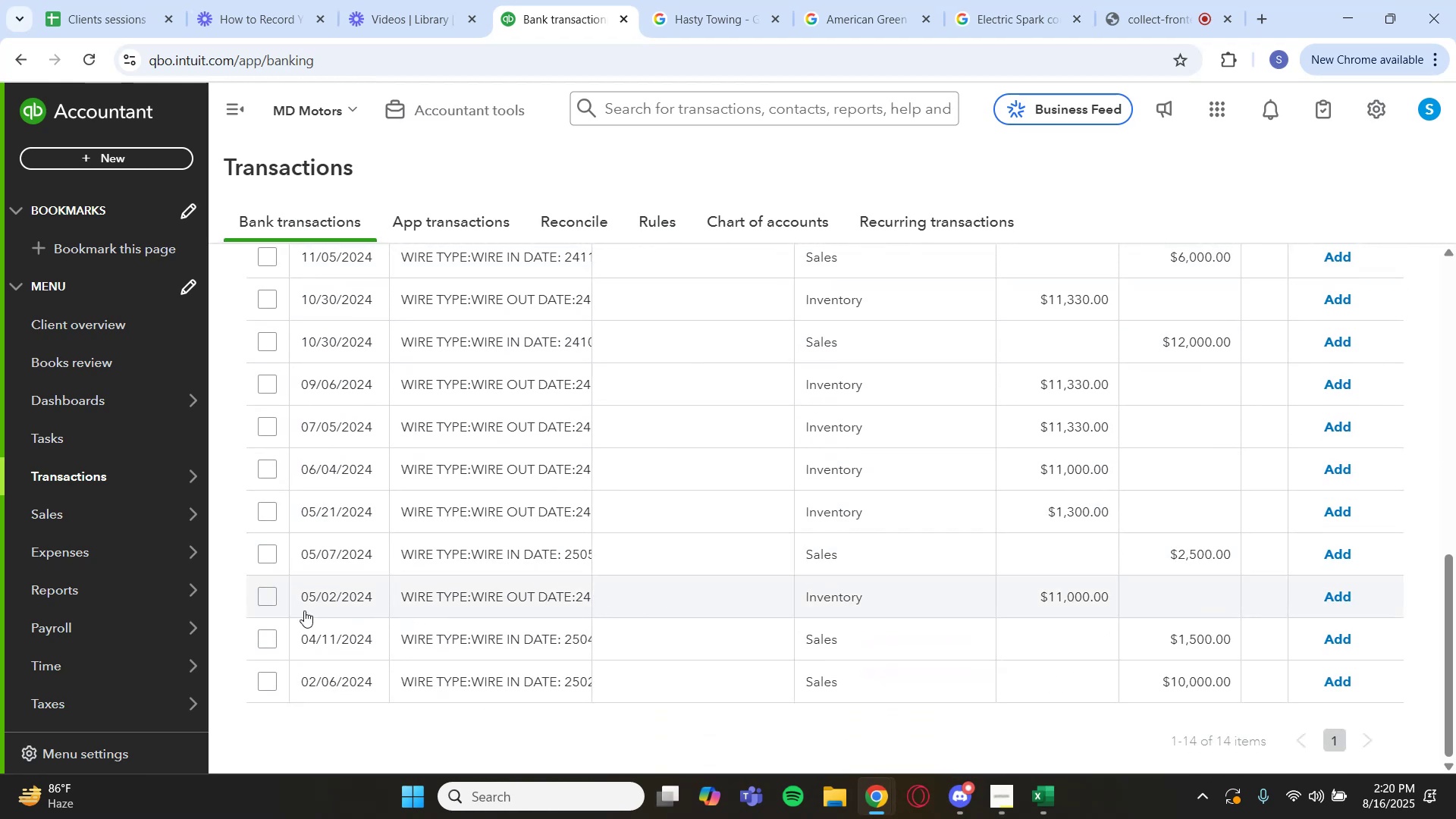 
left_click([270, 601])
 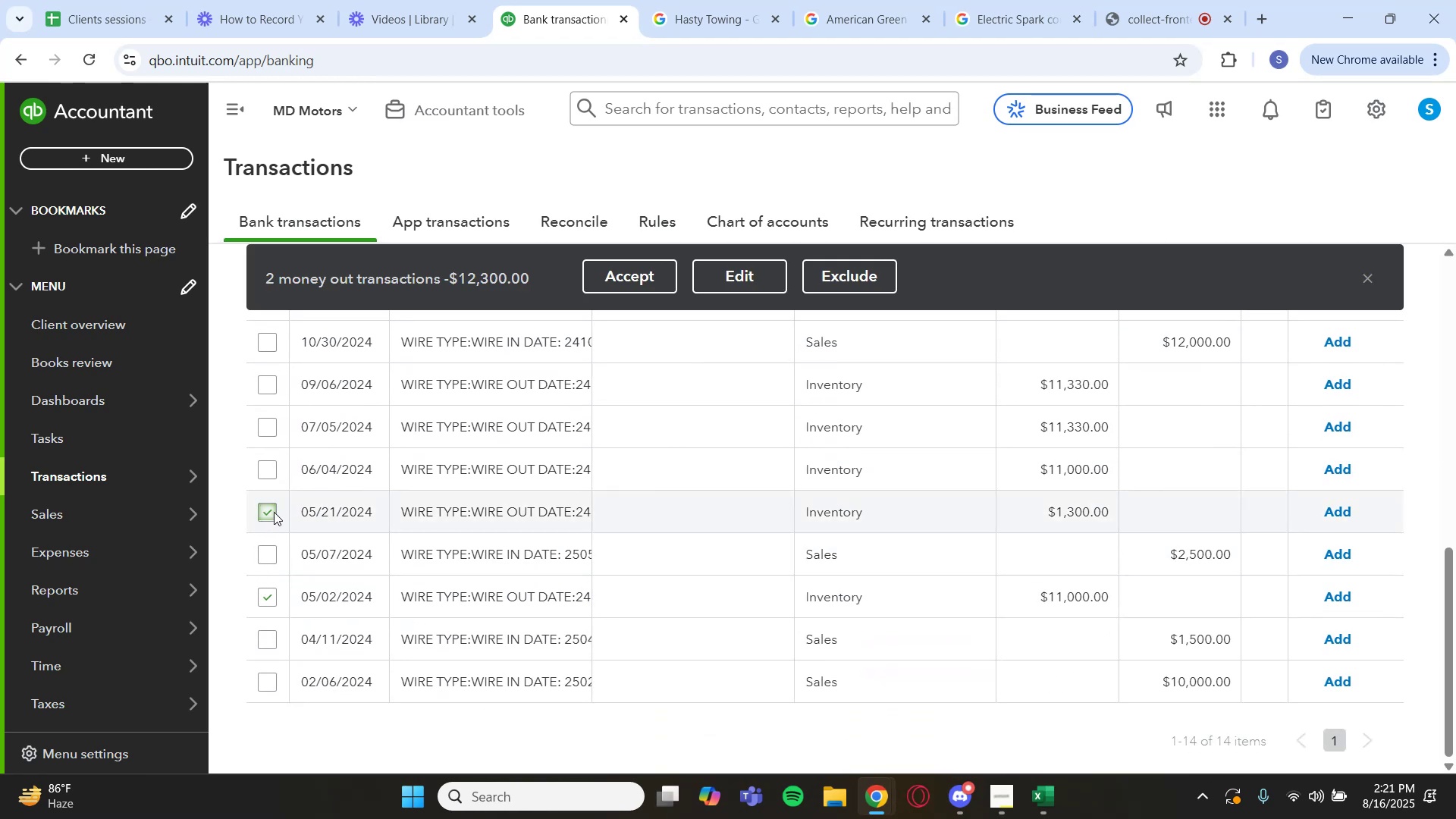 
left_click([268, 476])
 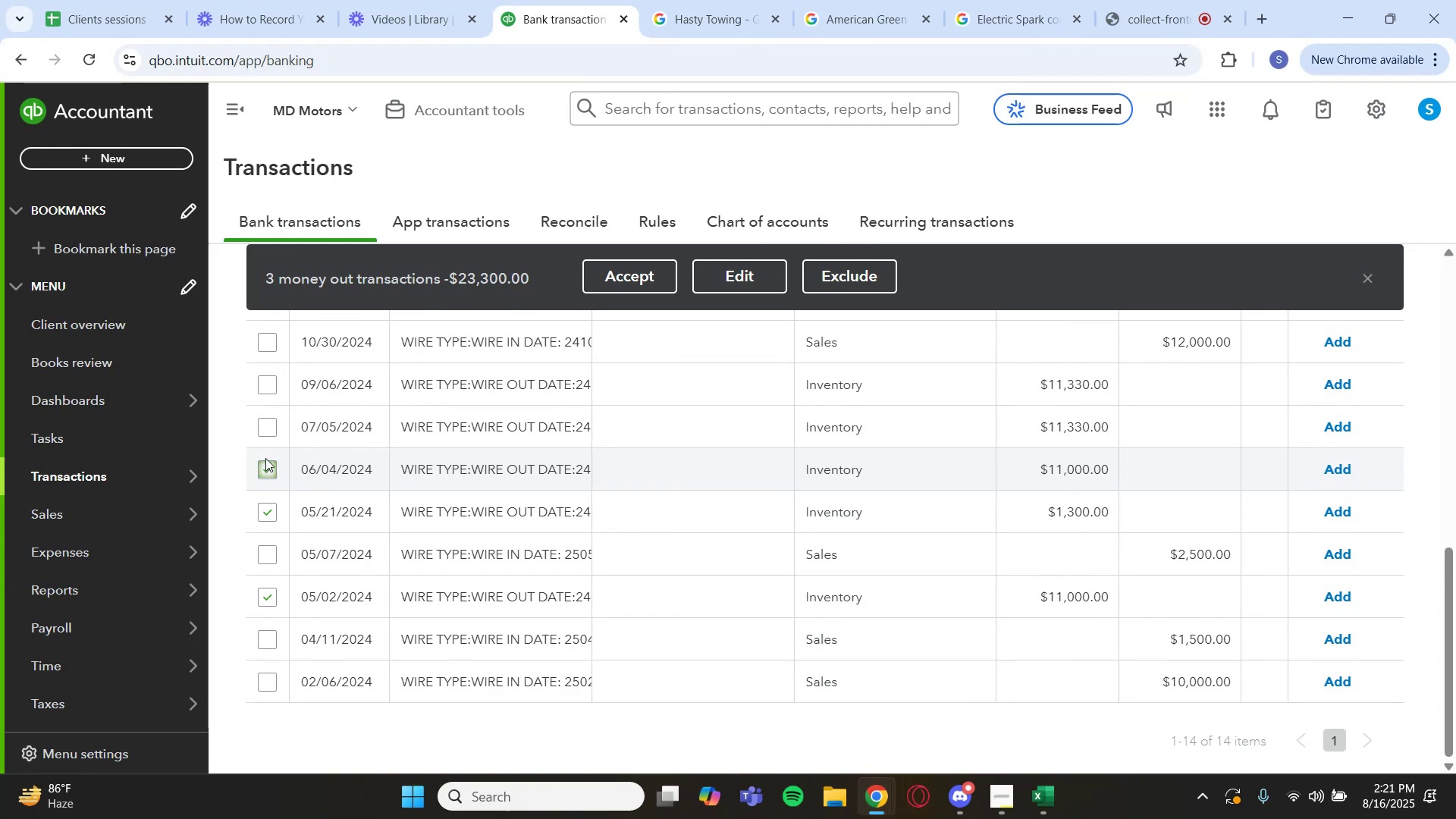 
double_click([265, 379])
 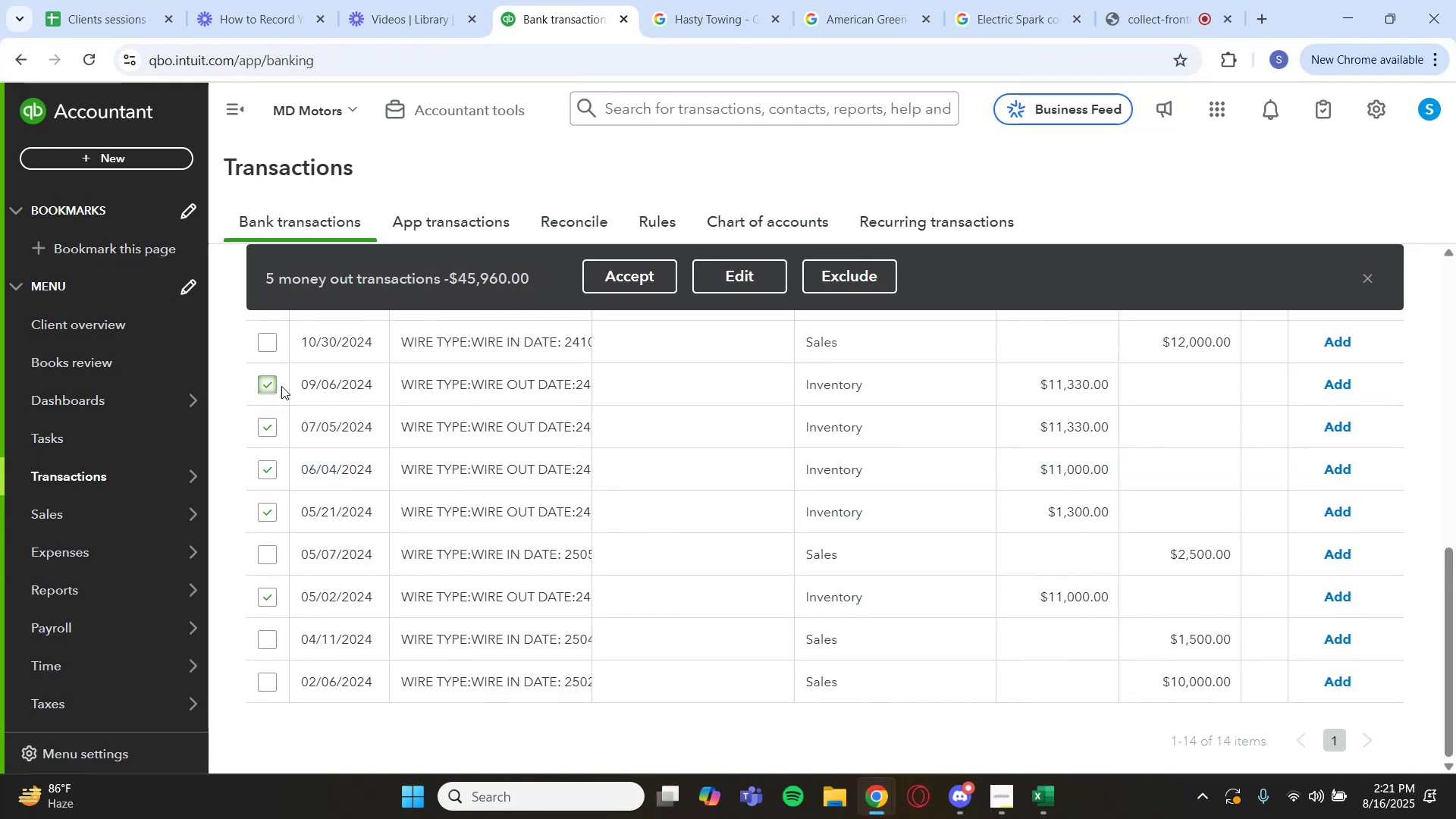 
scroll: coordinate [302, 394], scroll_direction: up, amount: 2.0
 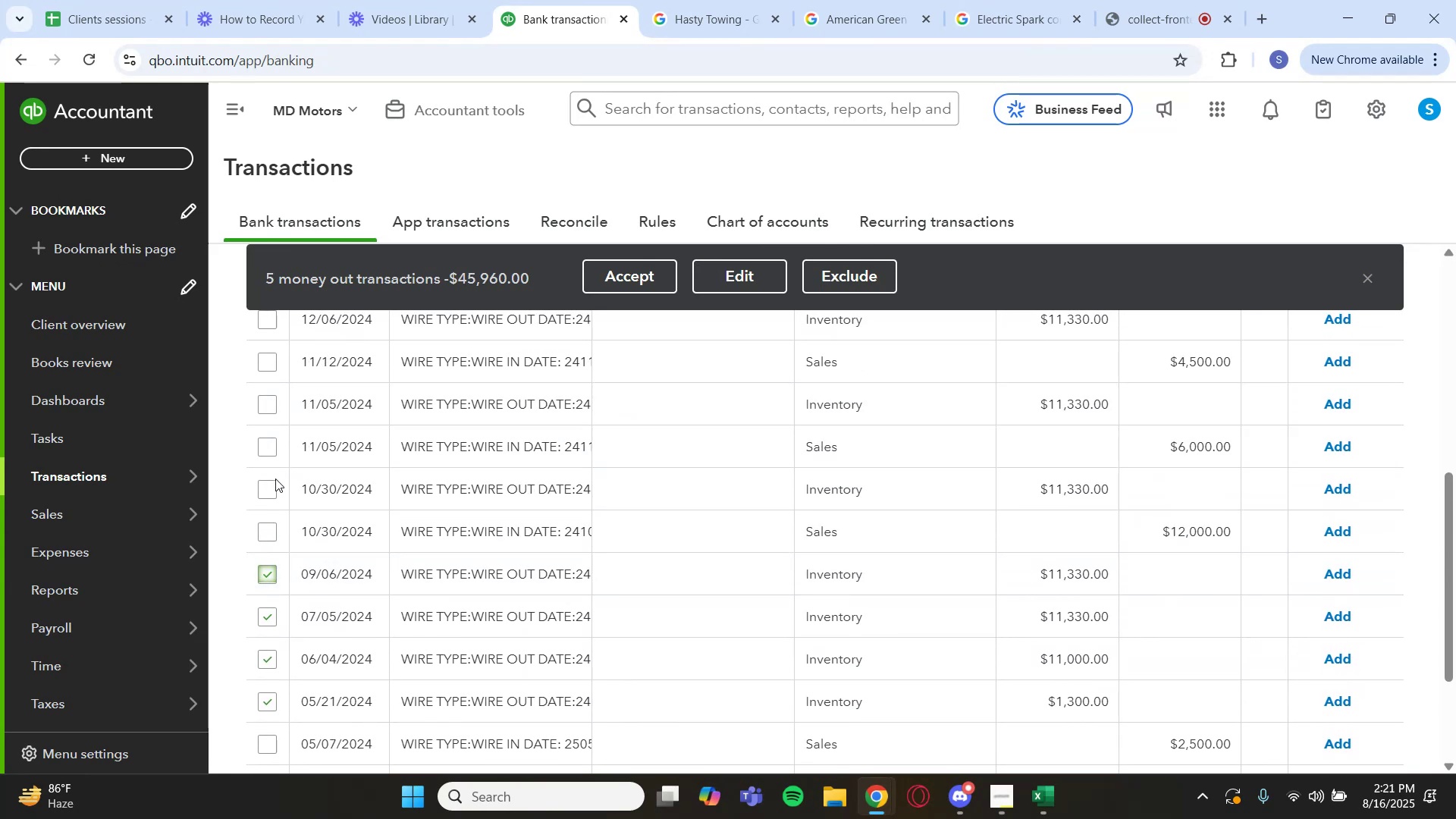 
left_click([274, 493])
 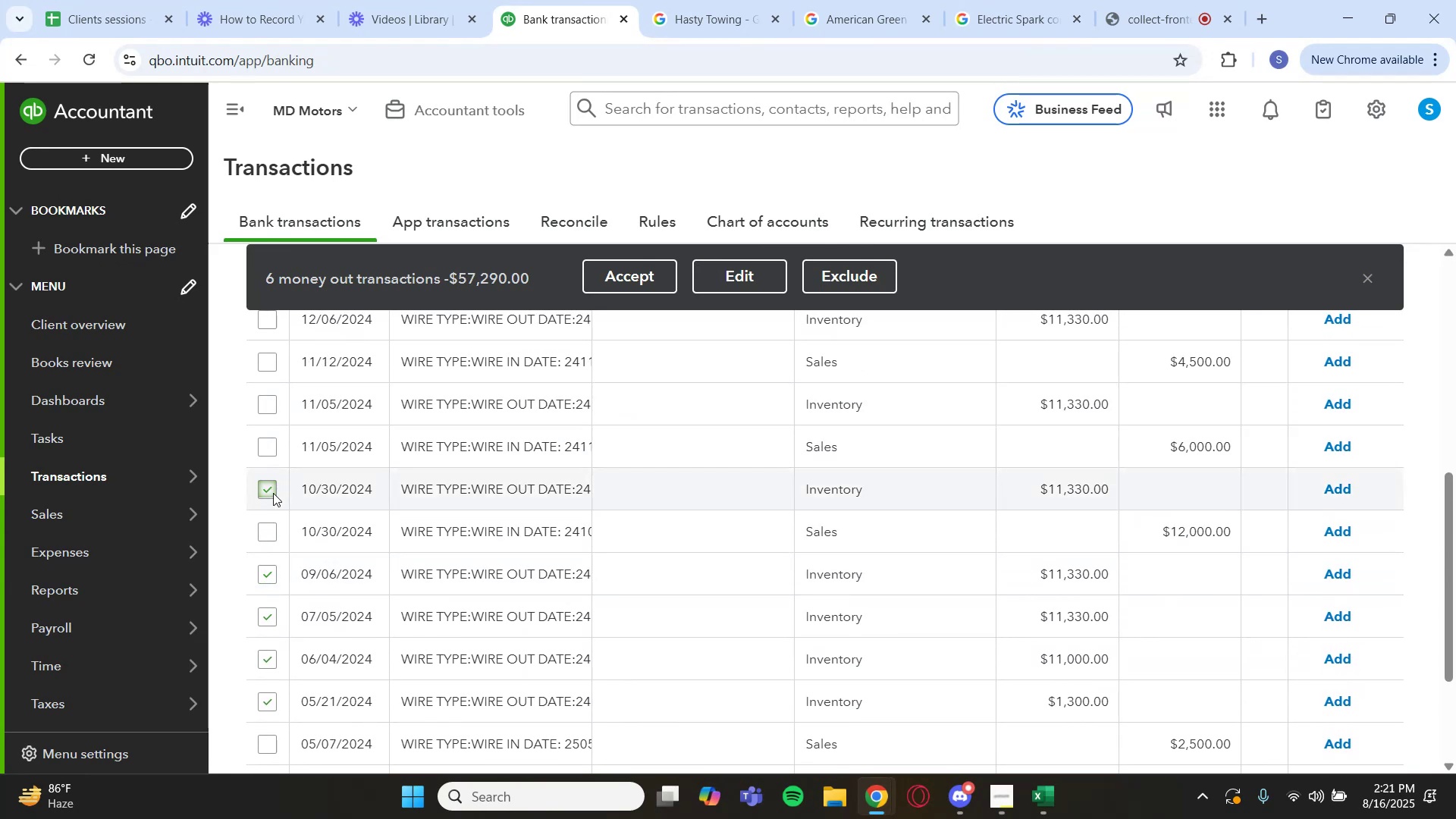 
scroll: coordinate [273, 493], scroll_direction: up, amount: 2.0
 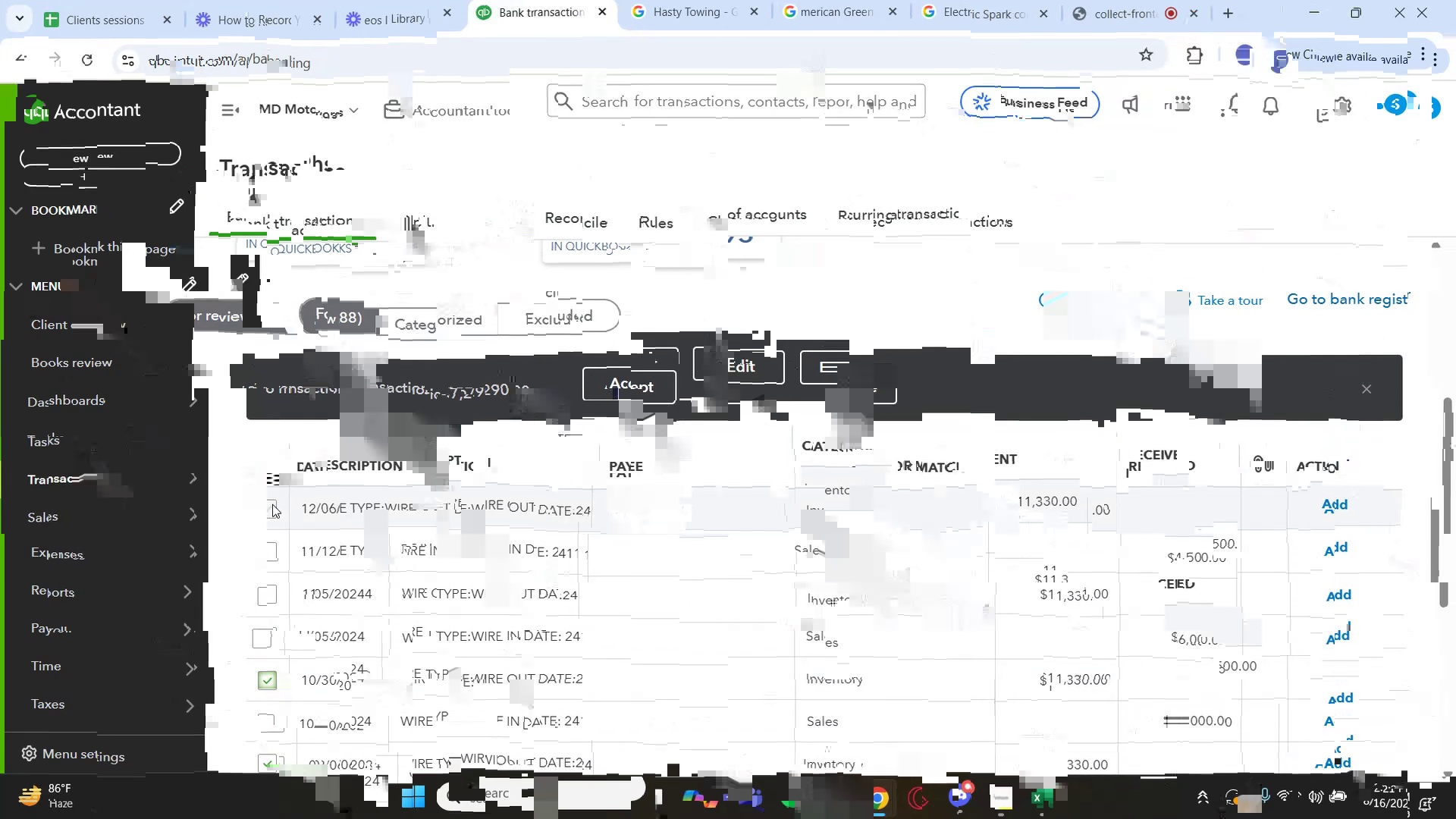 
left_click([269, 593])
 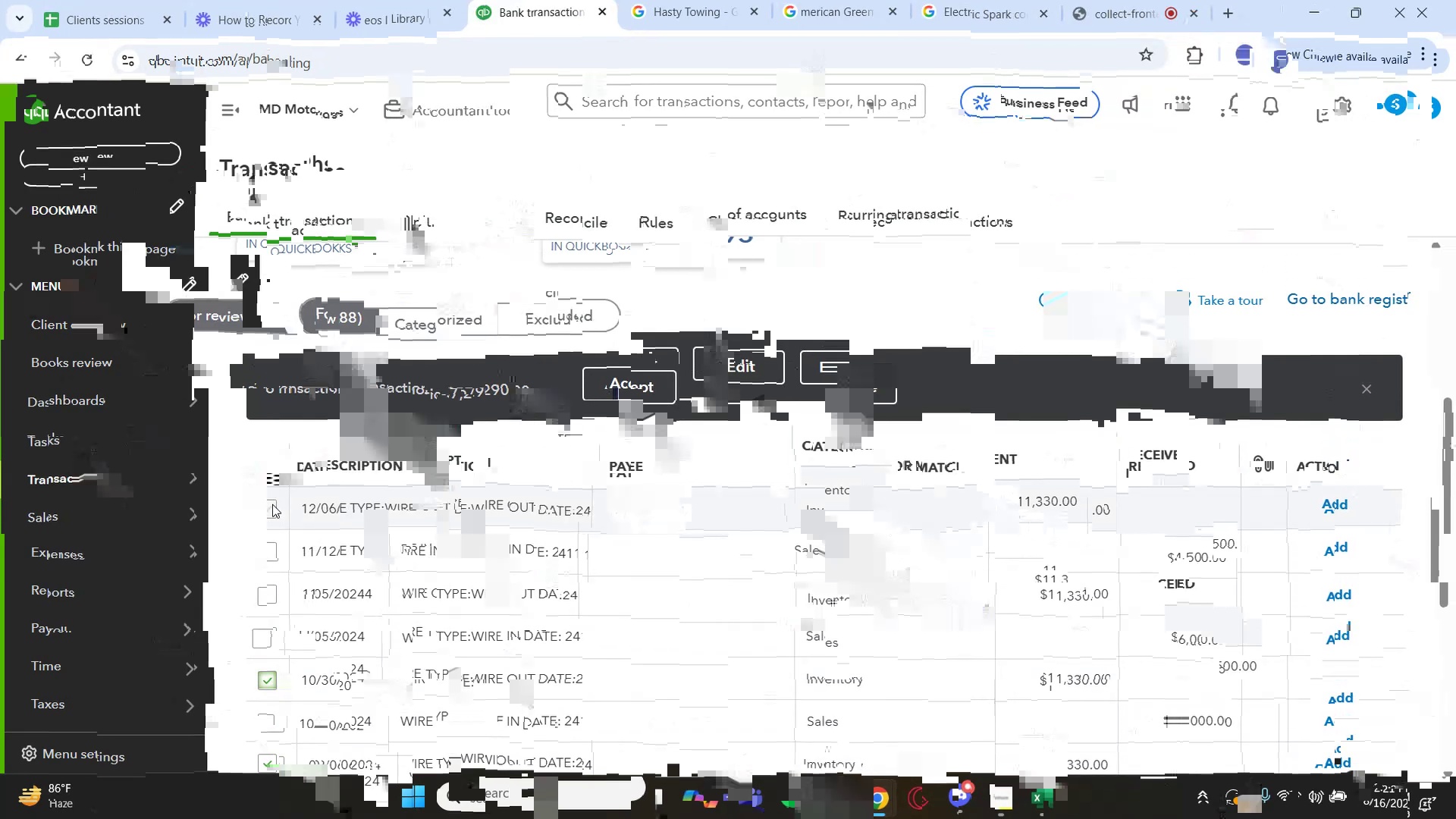 
double_click([434, 504])
 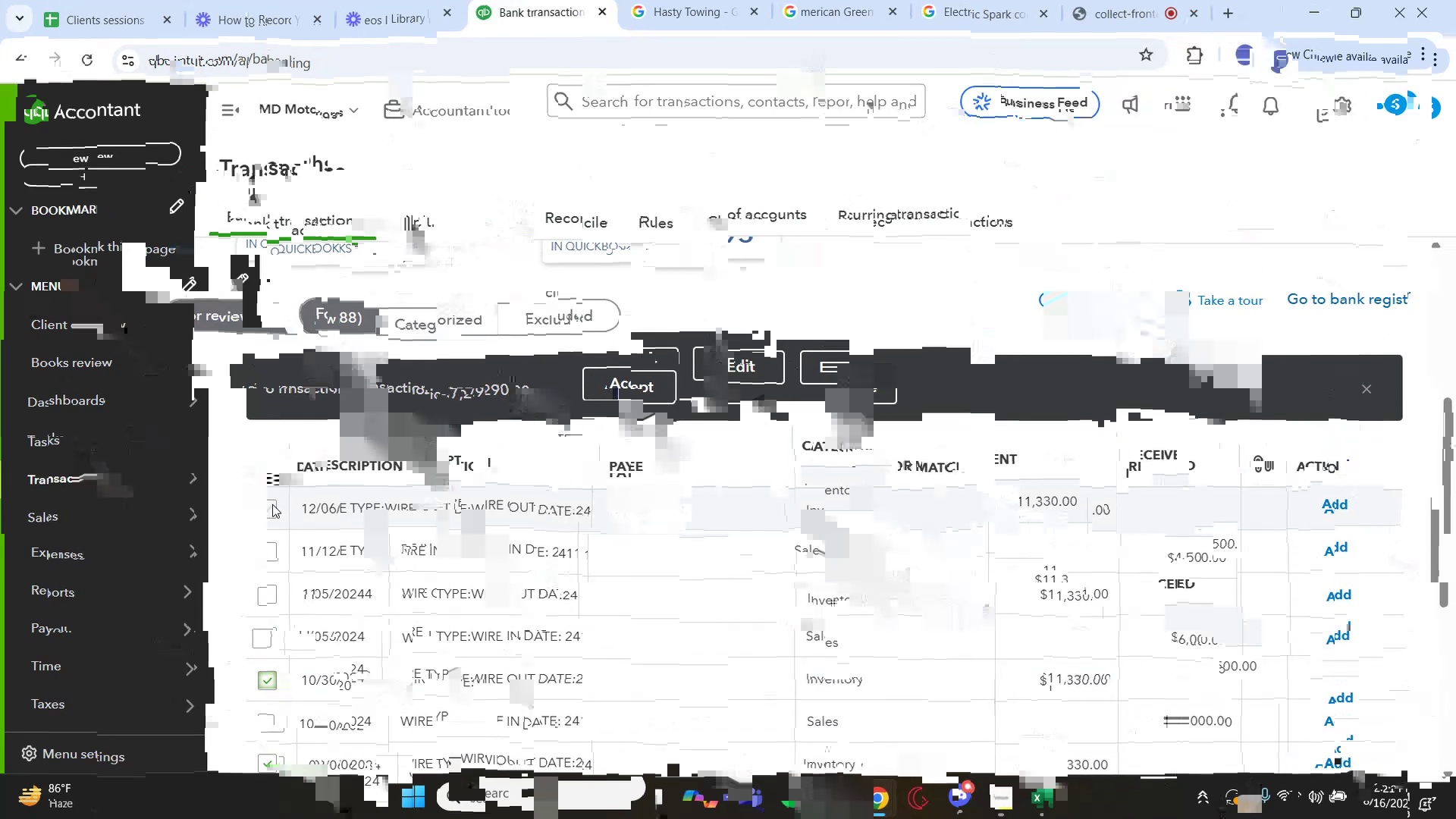 
scroll: coordinate [719, 635], scroll_direction: down, amount: 1.0
 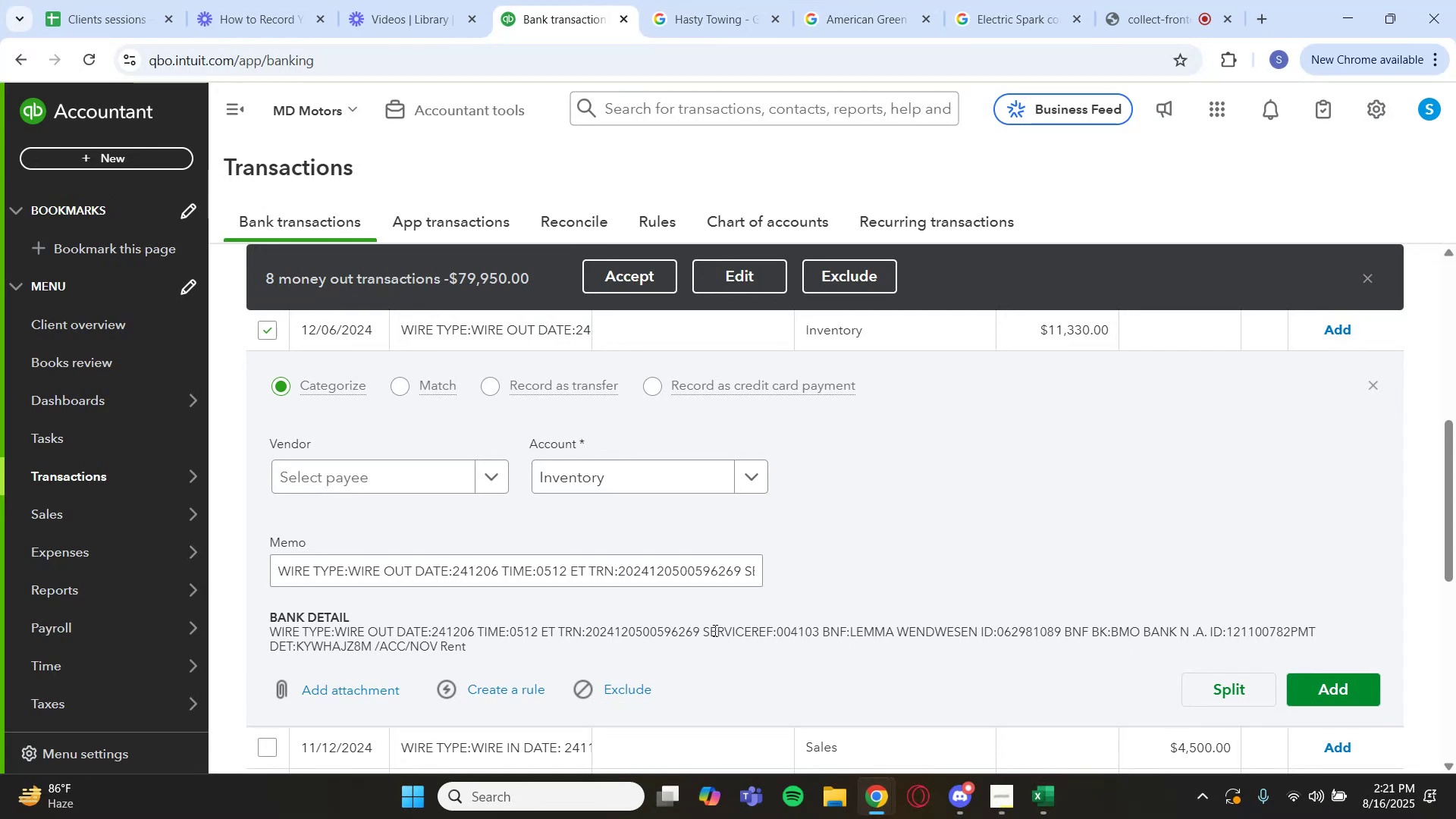 
wait(8.78)
 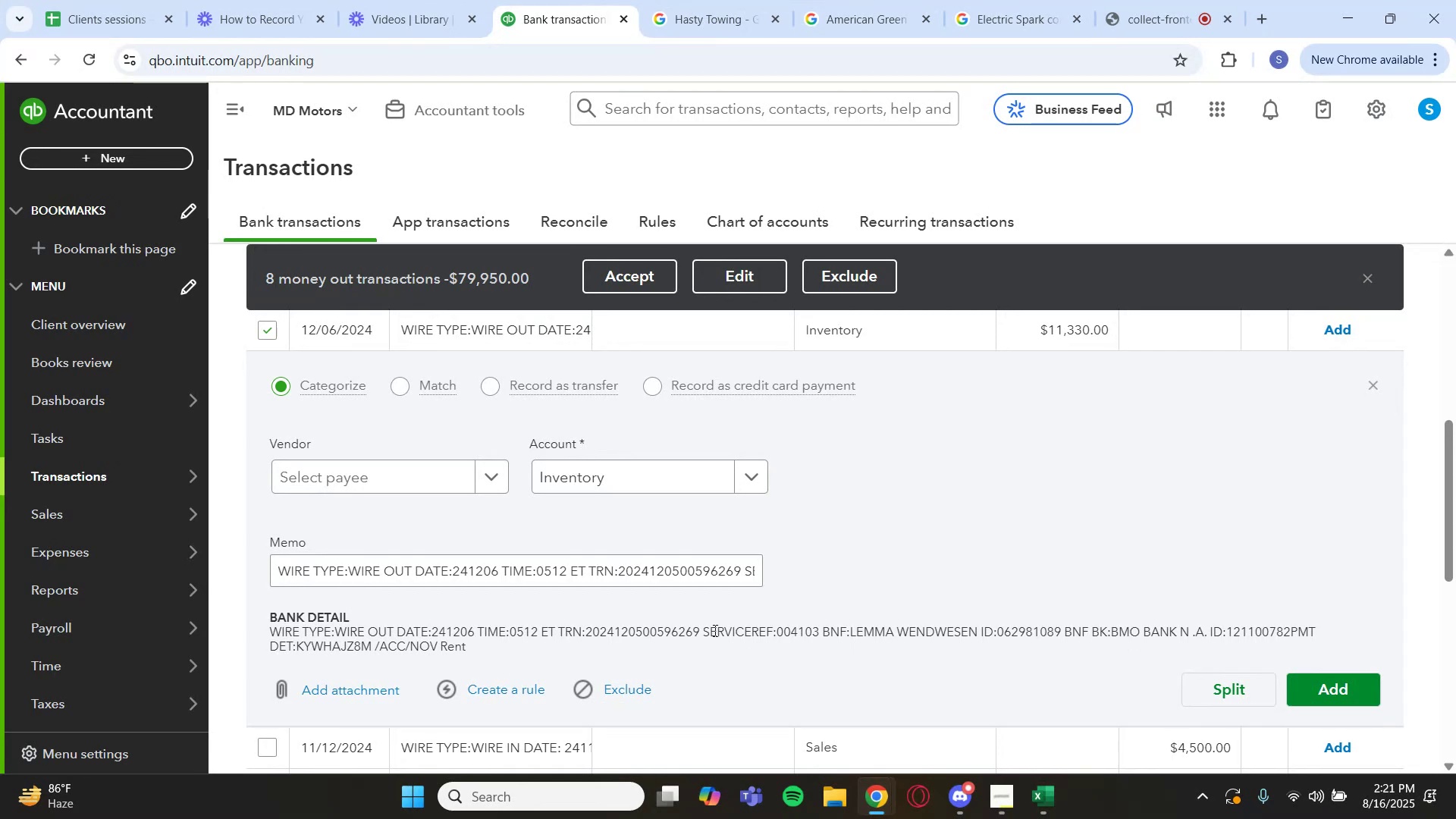 
left_click_drag(start_coordinate=[267, 629], to_coordinate=[466, 654])
 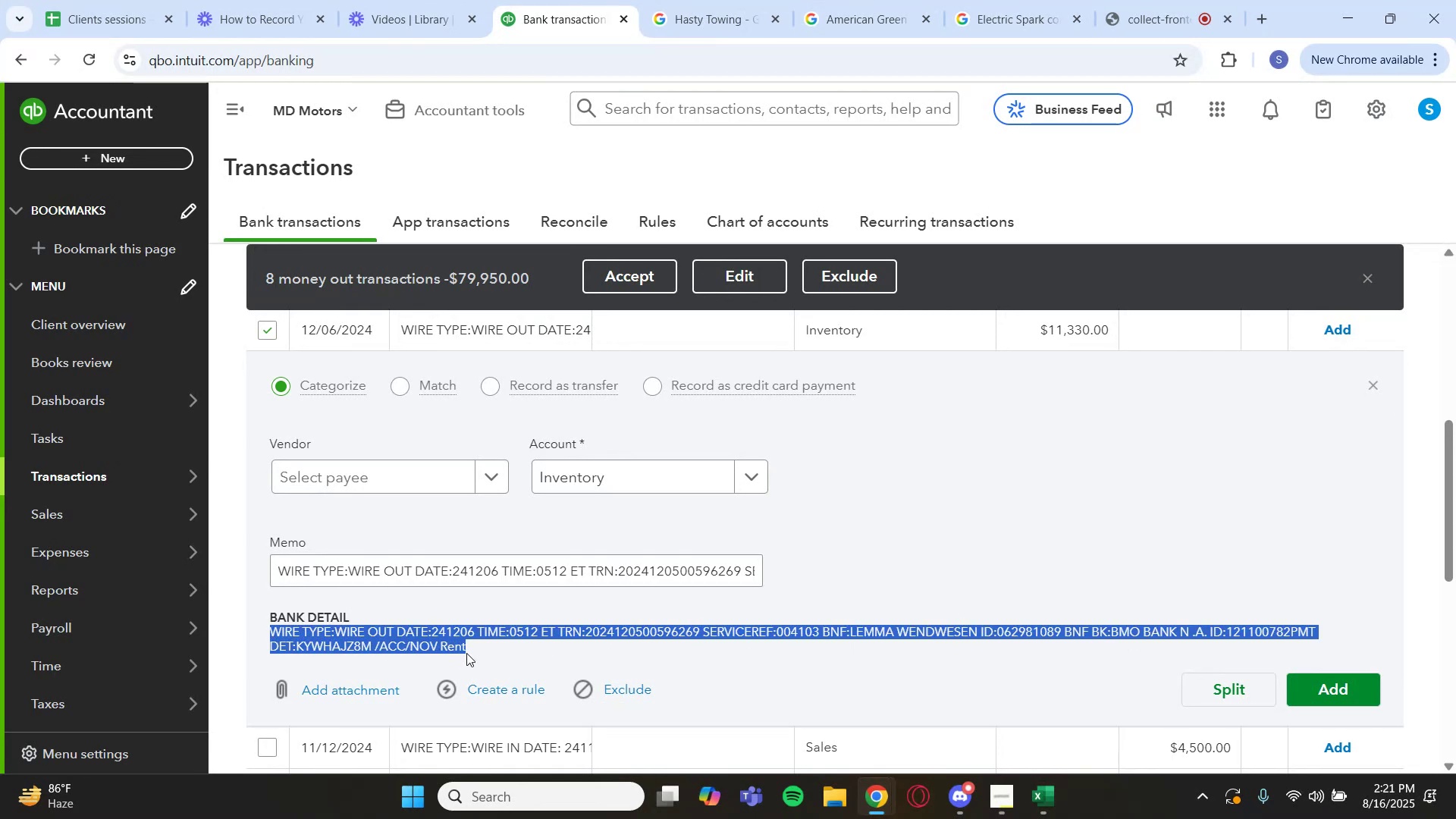 
key(Control+C)
 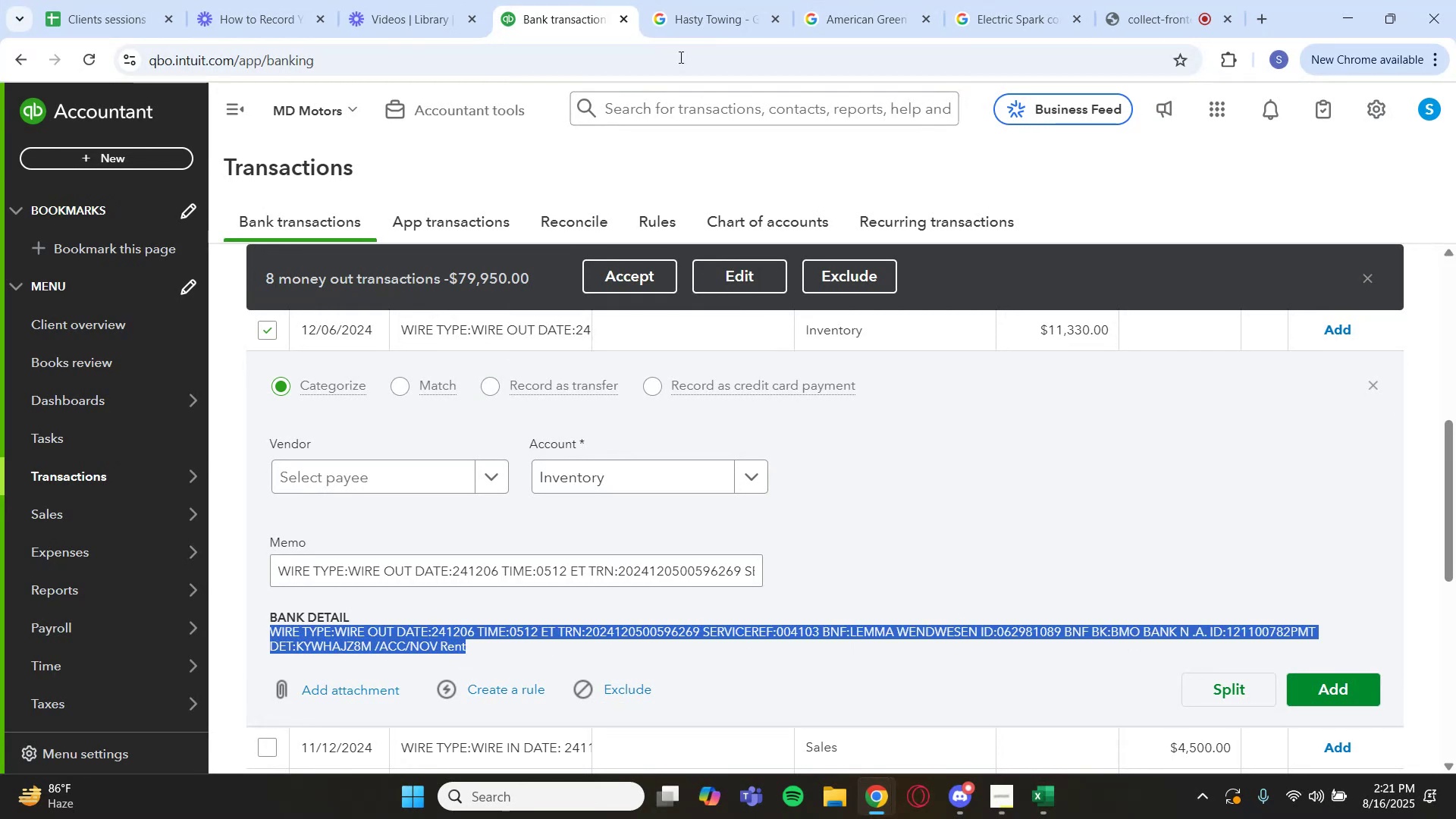 
left_click([696, 24])
 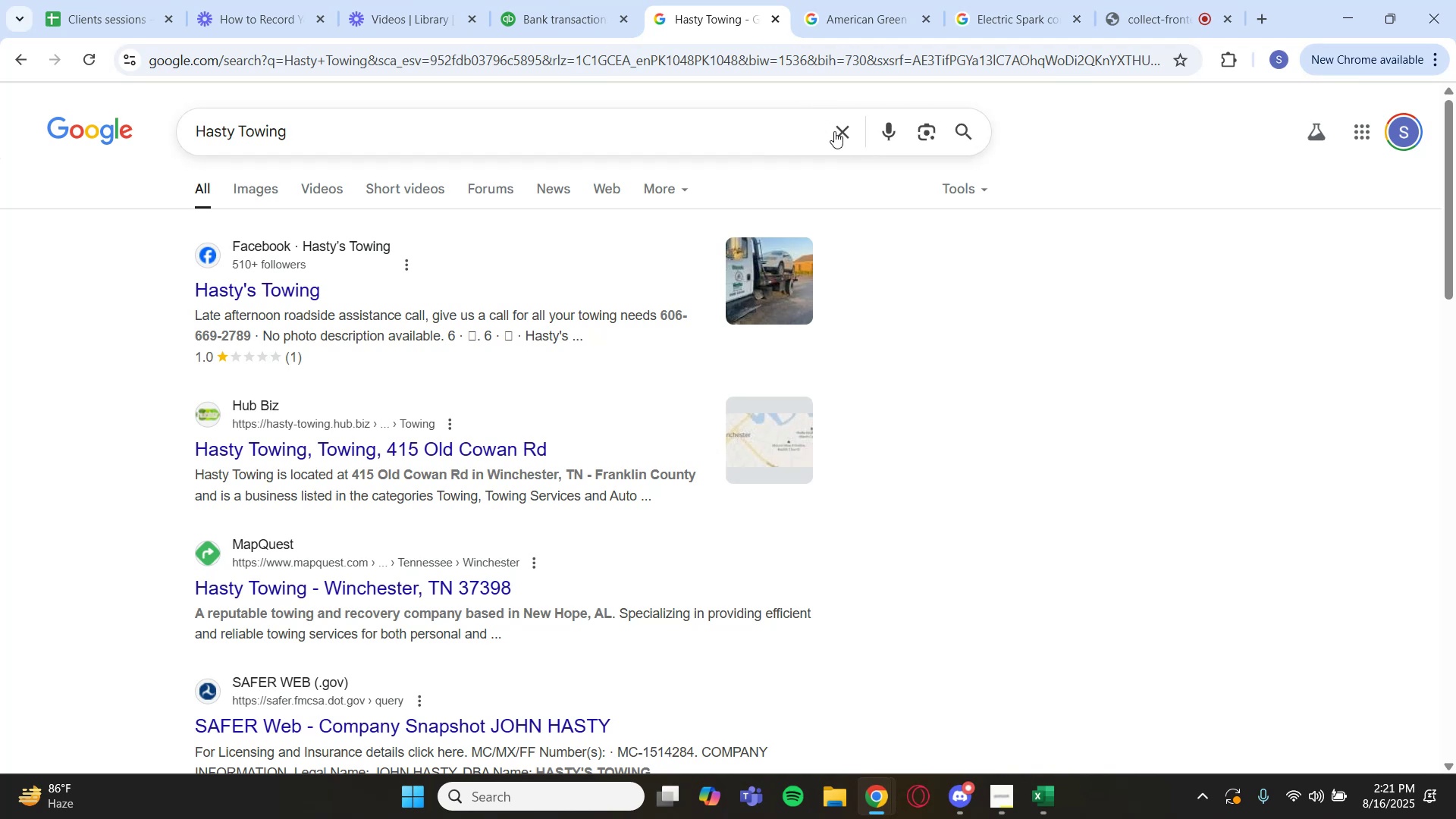 
key(Control+V)
 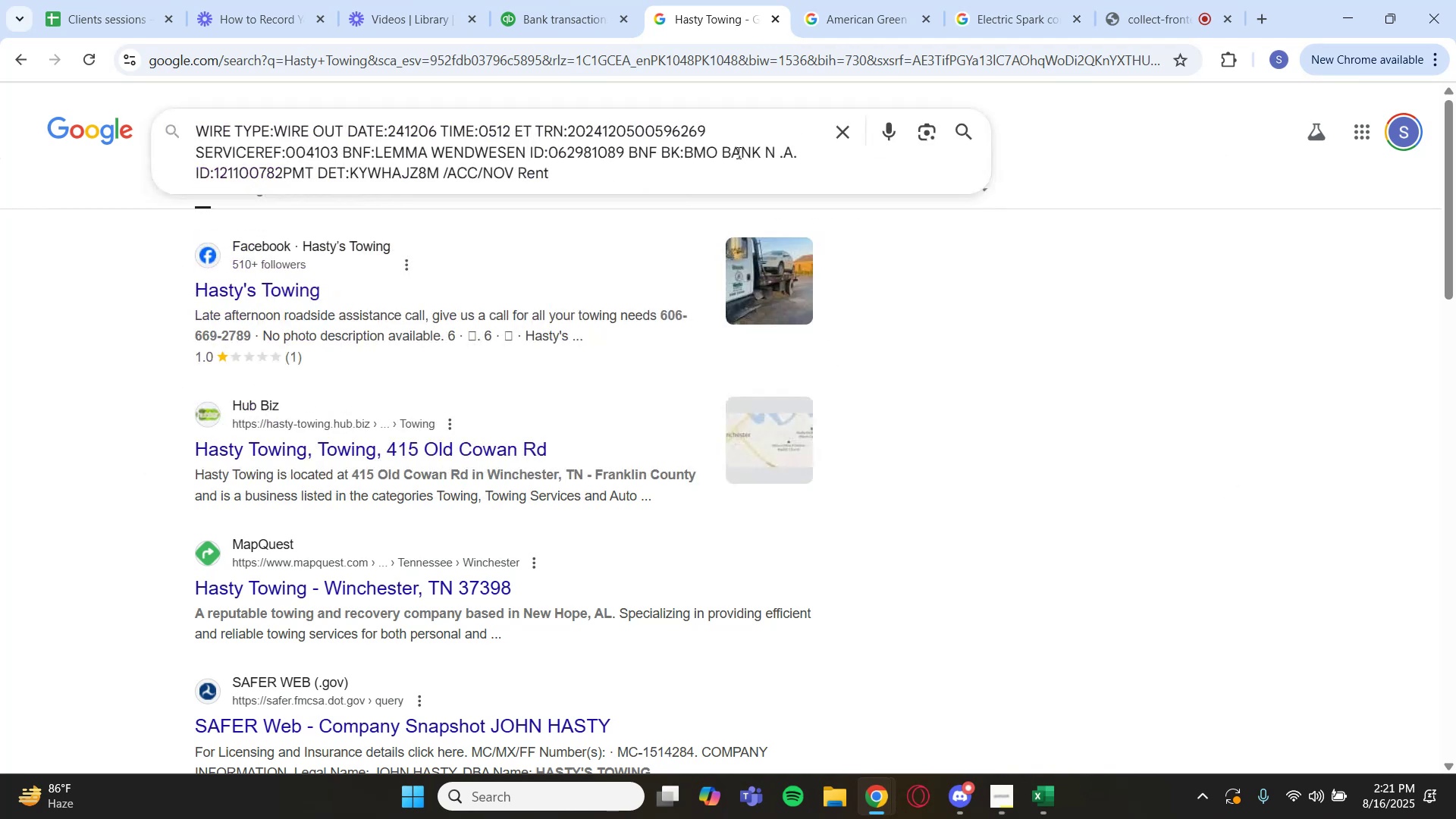 
key(Enter)
 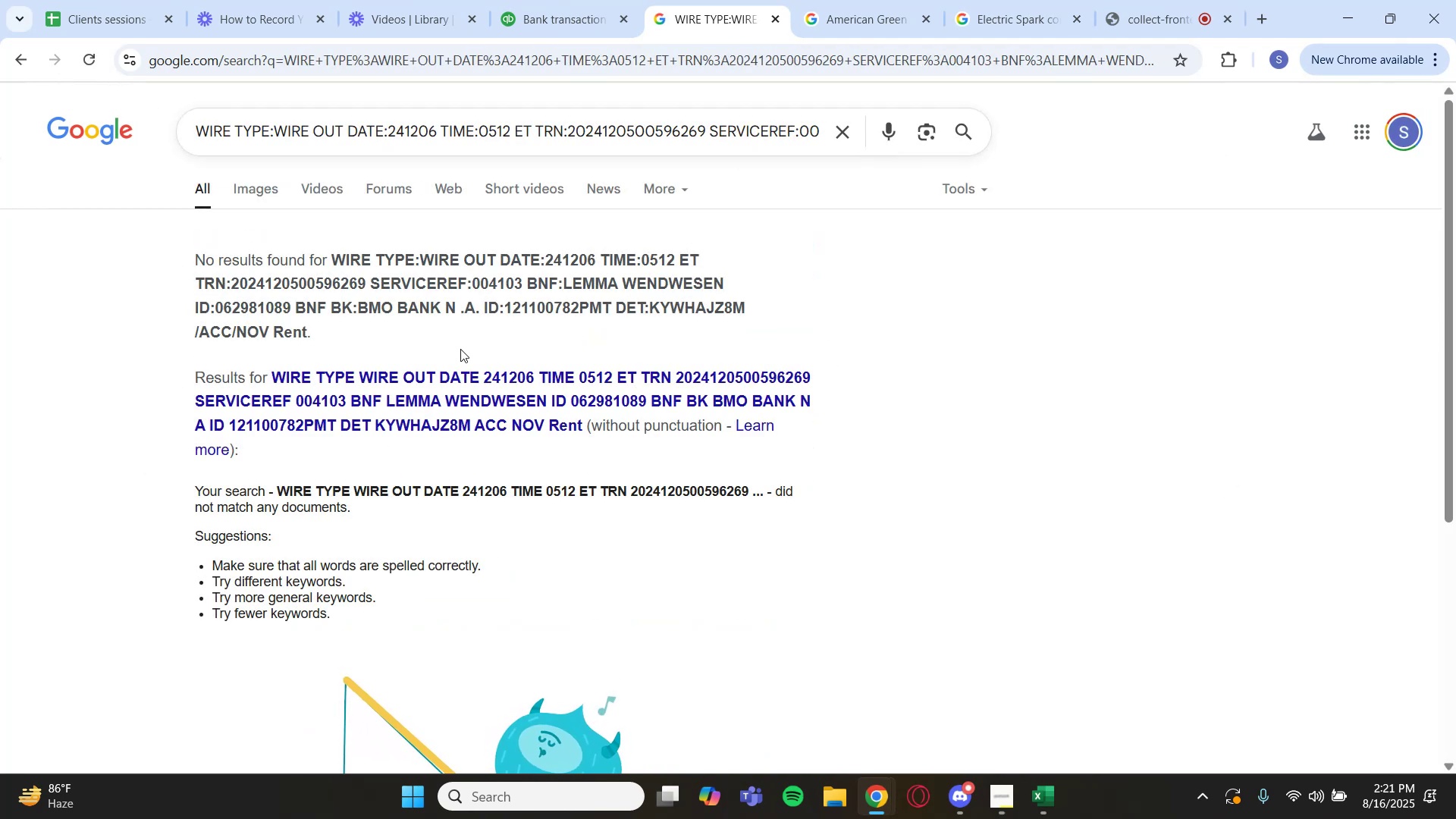 
wait(6.04)
 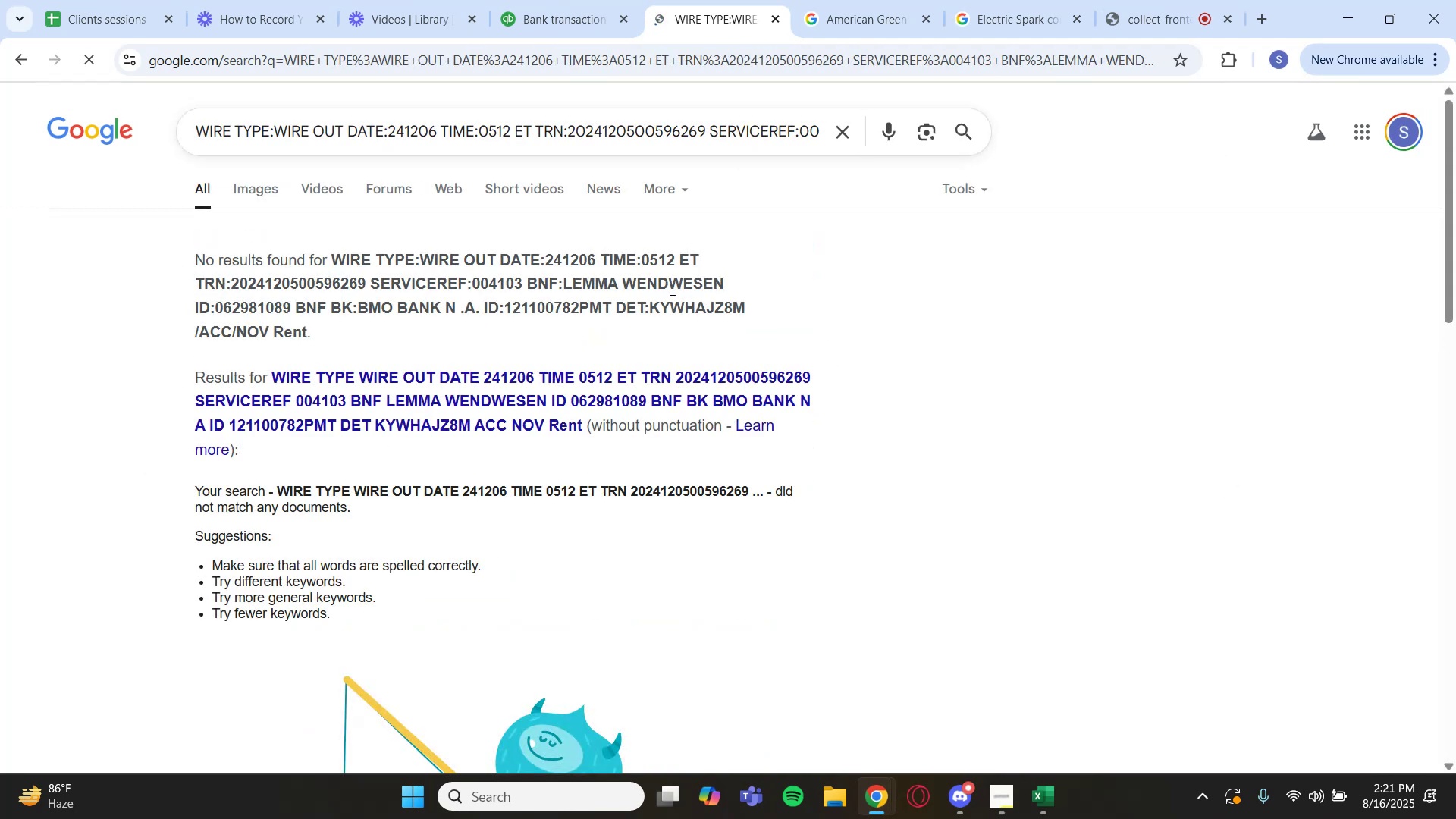 
left_click([456, 378])
 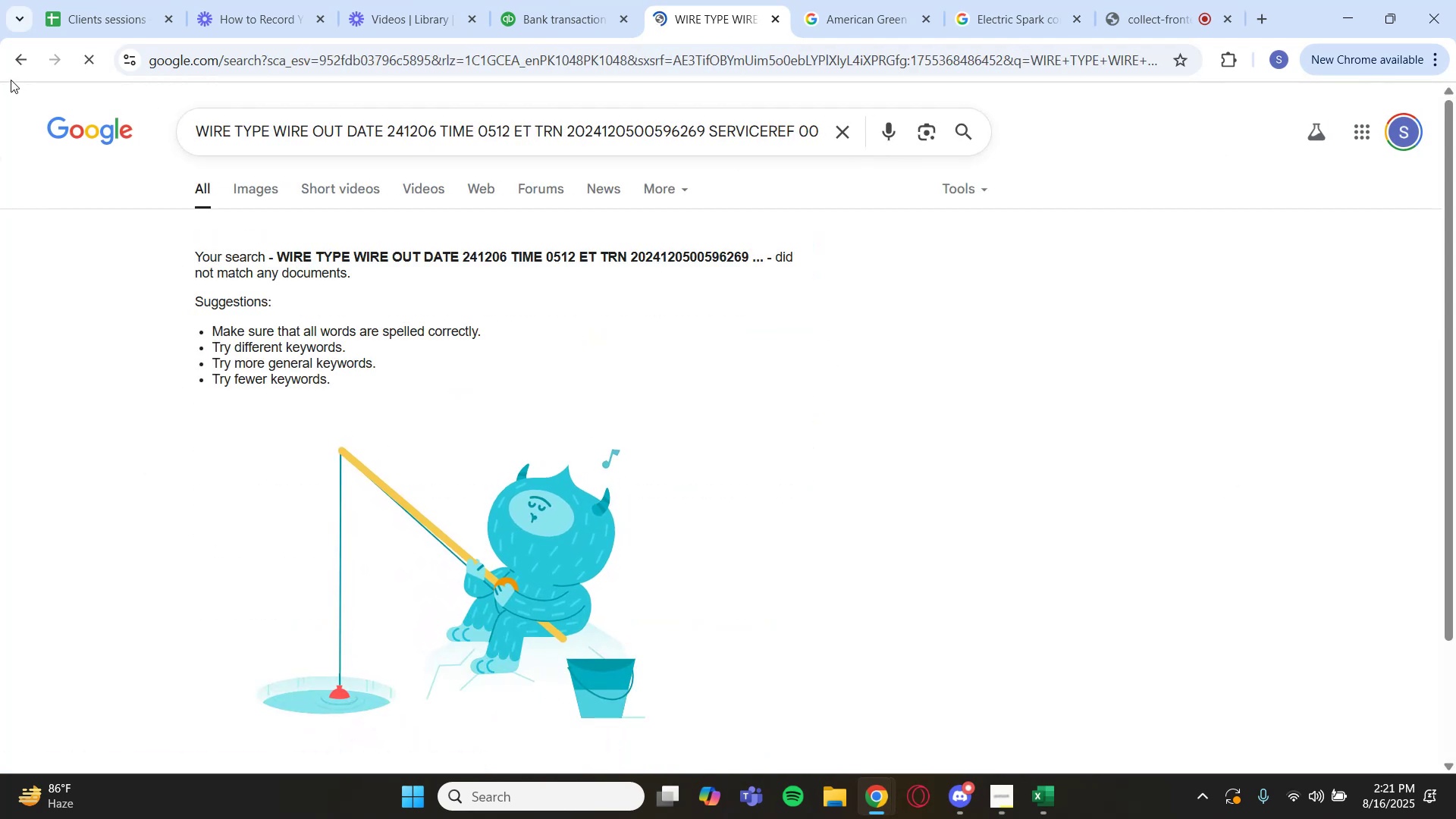 
double_click([14, 71])
 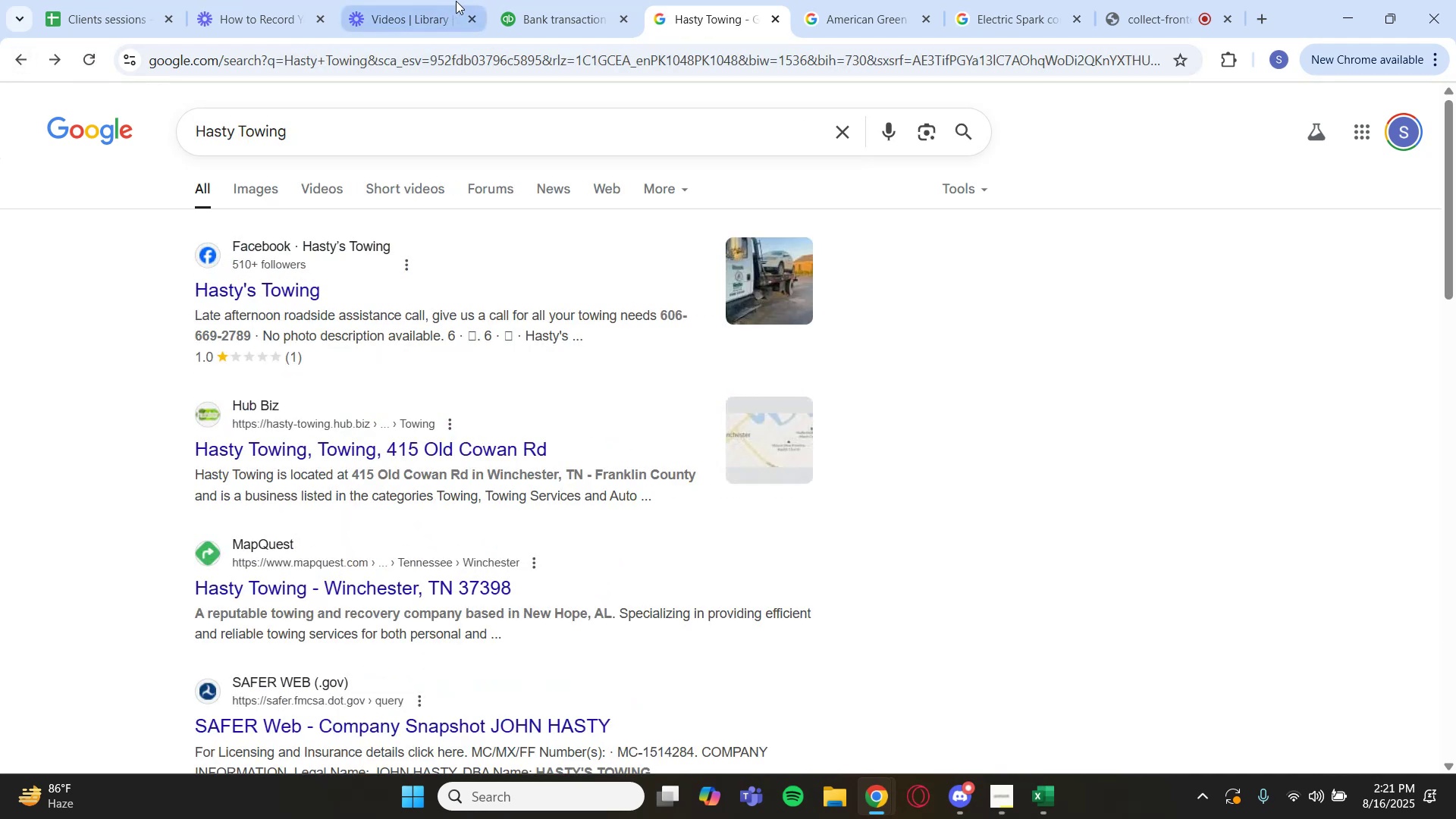 
left_click([519, 0])
 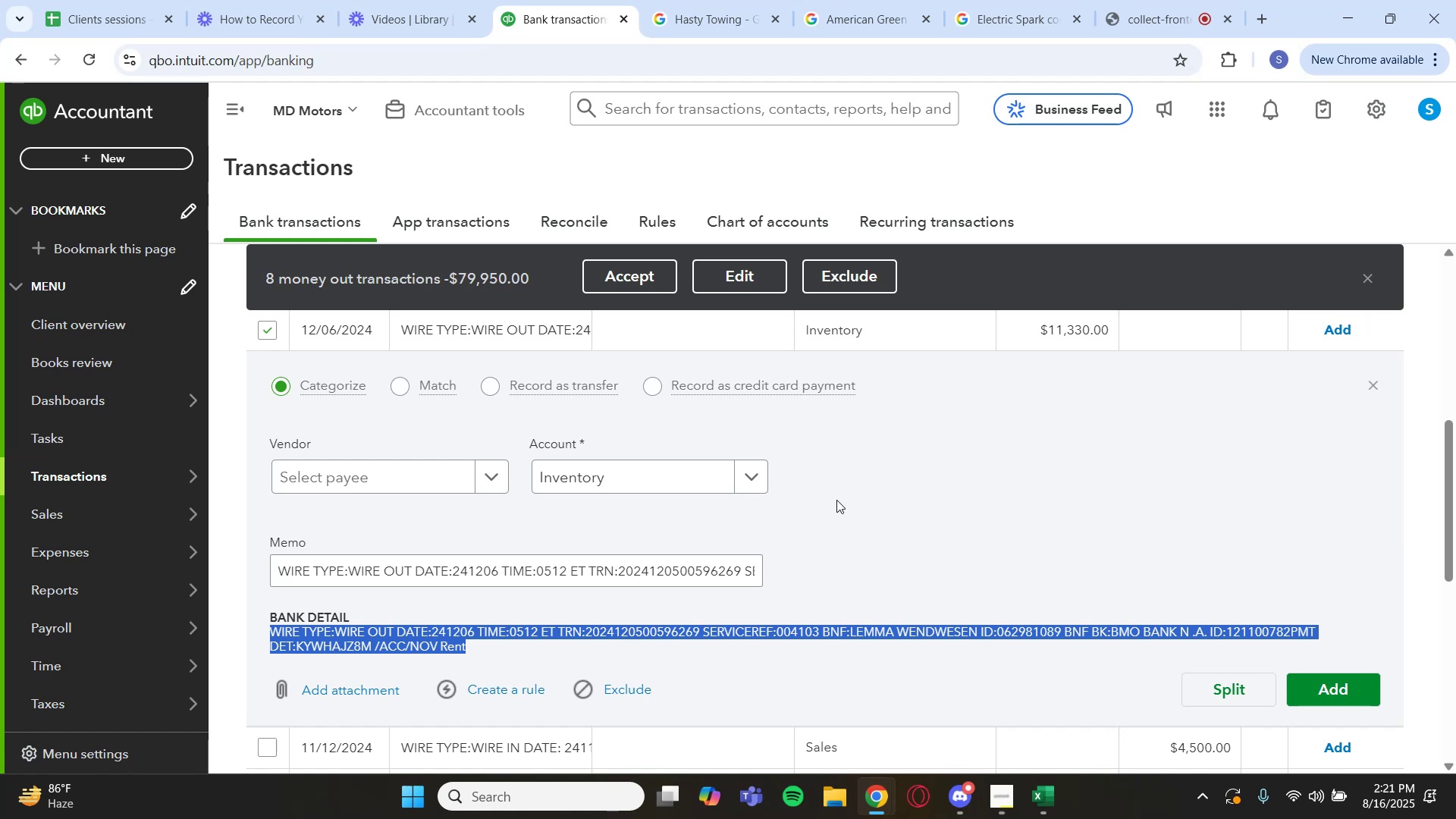 
wait(17.89)
 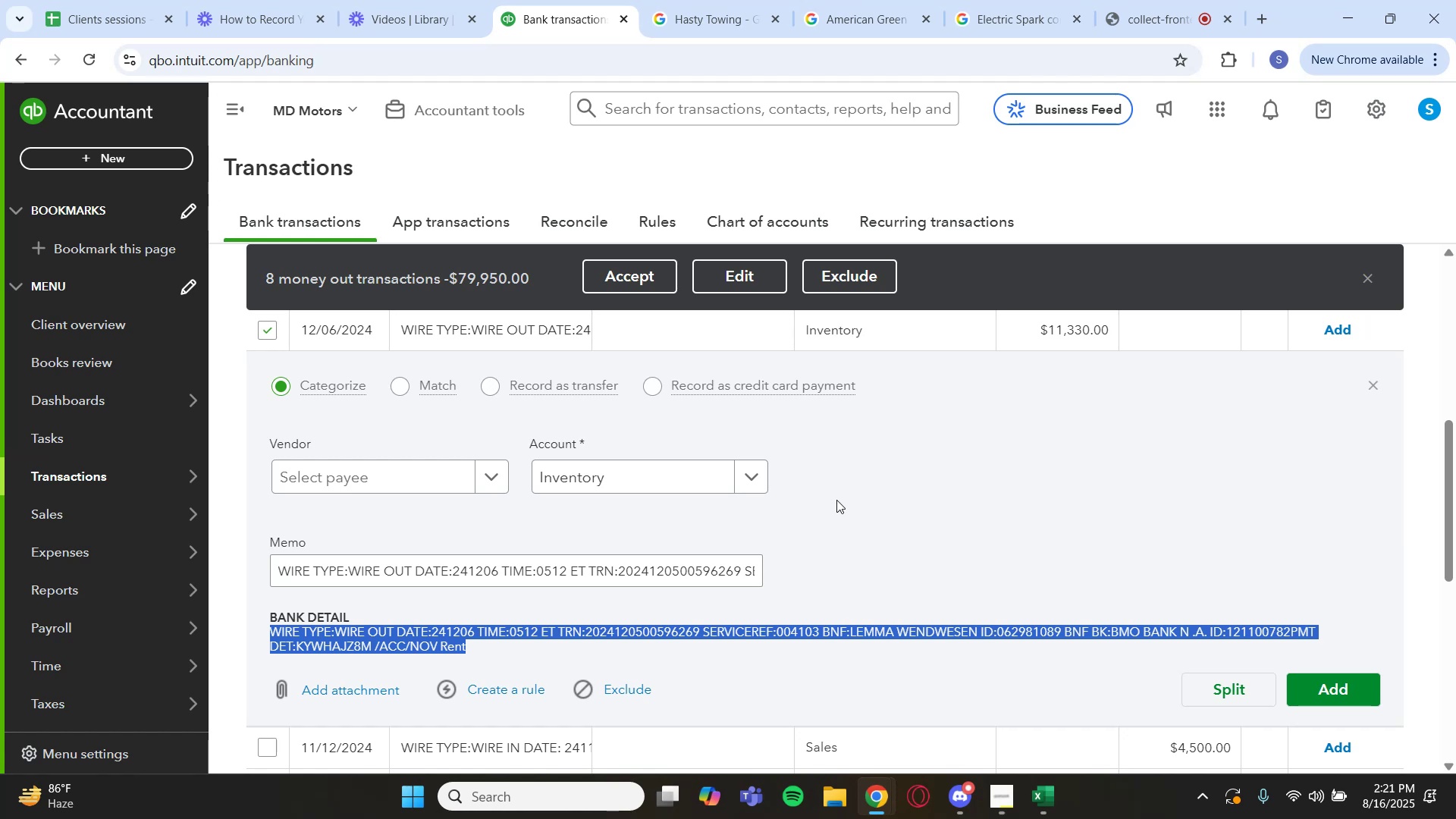 
left_click([748, 284])
 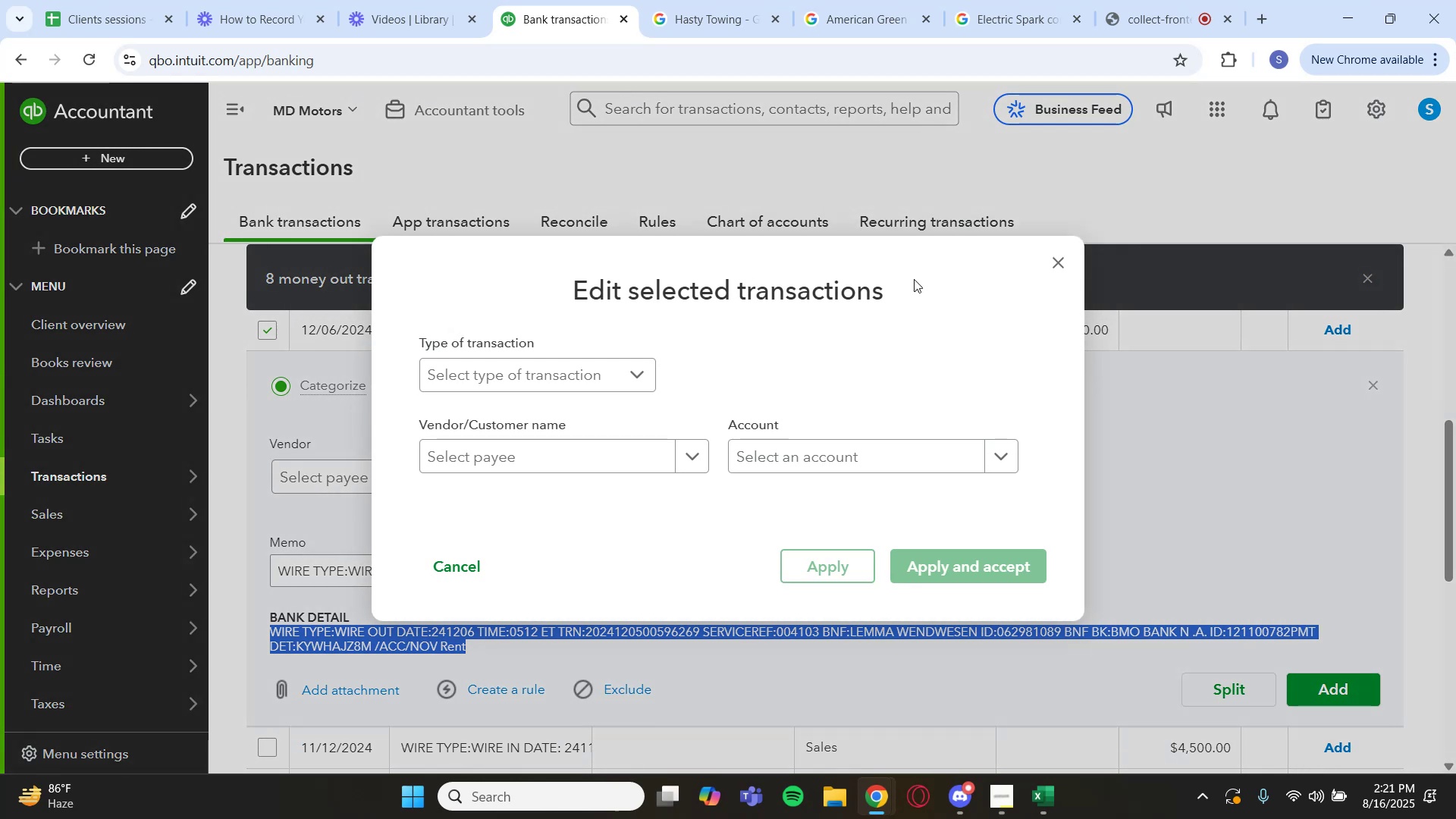 
left_click([1062, 259])
 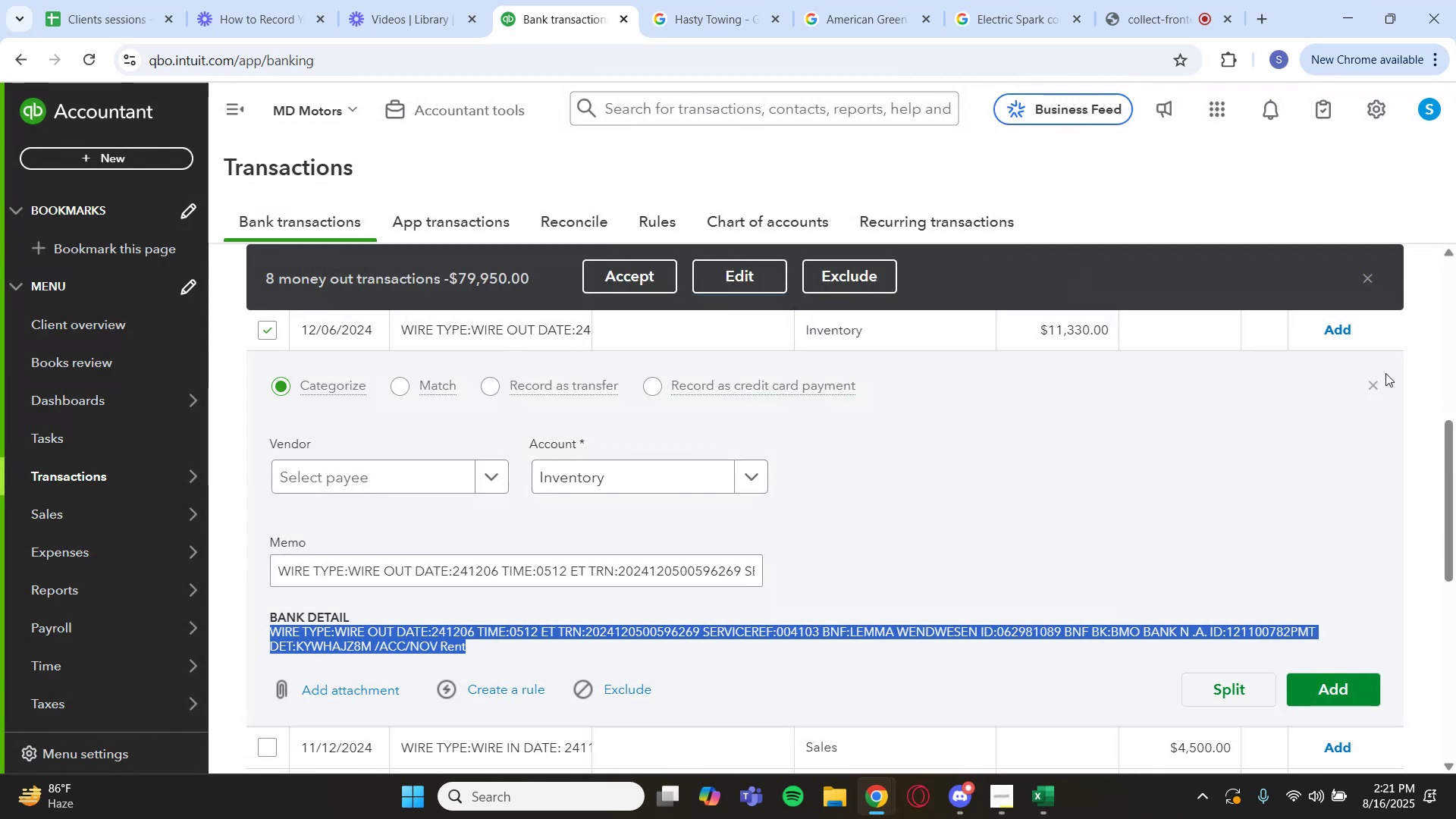 
left_click([1373, 388])
 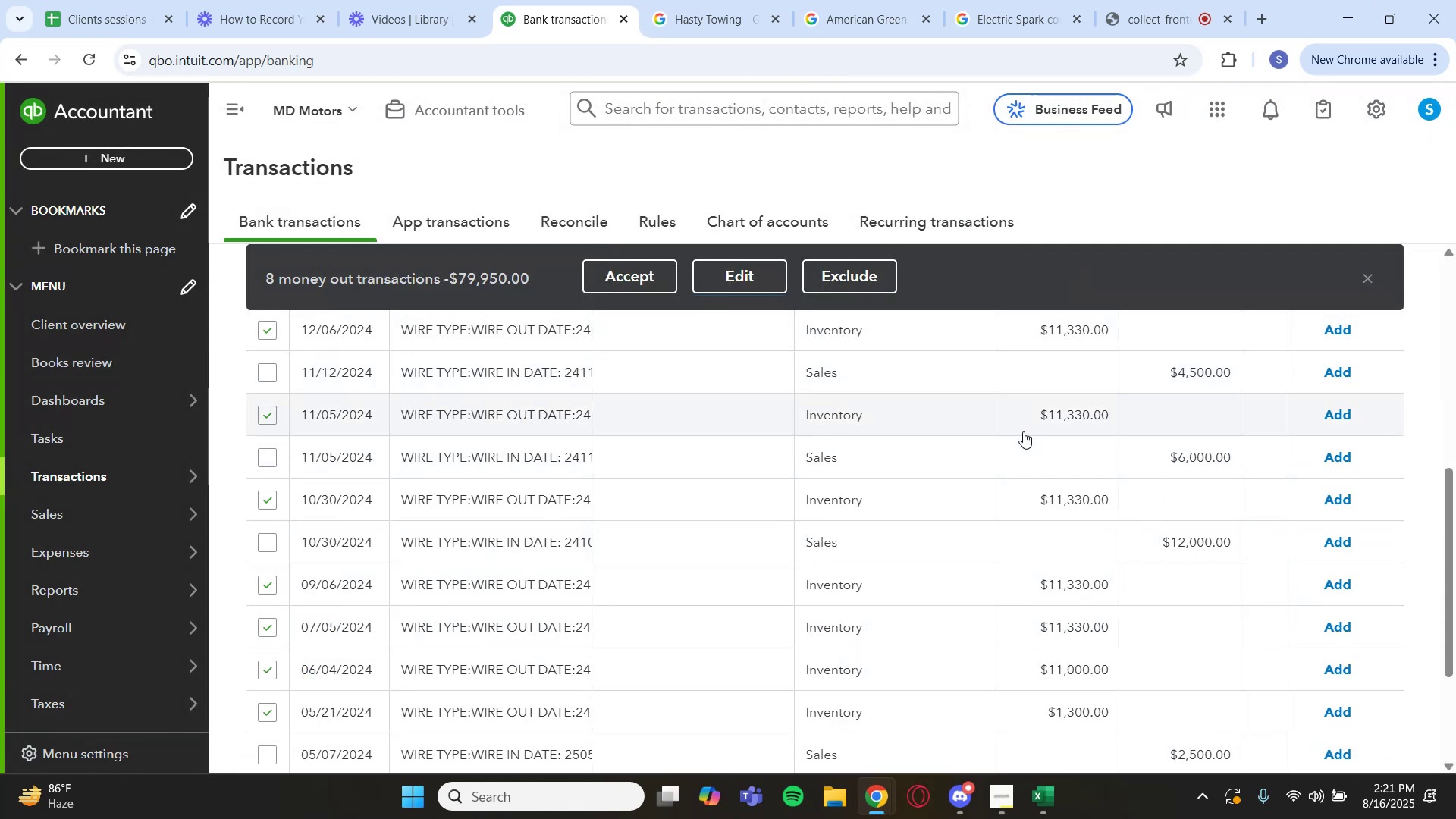 
scroll: coordinate [1018, 450], scroll_direction: down, amount: 3.0
 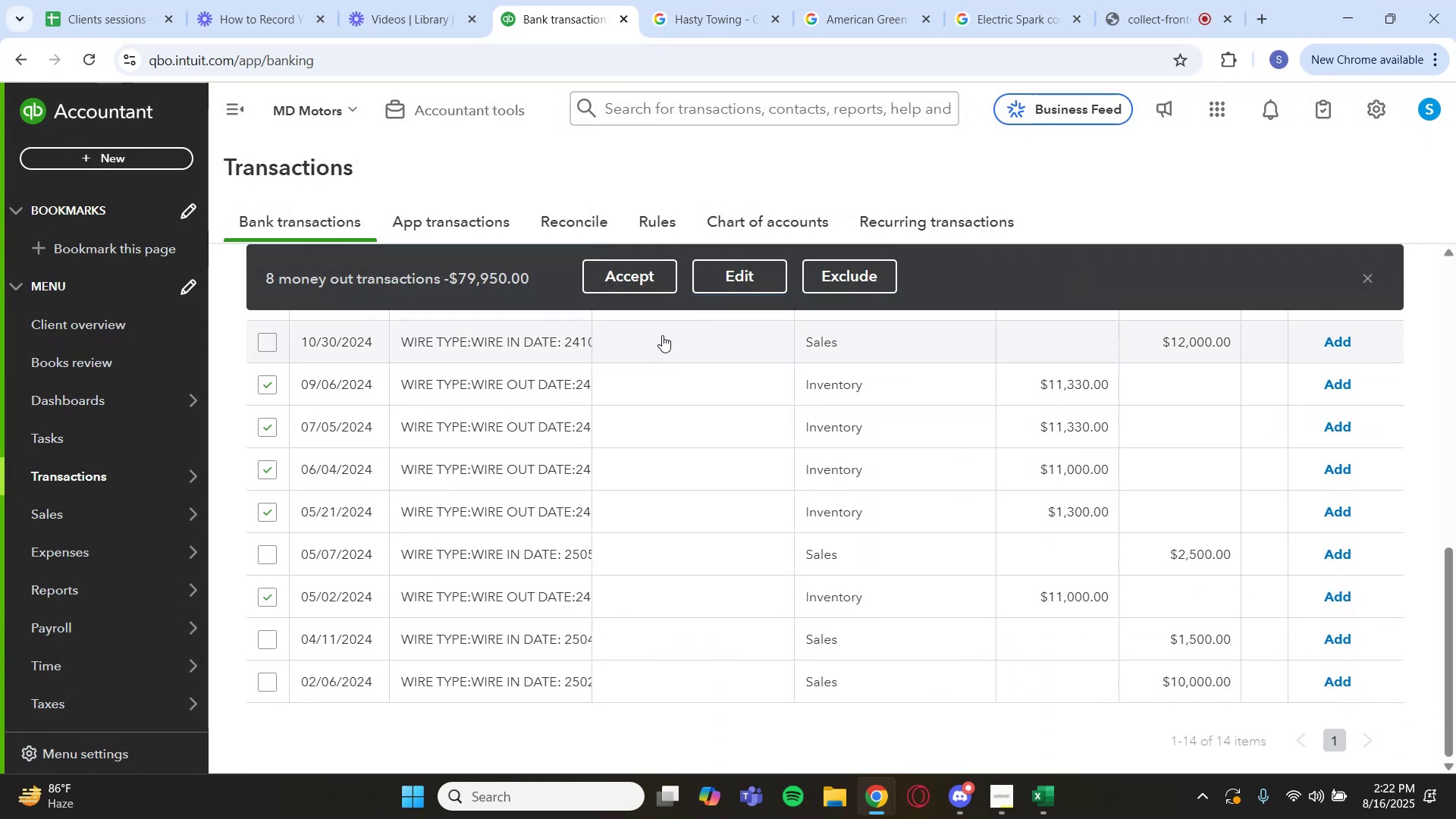 
left_click([752, 278])
 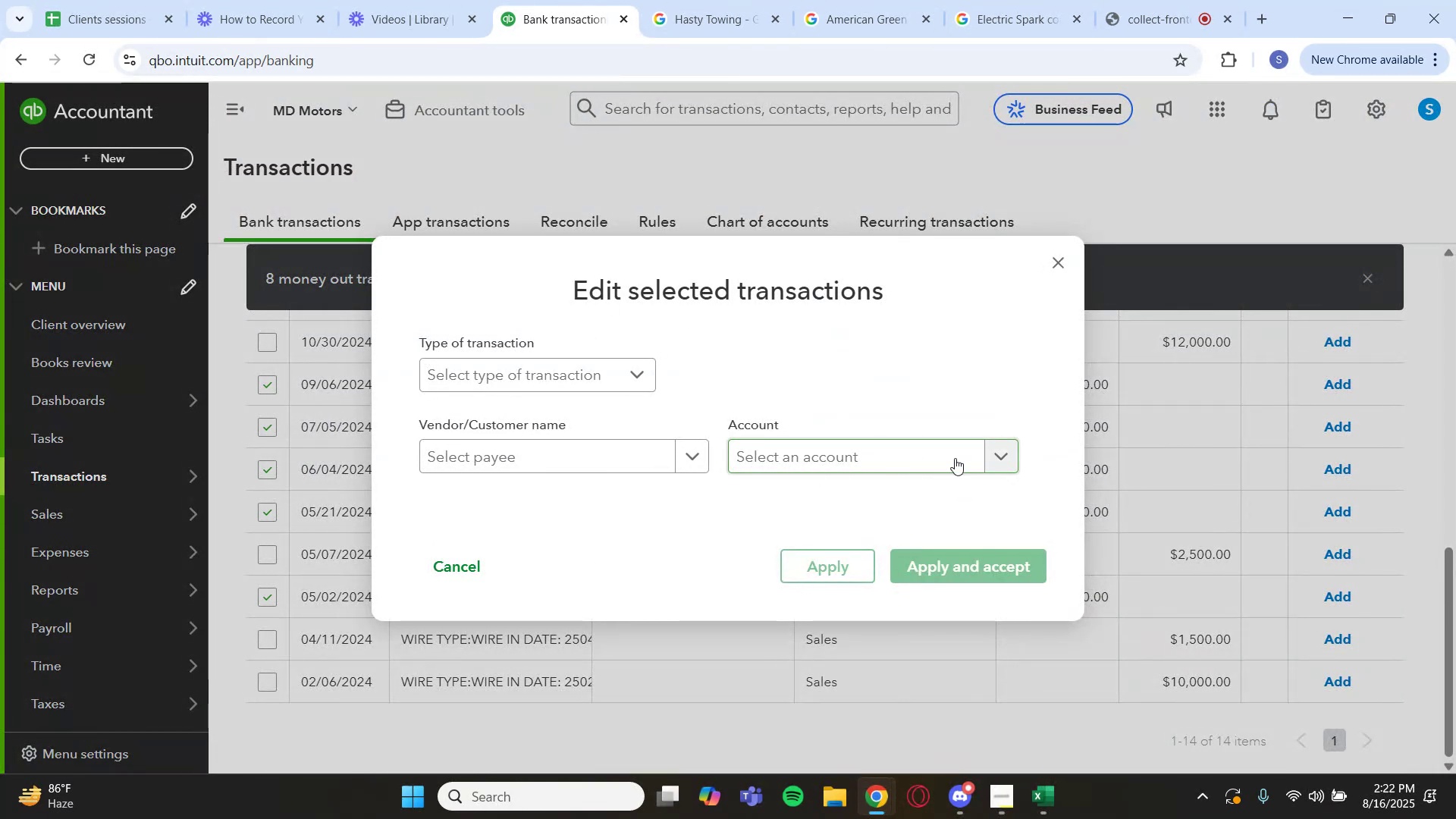 
left_click([1009, 457])
 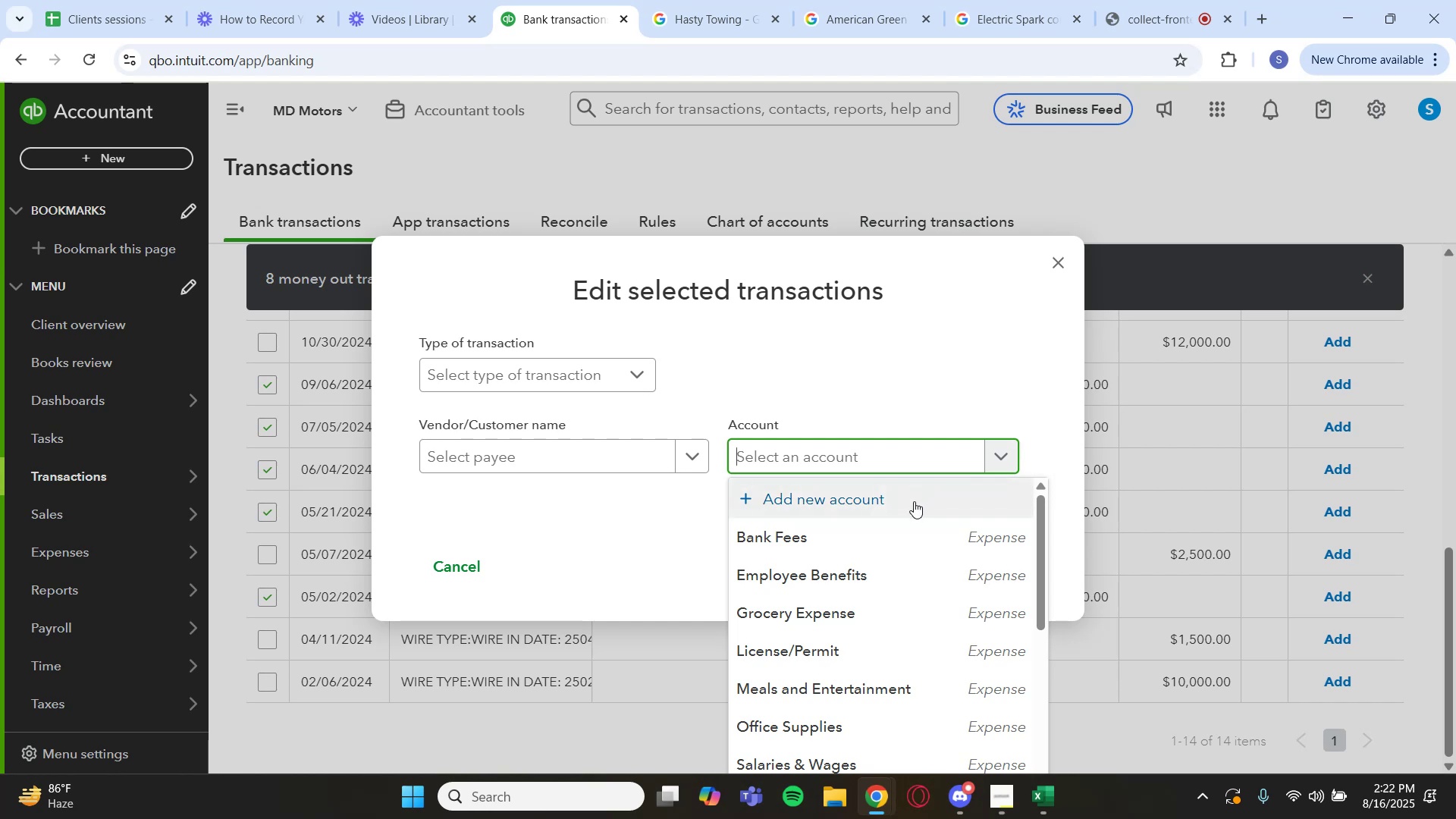 
left_click([914, 501])
 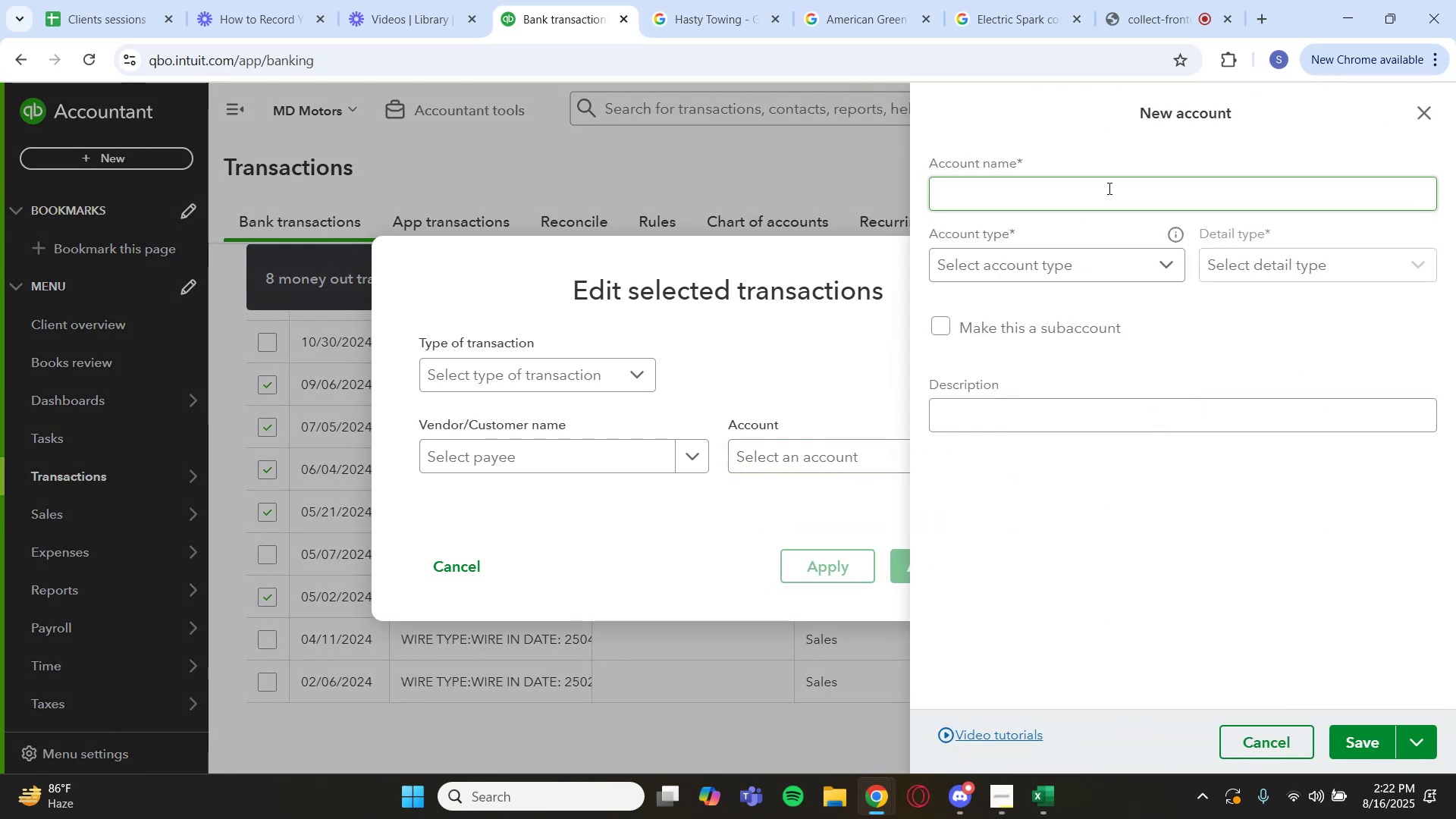 
type(Rent)
 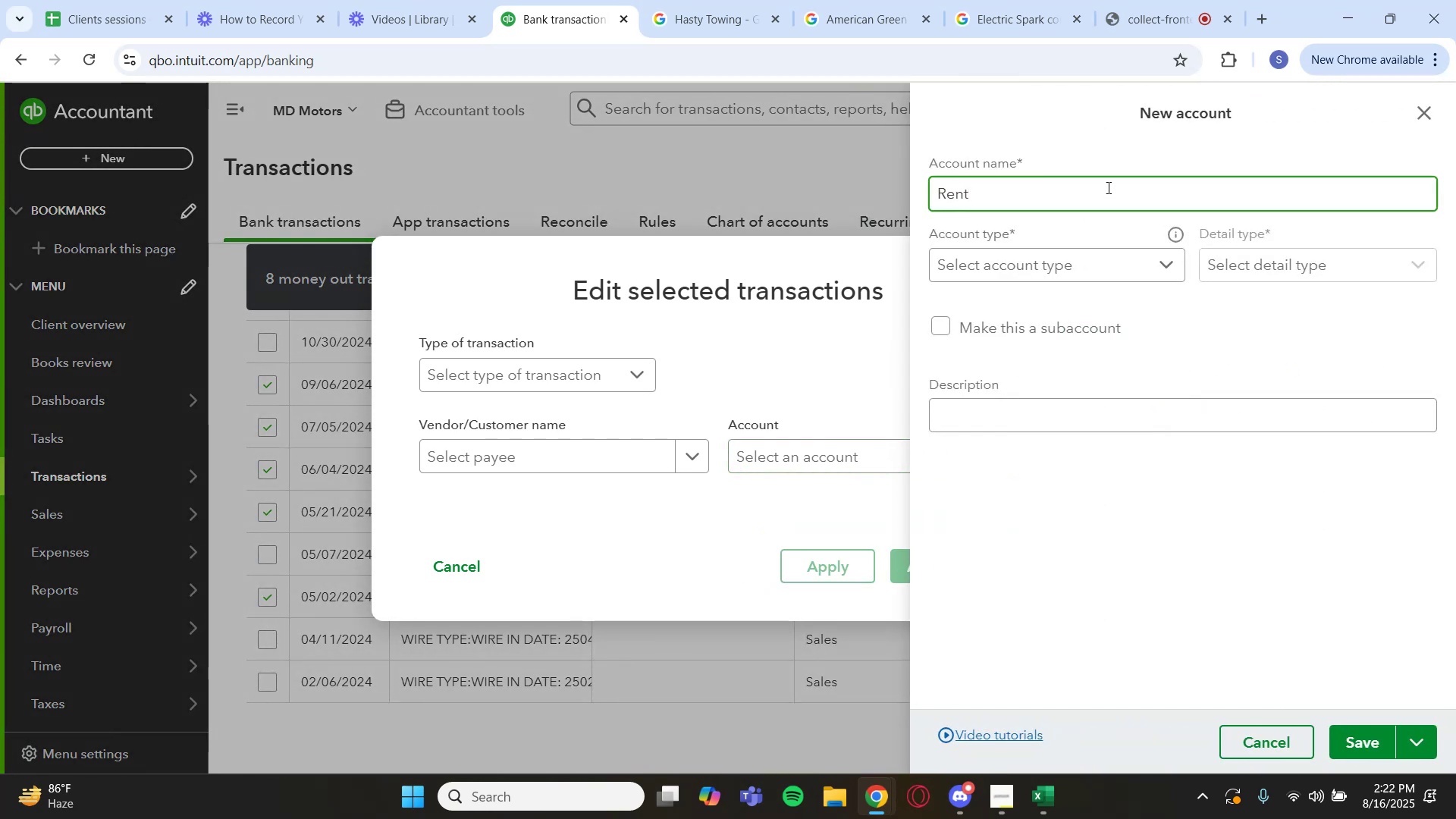 
left_click([1114, 265])
 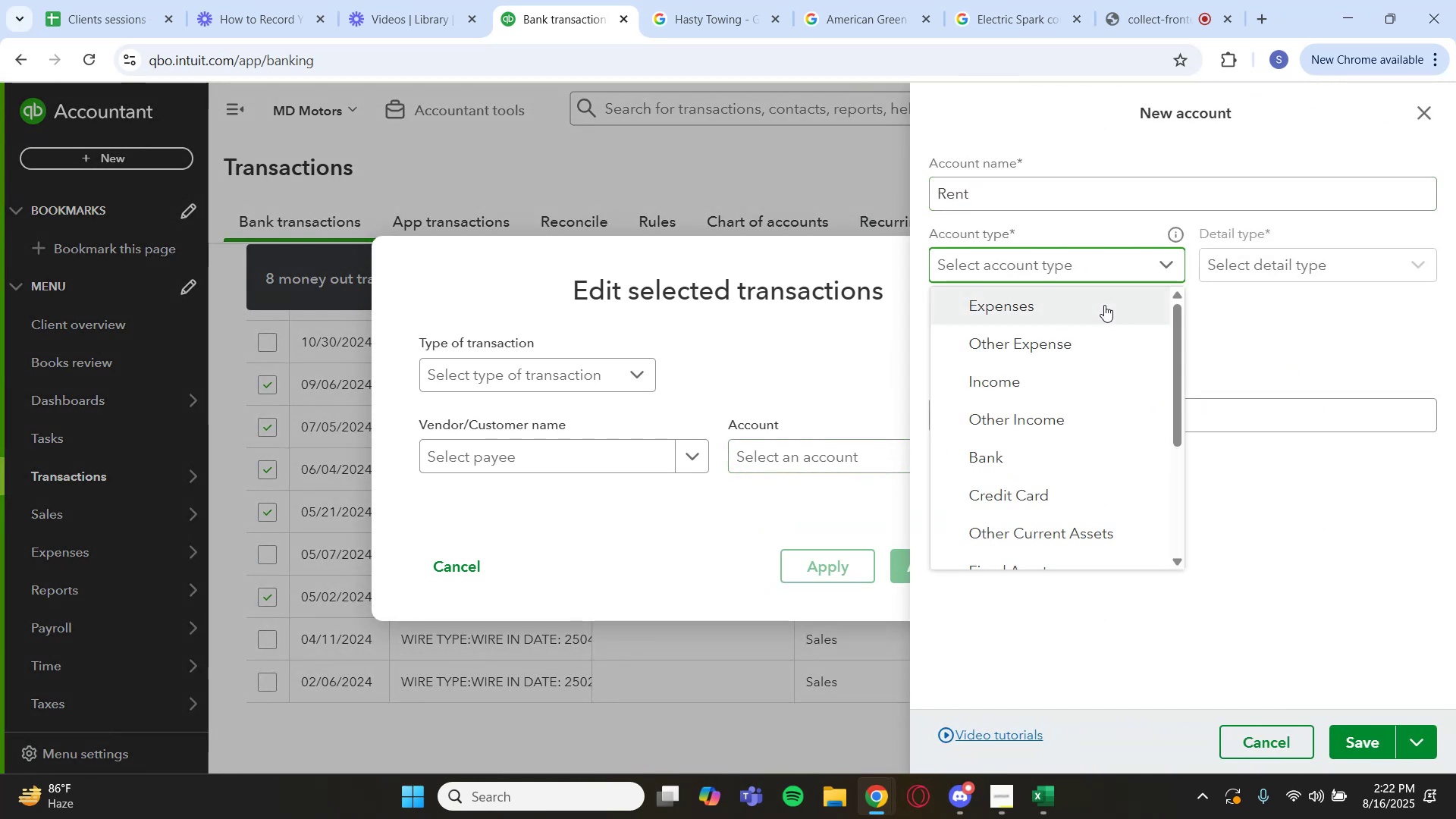 
left_click([1104, 305])
 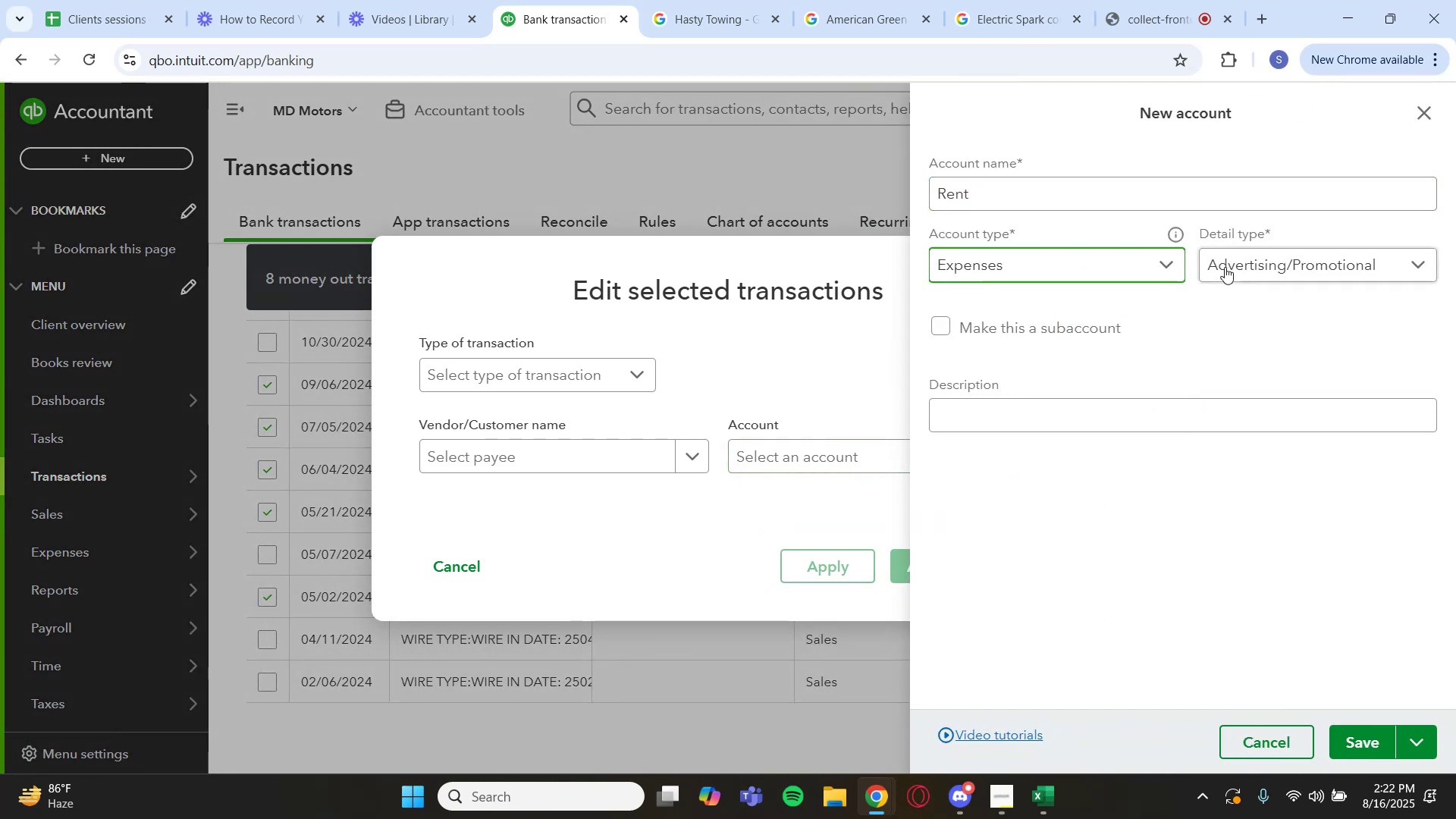 
left_click([1225, 266])
 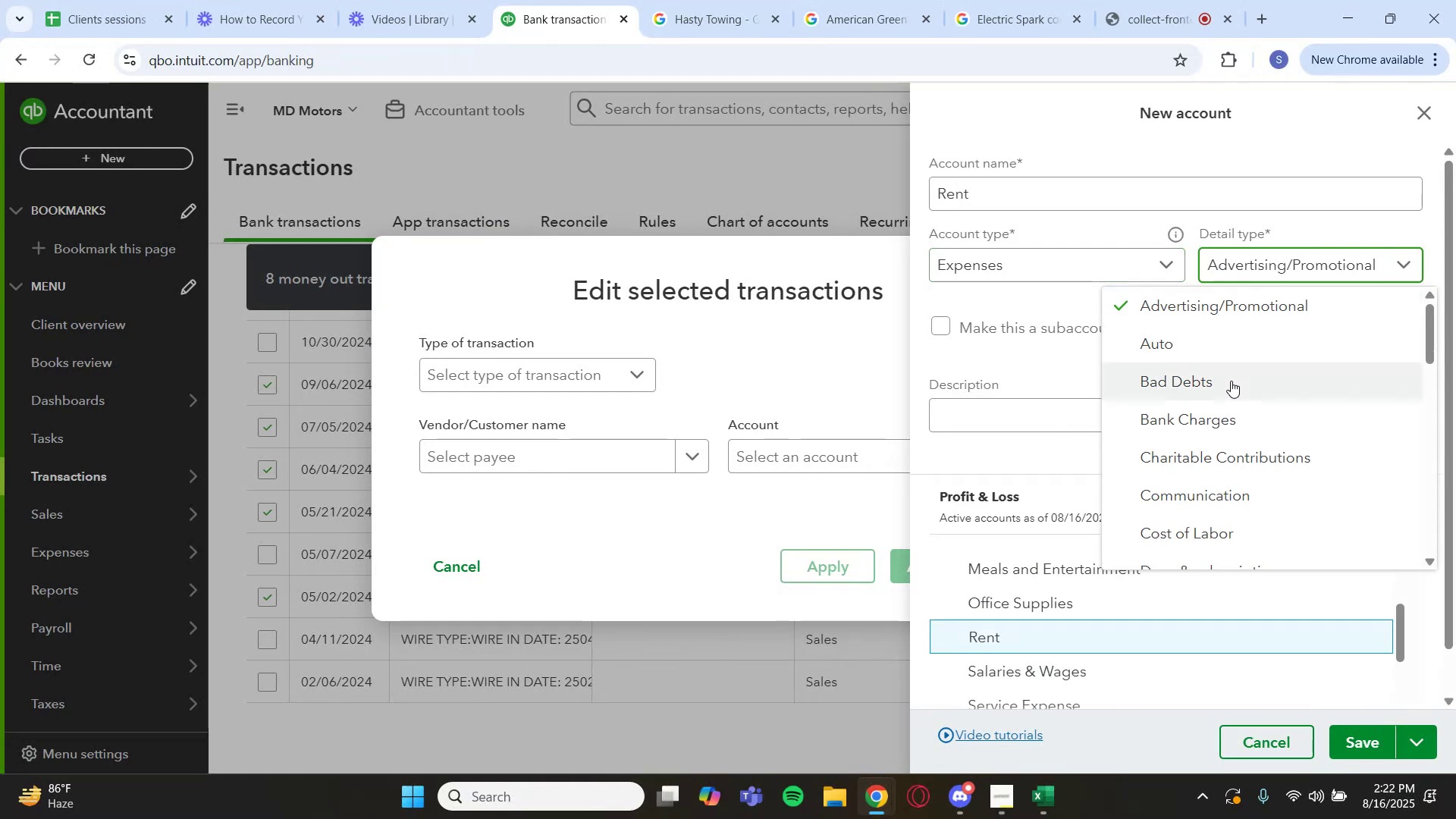 
scroll: coordinate [1248, 408], scroll_direction: down, amount: 5.0
 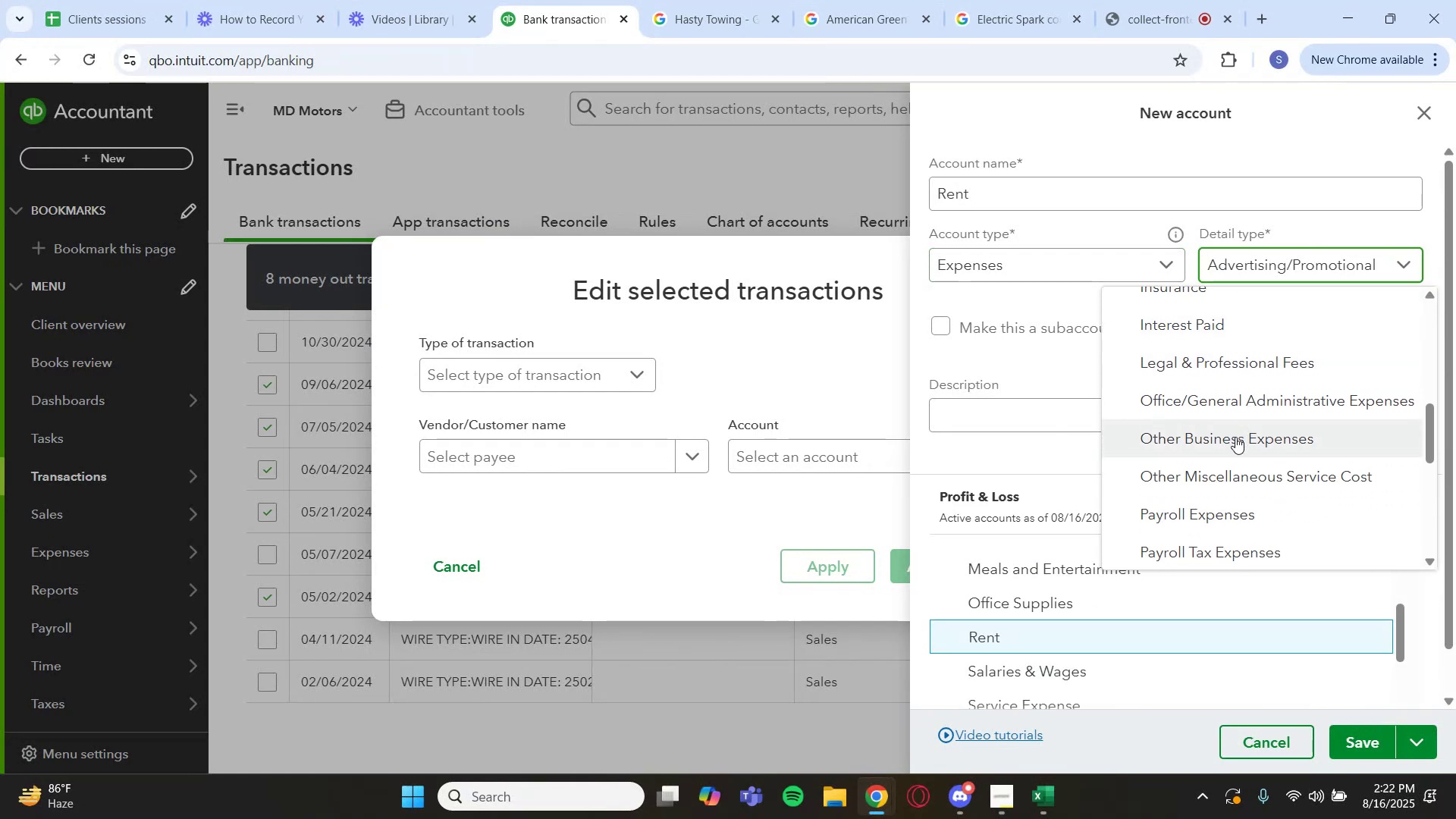 
scroll: coordinate [1236, 436], scroll_direction: down, amount: 3.0
 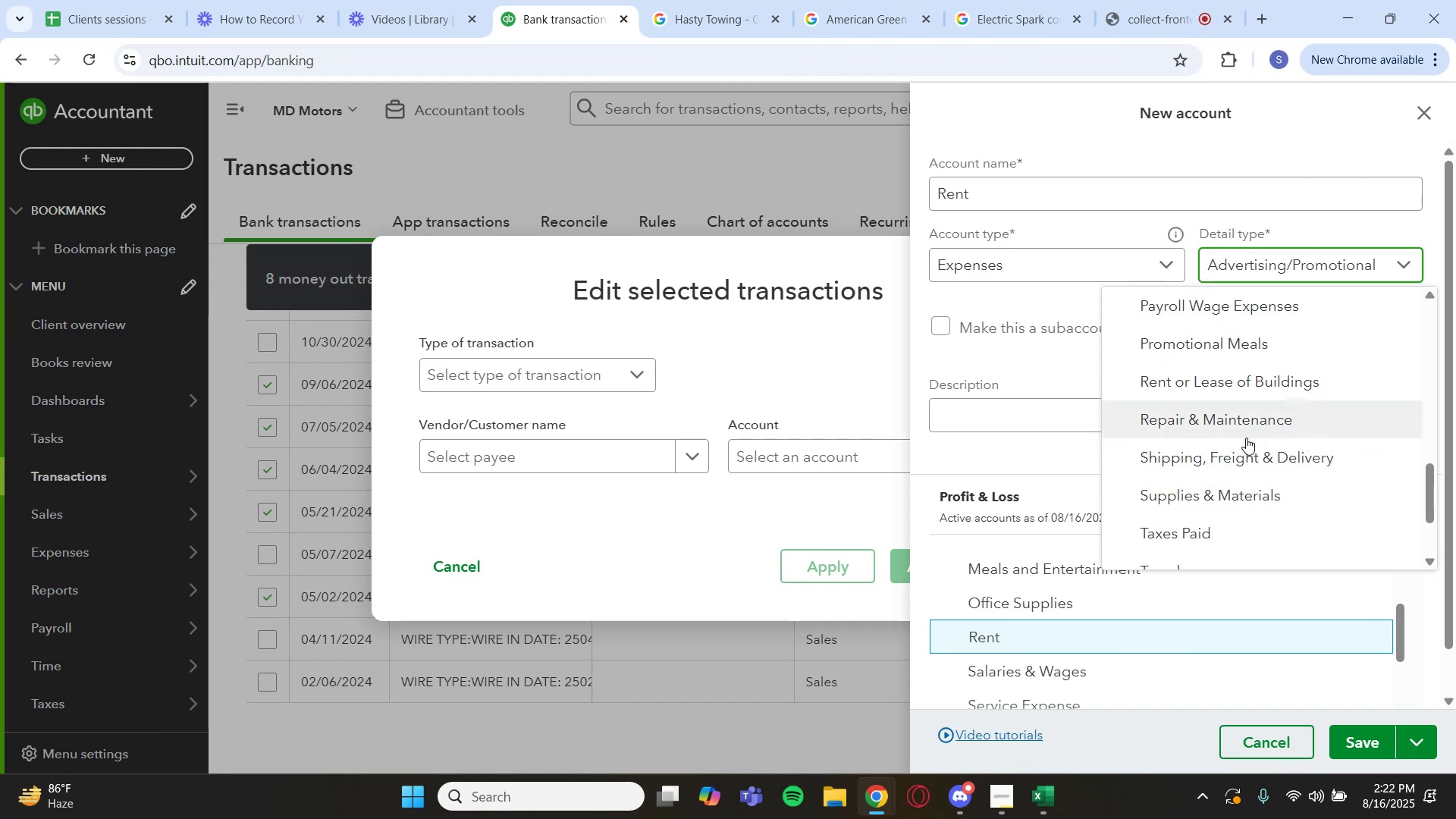 
scroll: coordinate [1219, 439], scroll_direction: up, amount: 6.0
 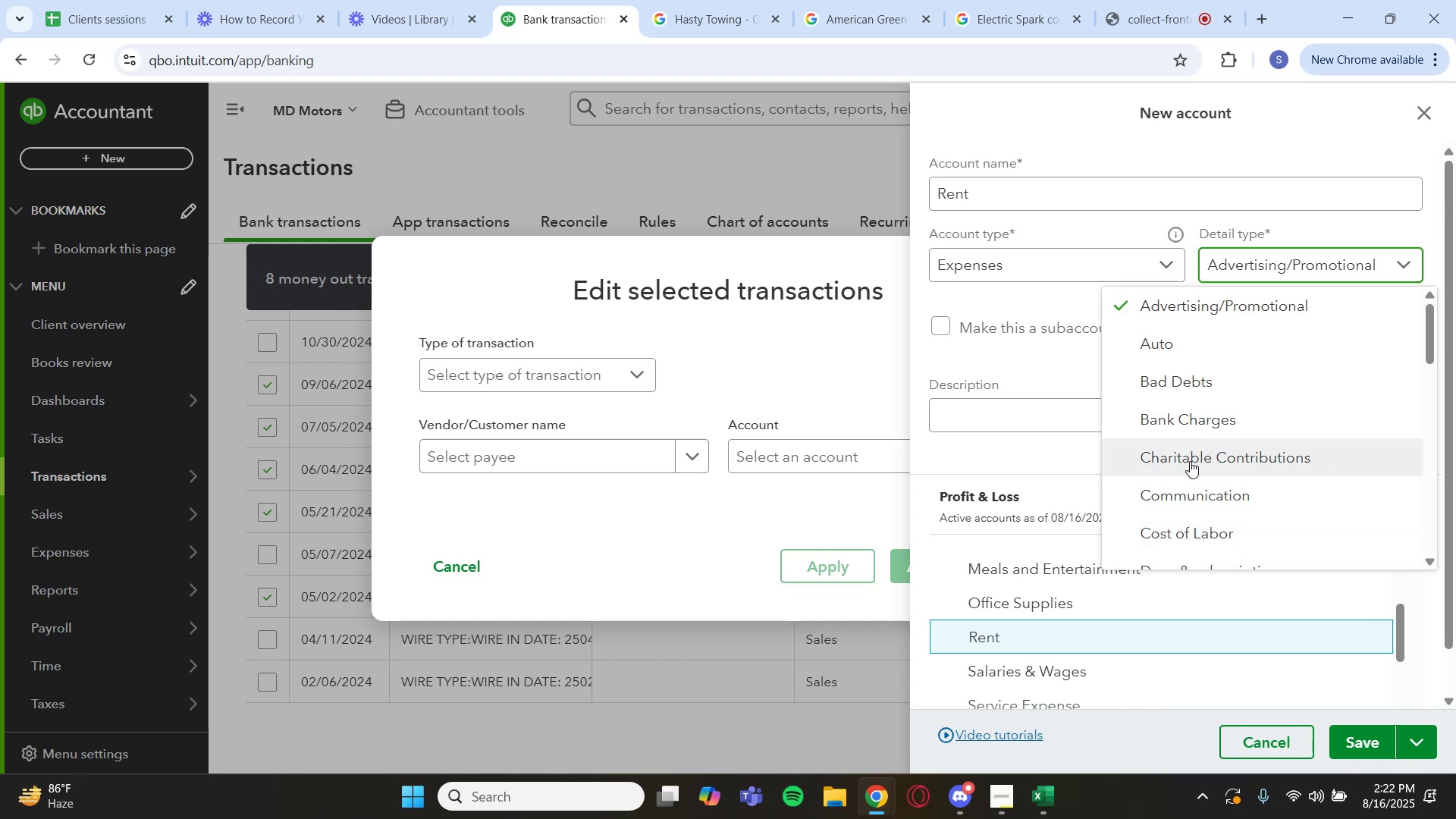 
key(Backquote)
 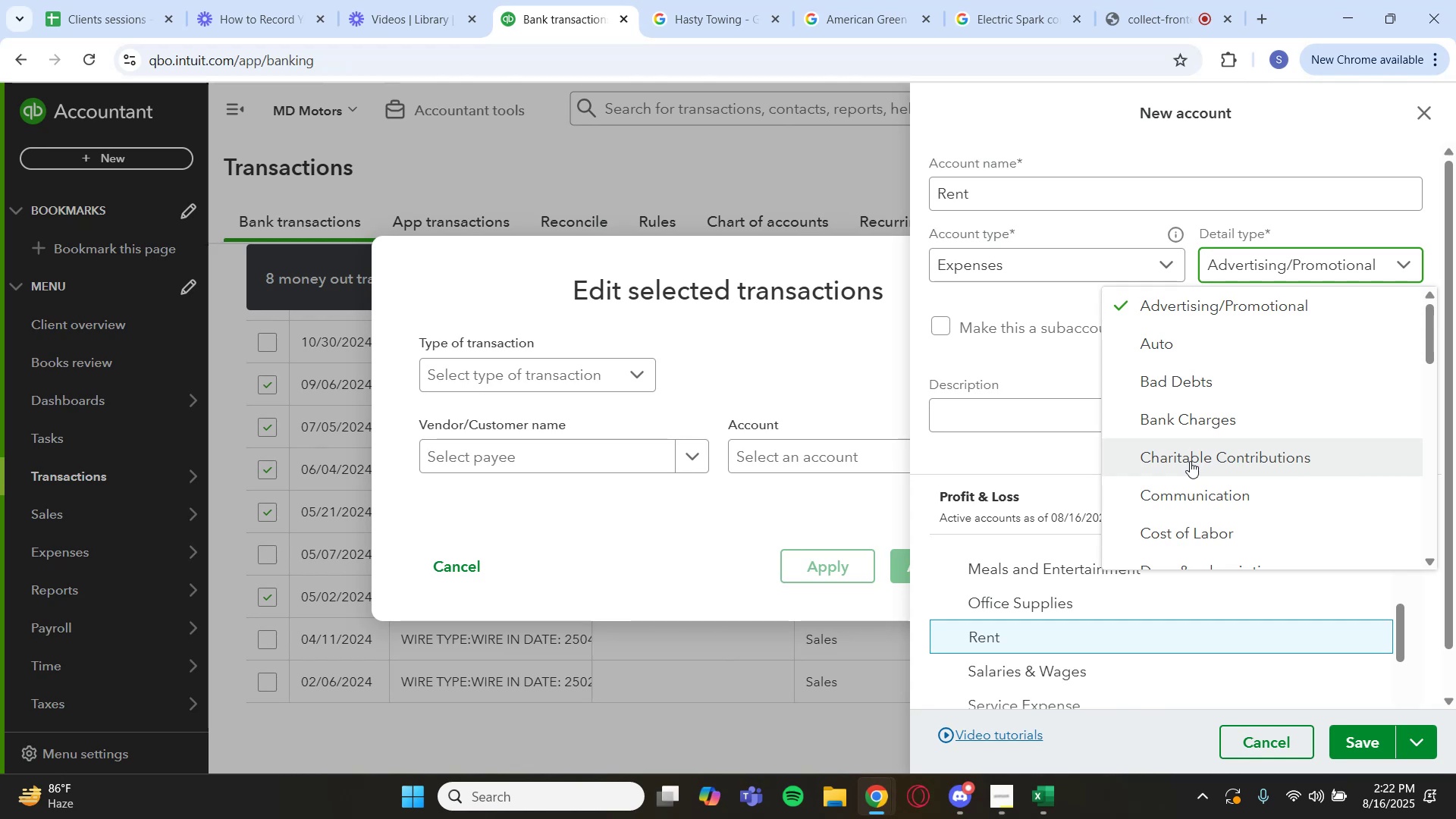 
wait(24.8)
 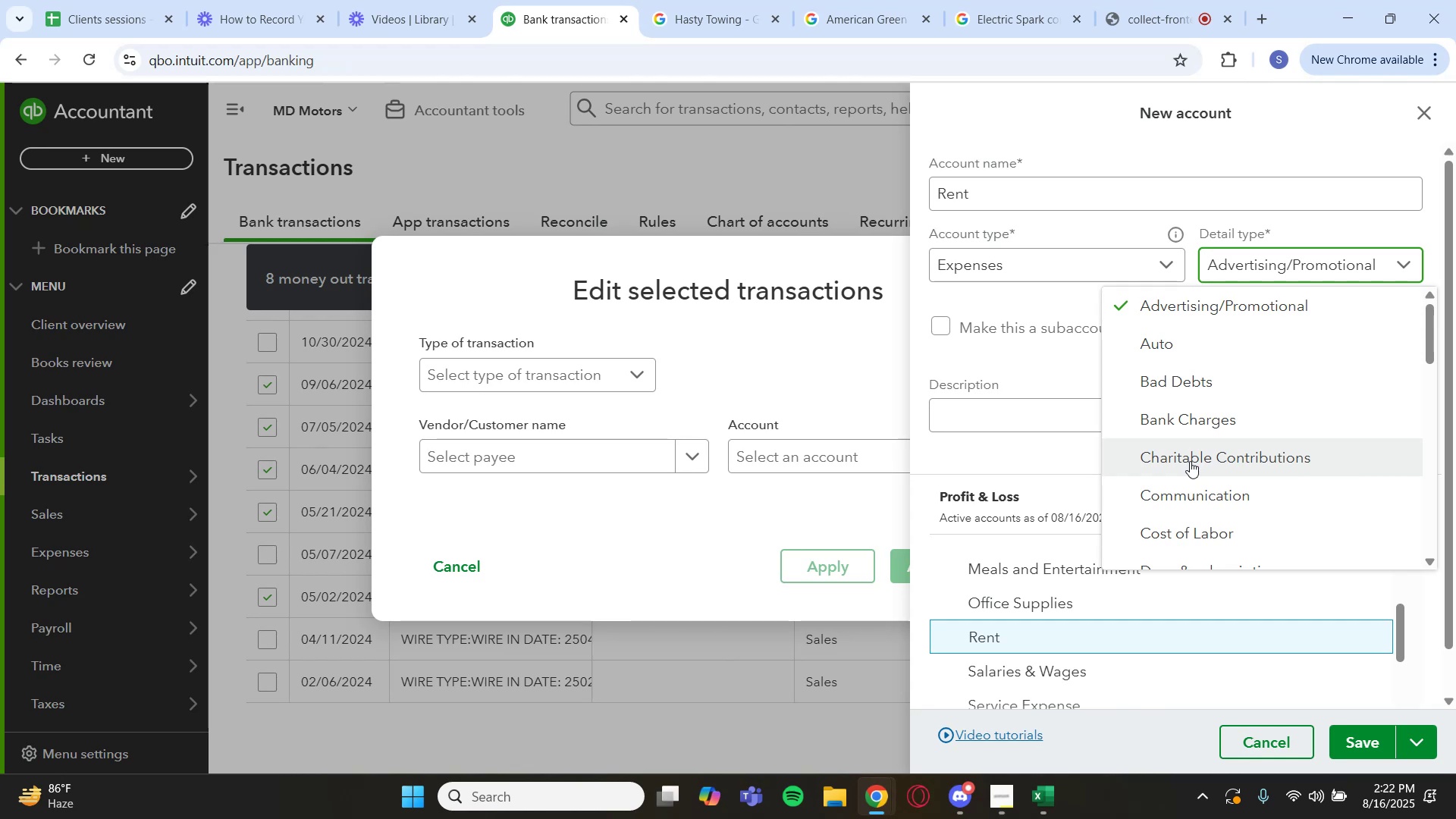 
left_click([1103, 253])
 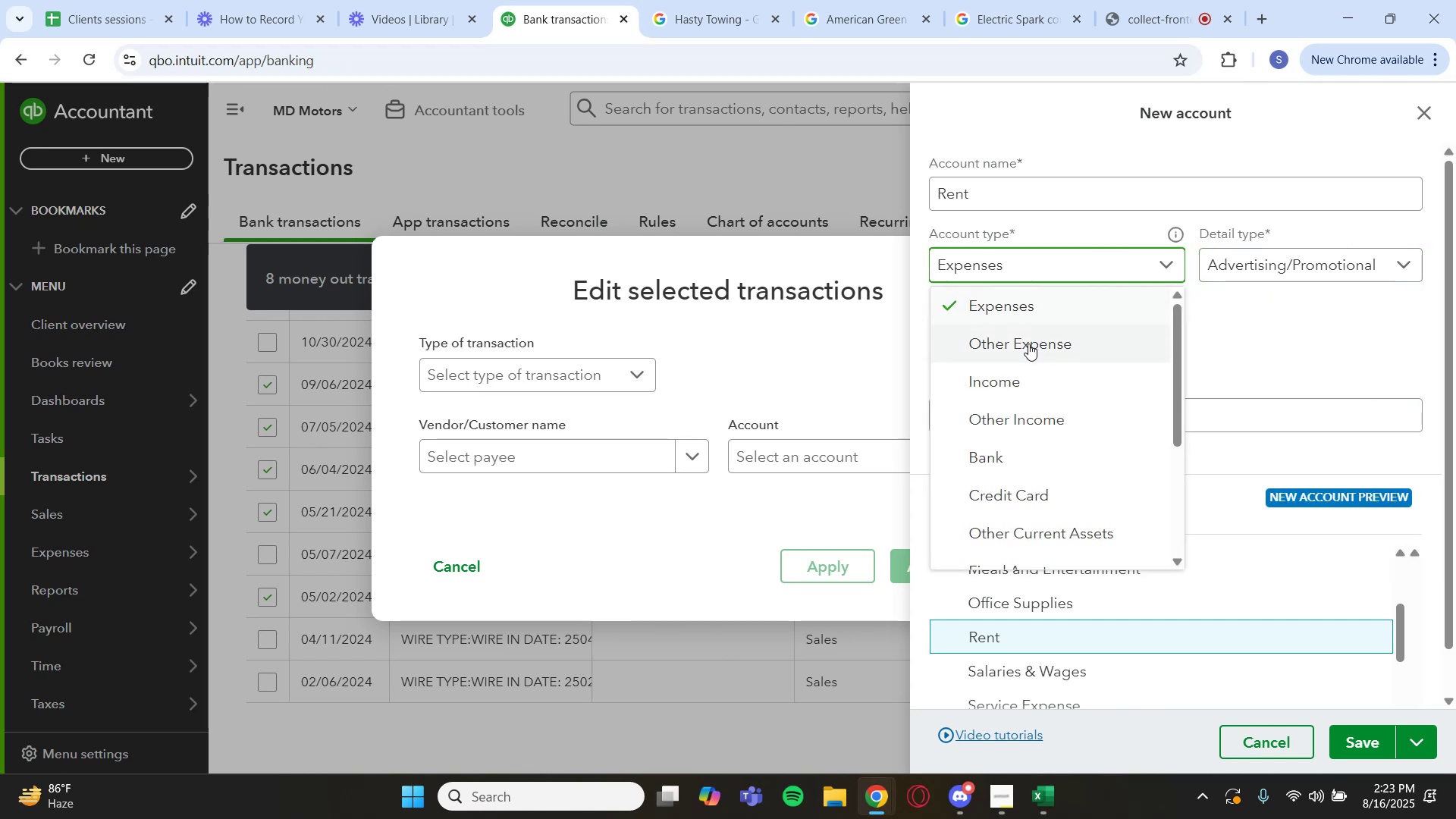 
left_click([1028, 345])
 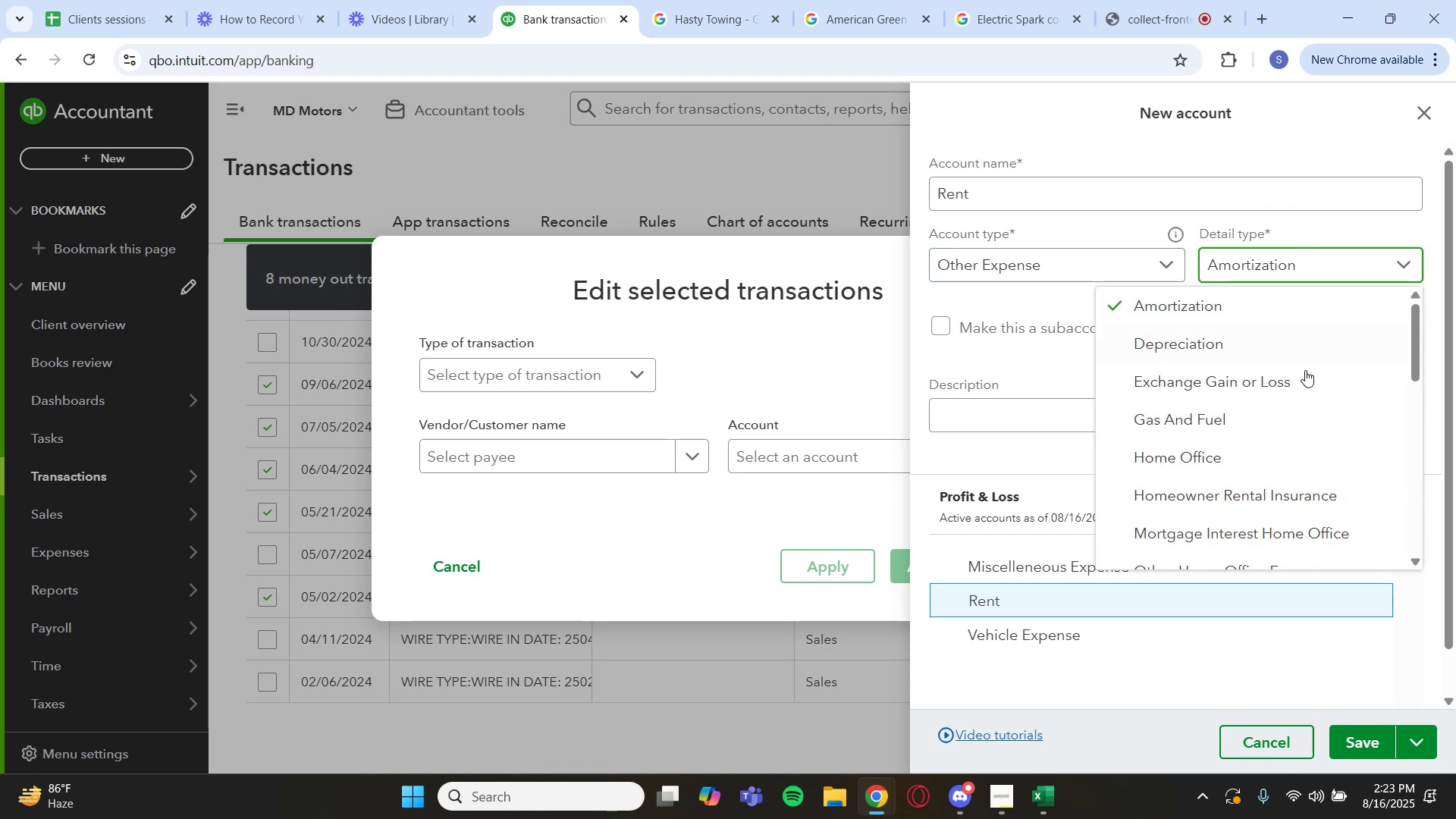 
scroll: coordinate [1249, 442], scroll_direction: down, amount: 2.0
 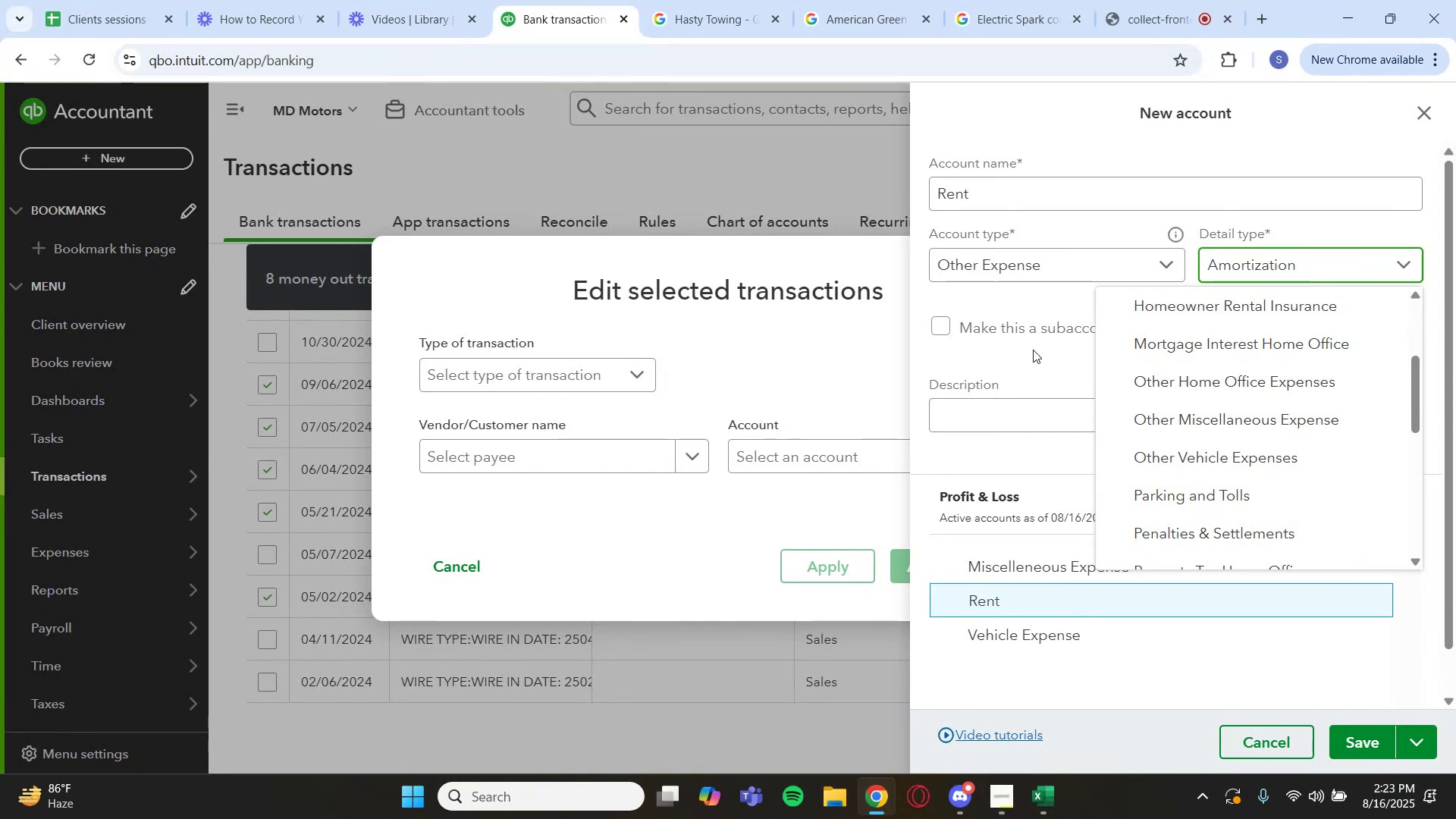 
wait(17.21)
 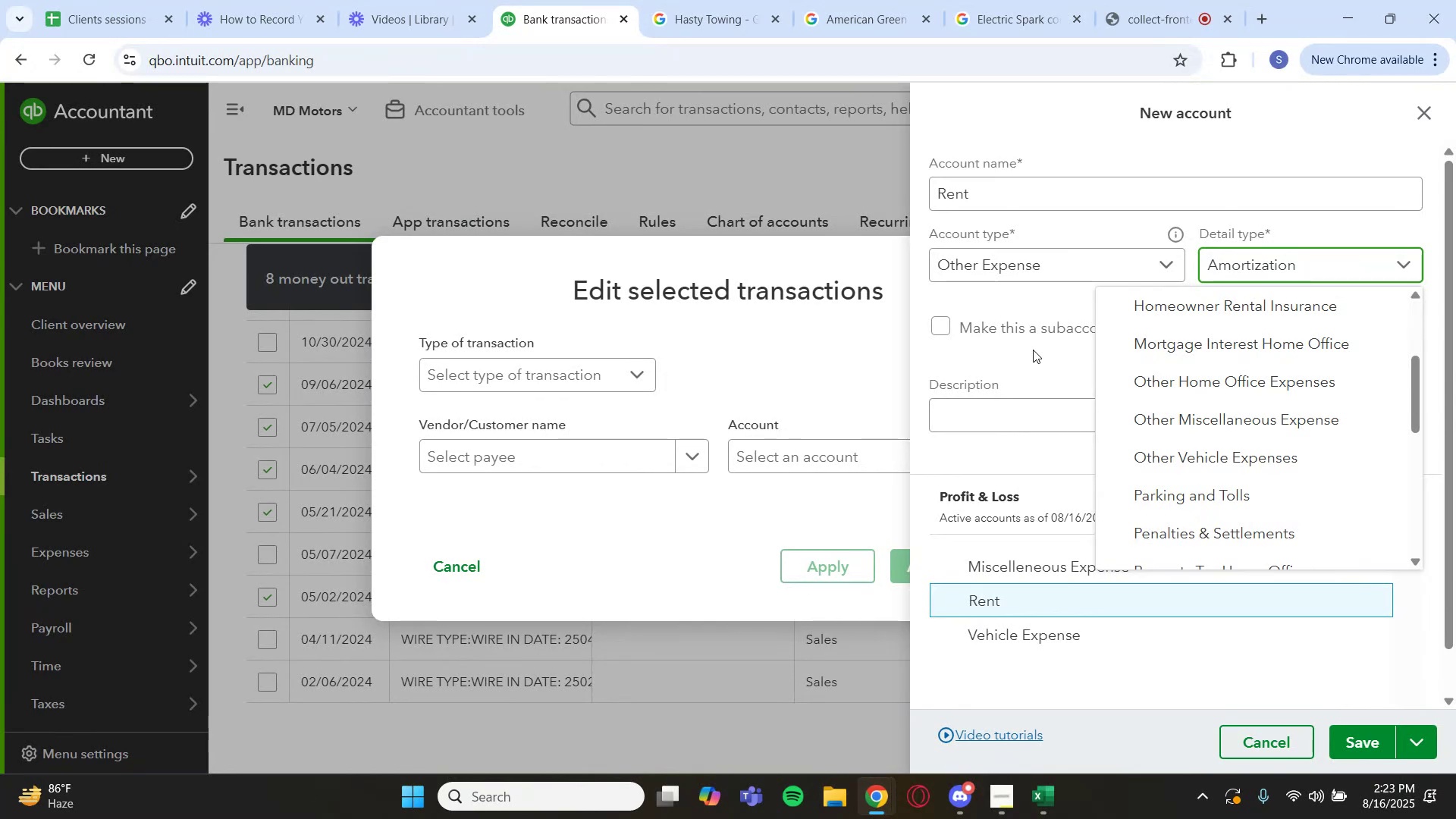 
key(Backquote)
 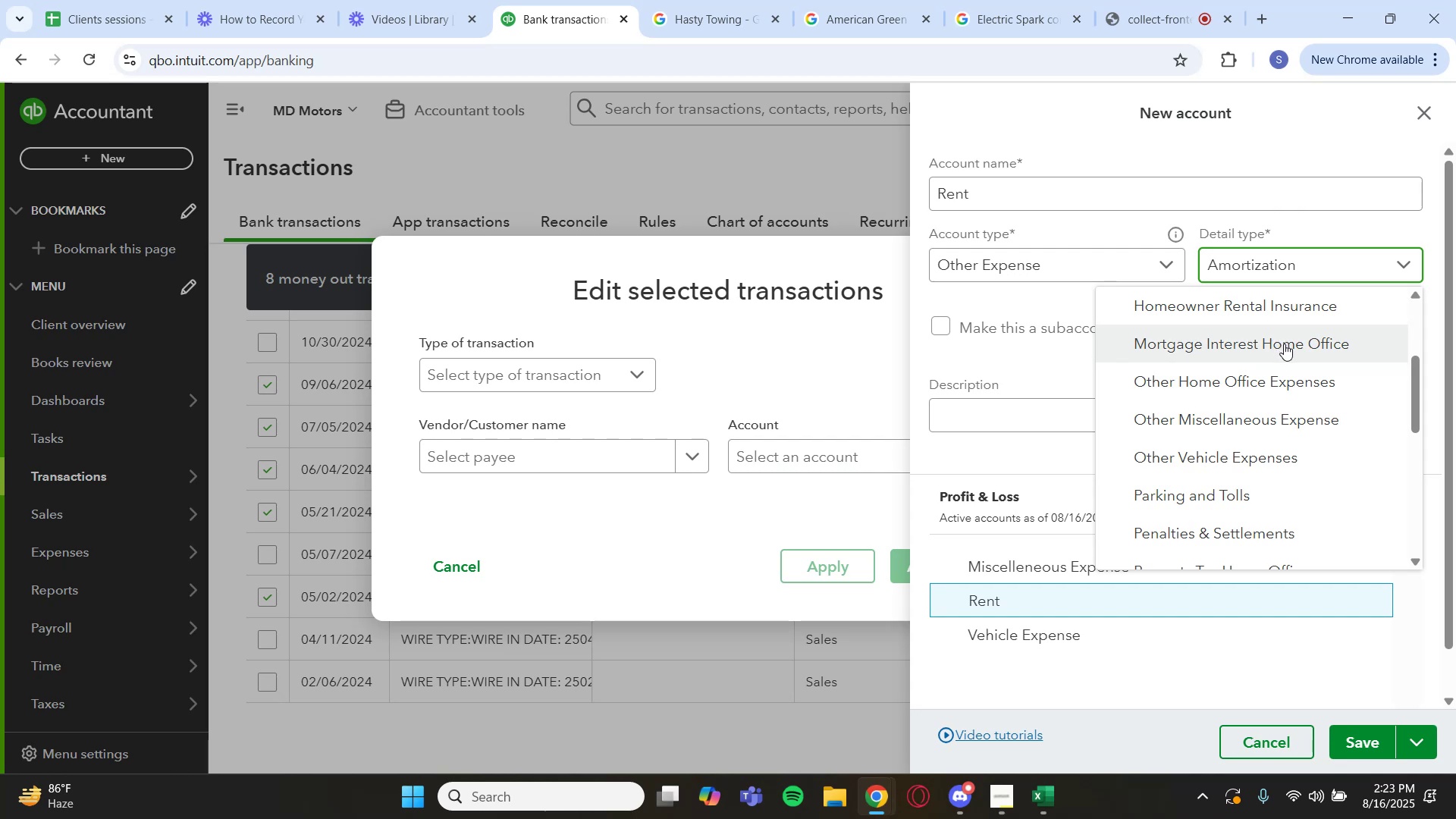 
scroll: coordinate [1283, 348], scroll_direction: up, amount: 2.0
 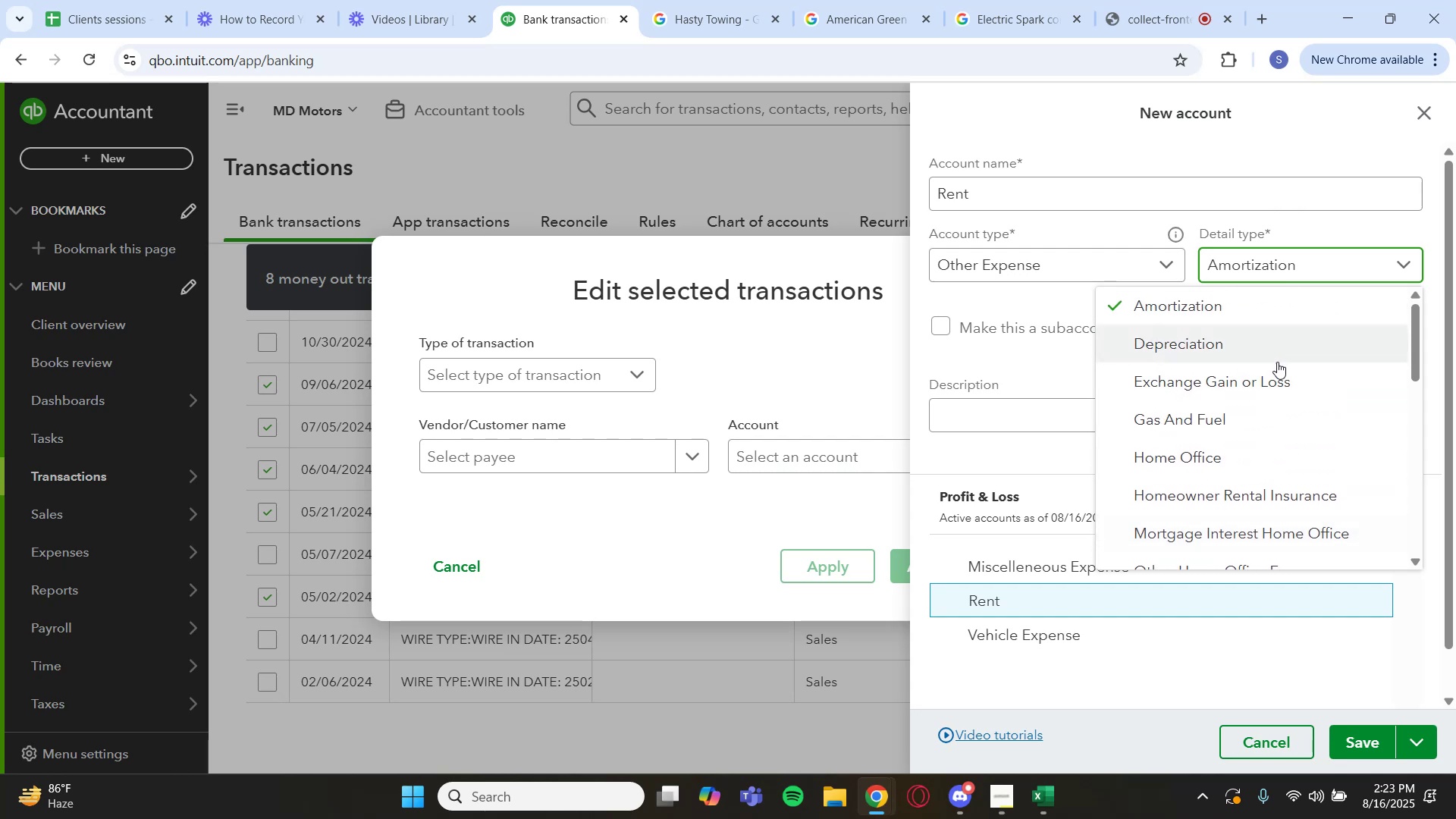 
scroll: coordinate [1270, 406], scroll_direction: down, amount: 4.0
 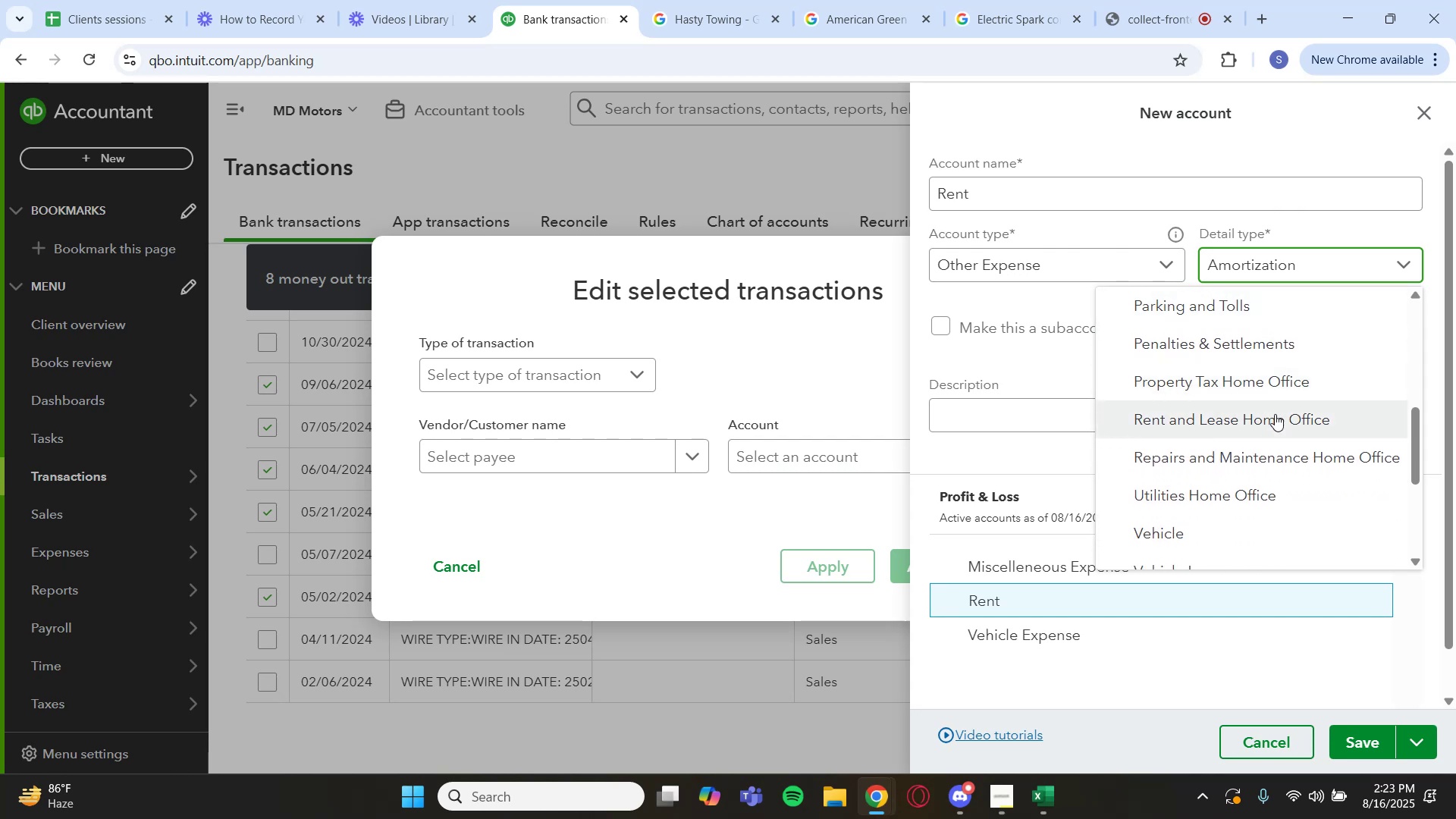 
wait(5.27)
 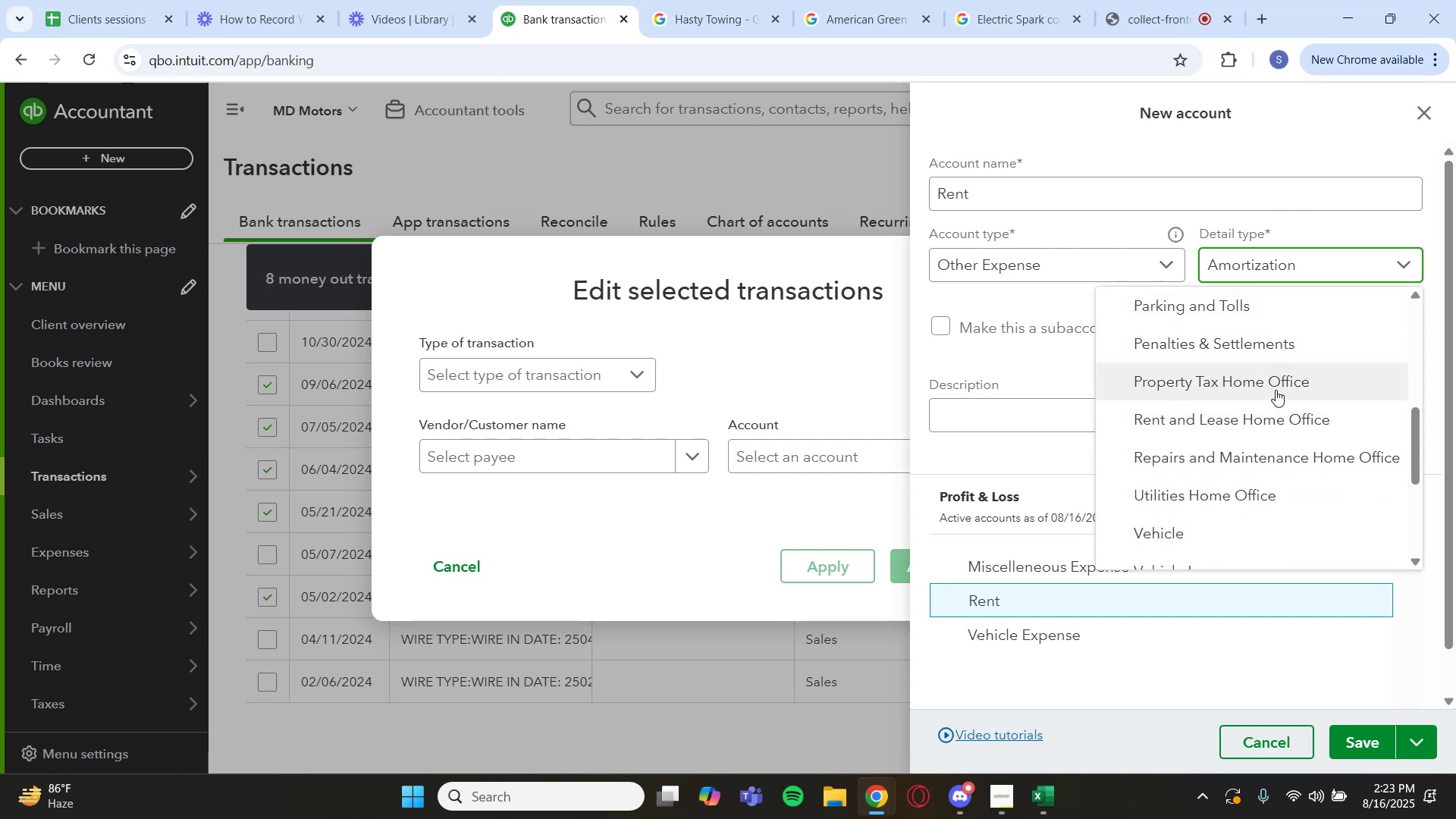 
scroll: coordinate [1275, 408], scroll_direction: down, amount: 4.0
 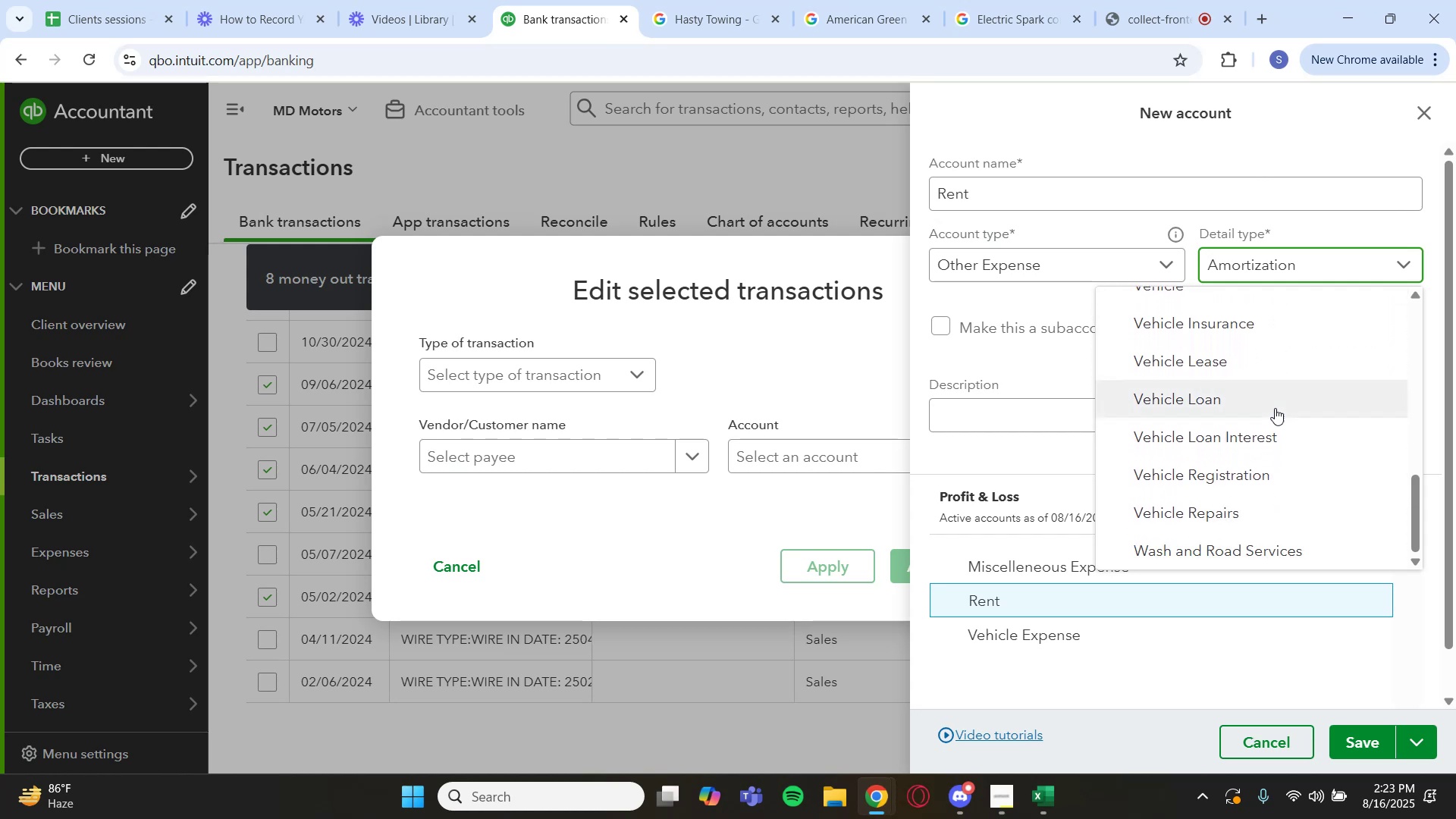 
scroll: coordinate [1250, 406], scroll_direction: up, amount: 5.0
 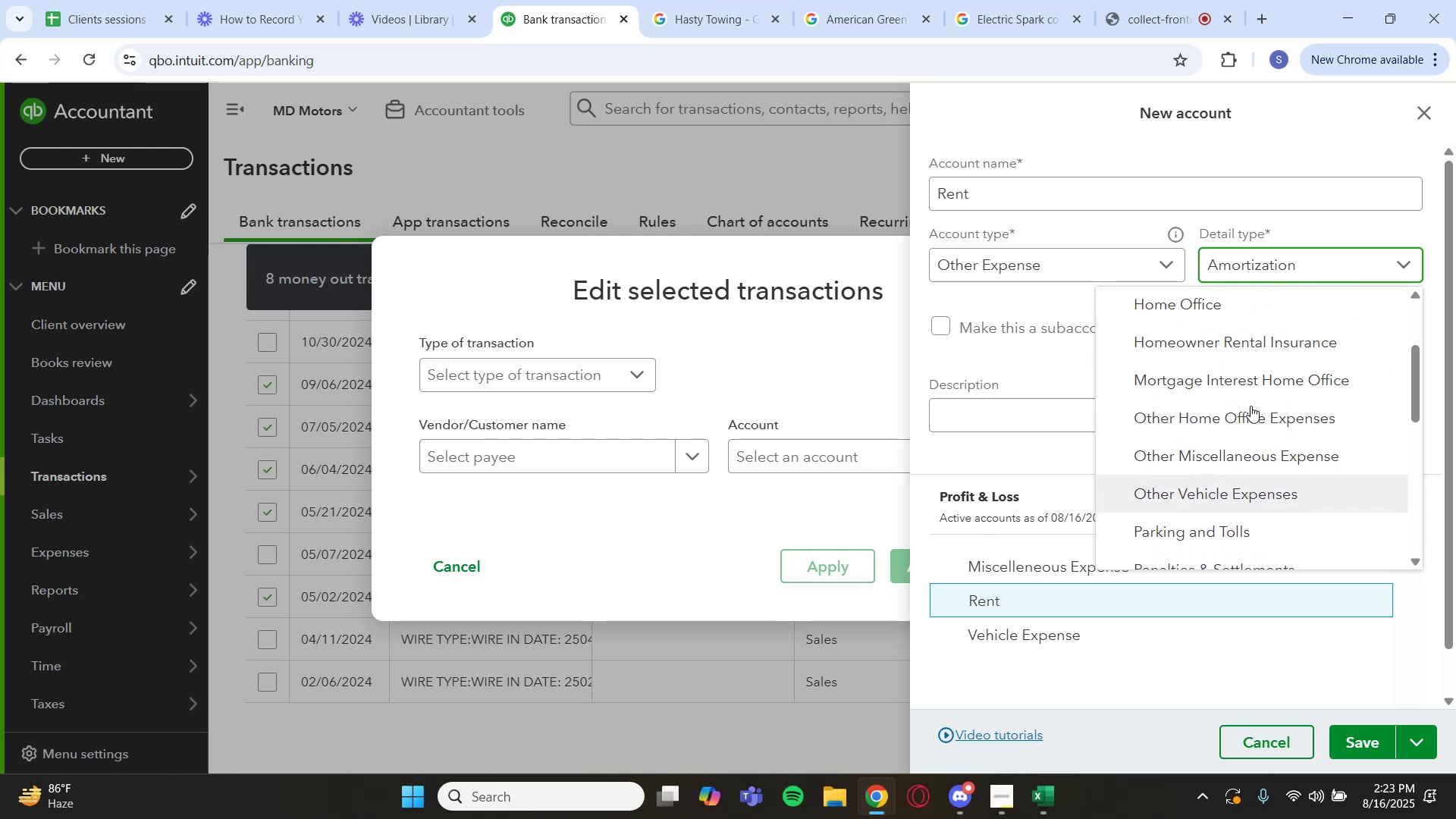 
scroll: coordinate [1250, 406], scroll_direction: none, amount: 0.0
 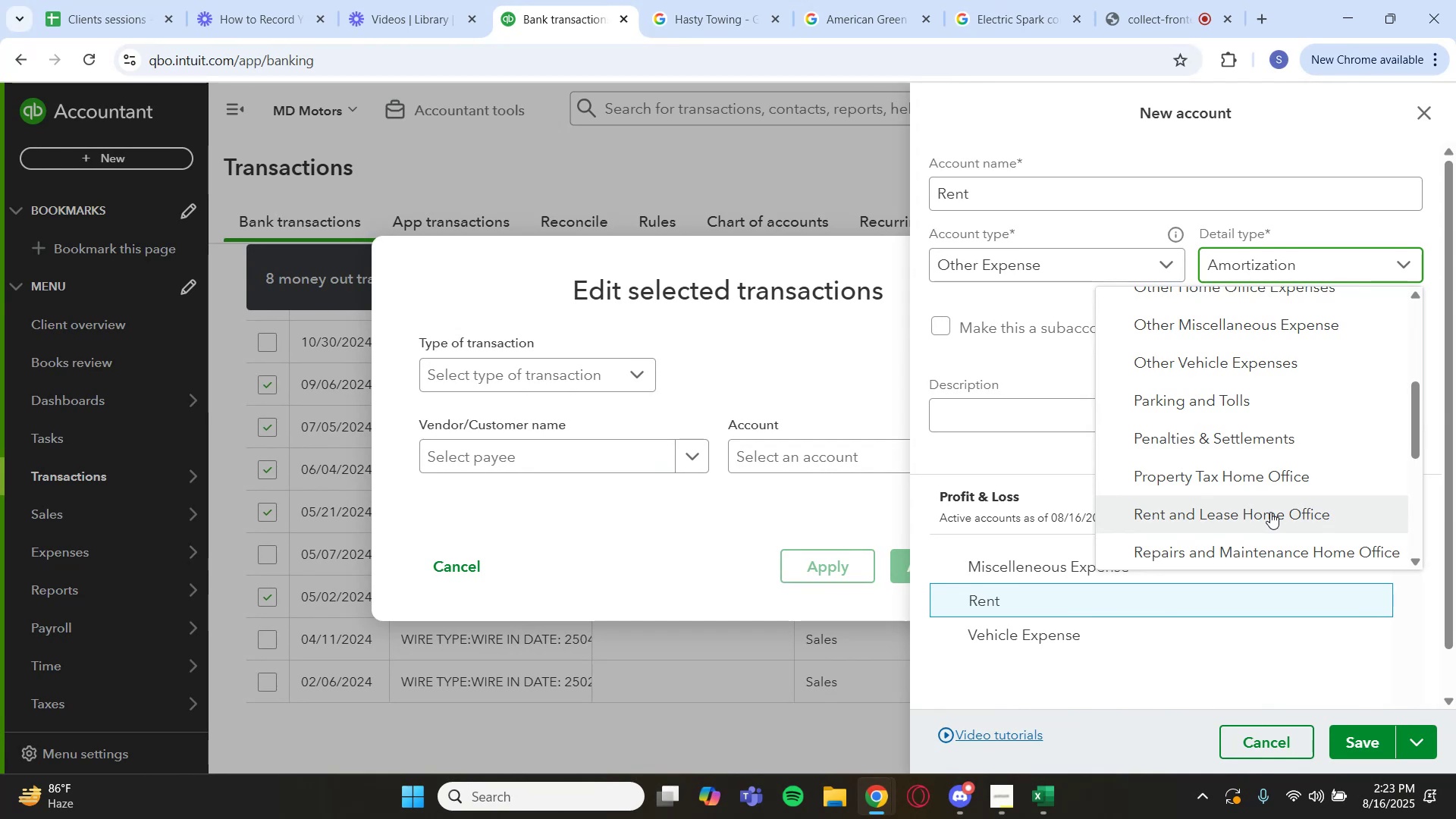 
wait(5.19)
 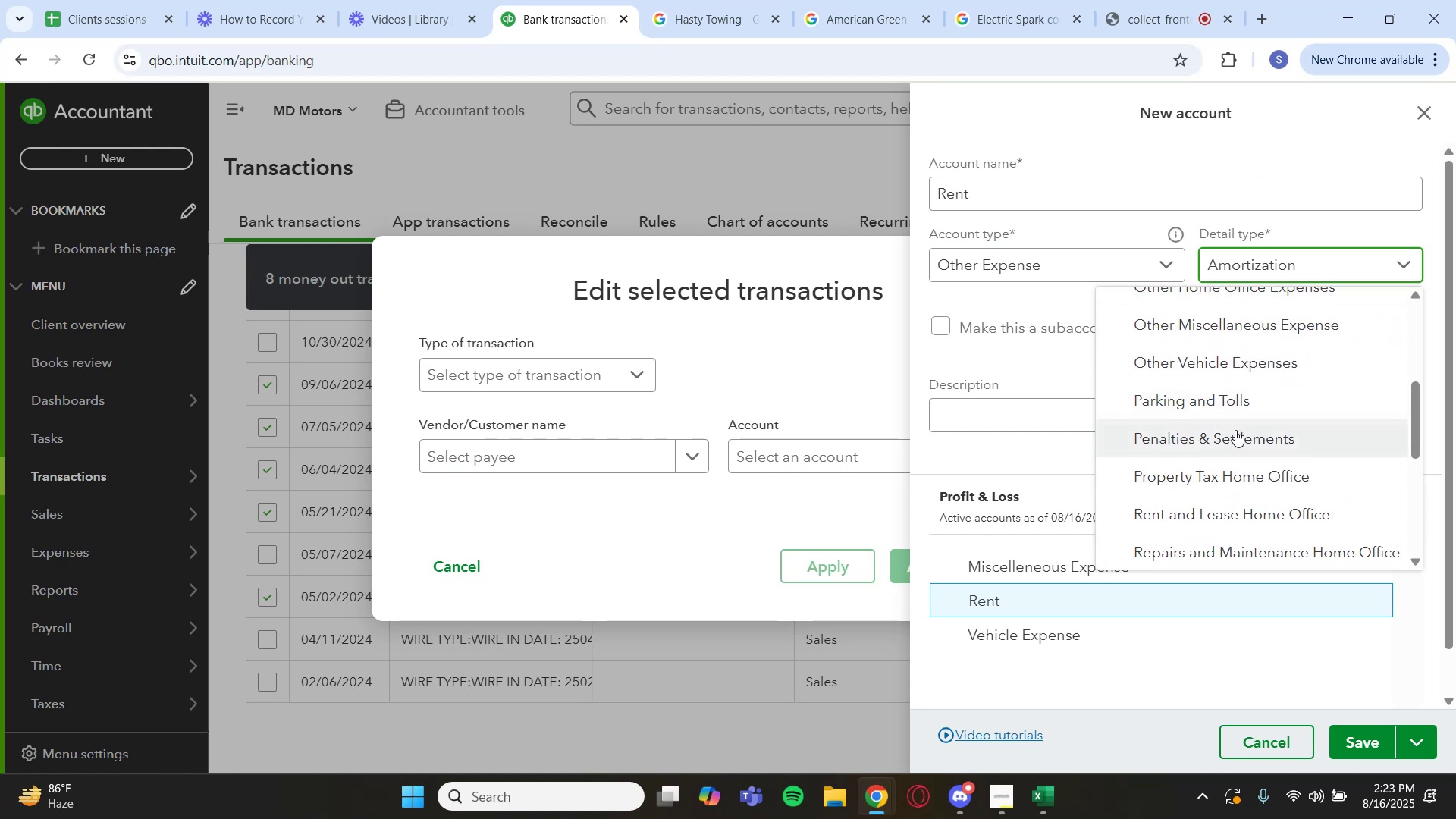 
scroll: coordinate [1274, 519], scroll_direction: down, amount: 1.0
 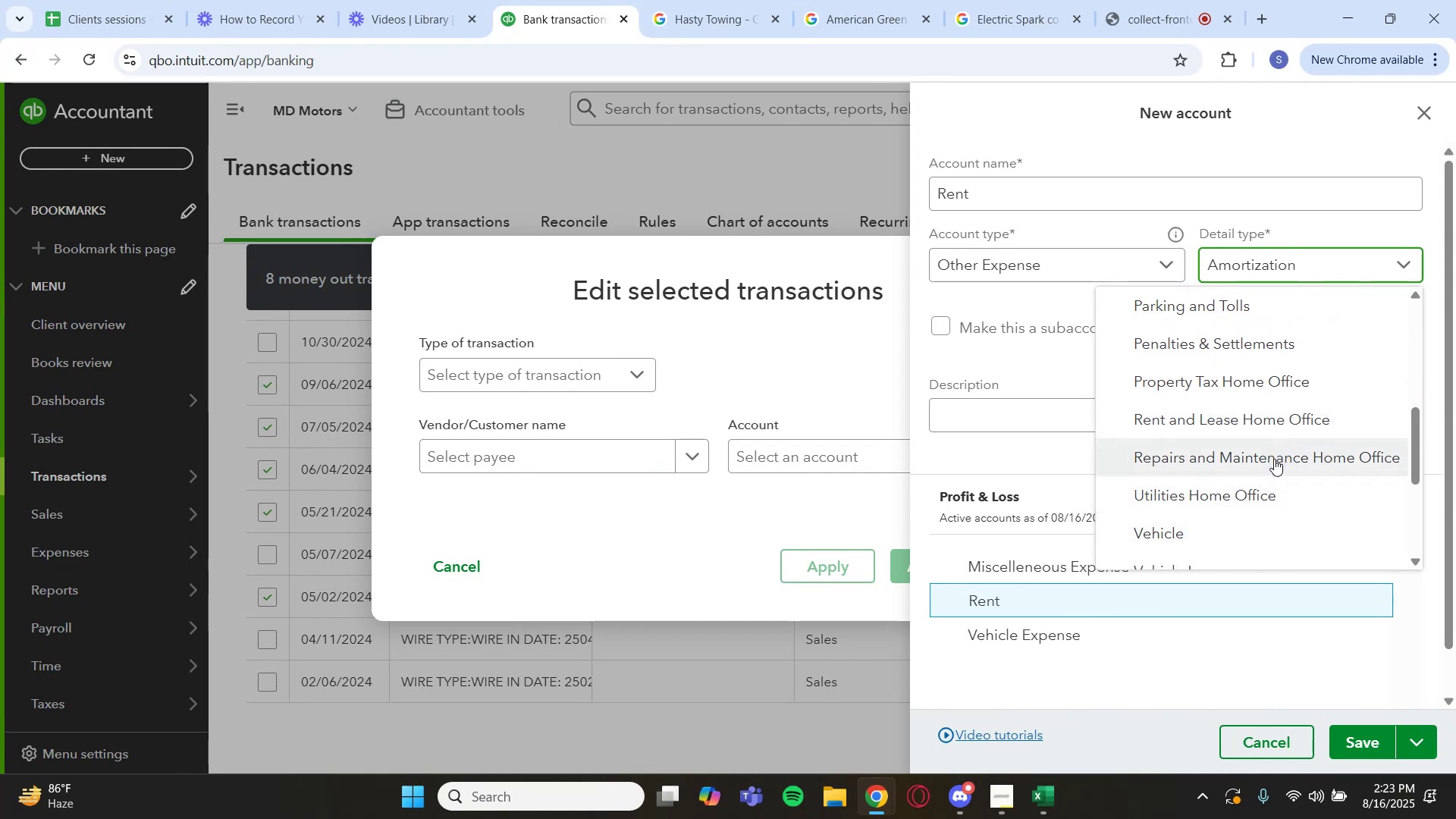 
left_click([1282, 417])
 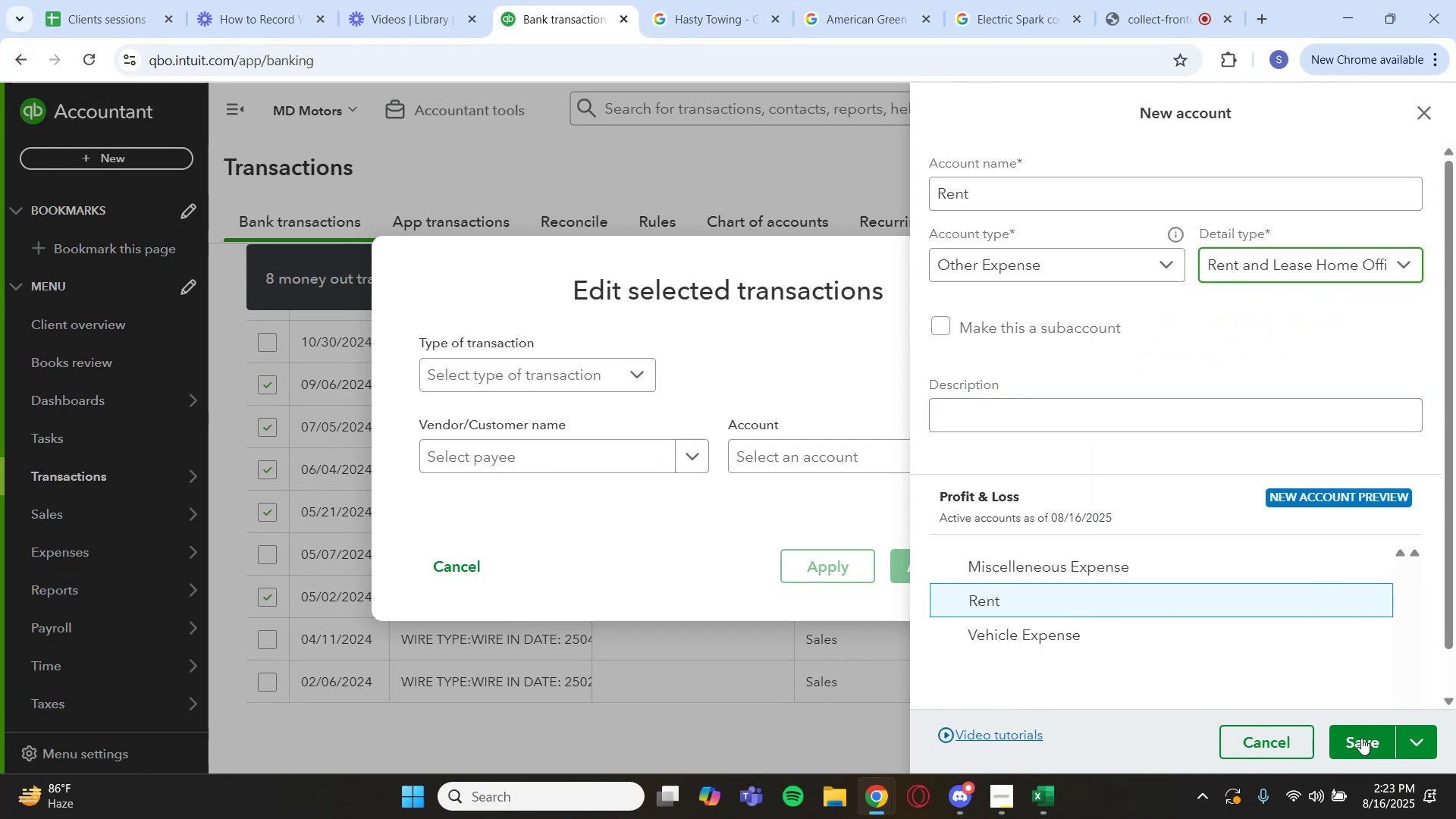 
left_click([1361, 745])
 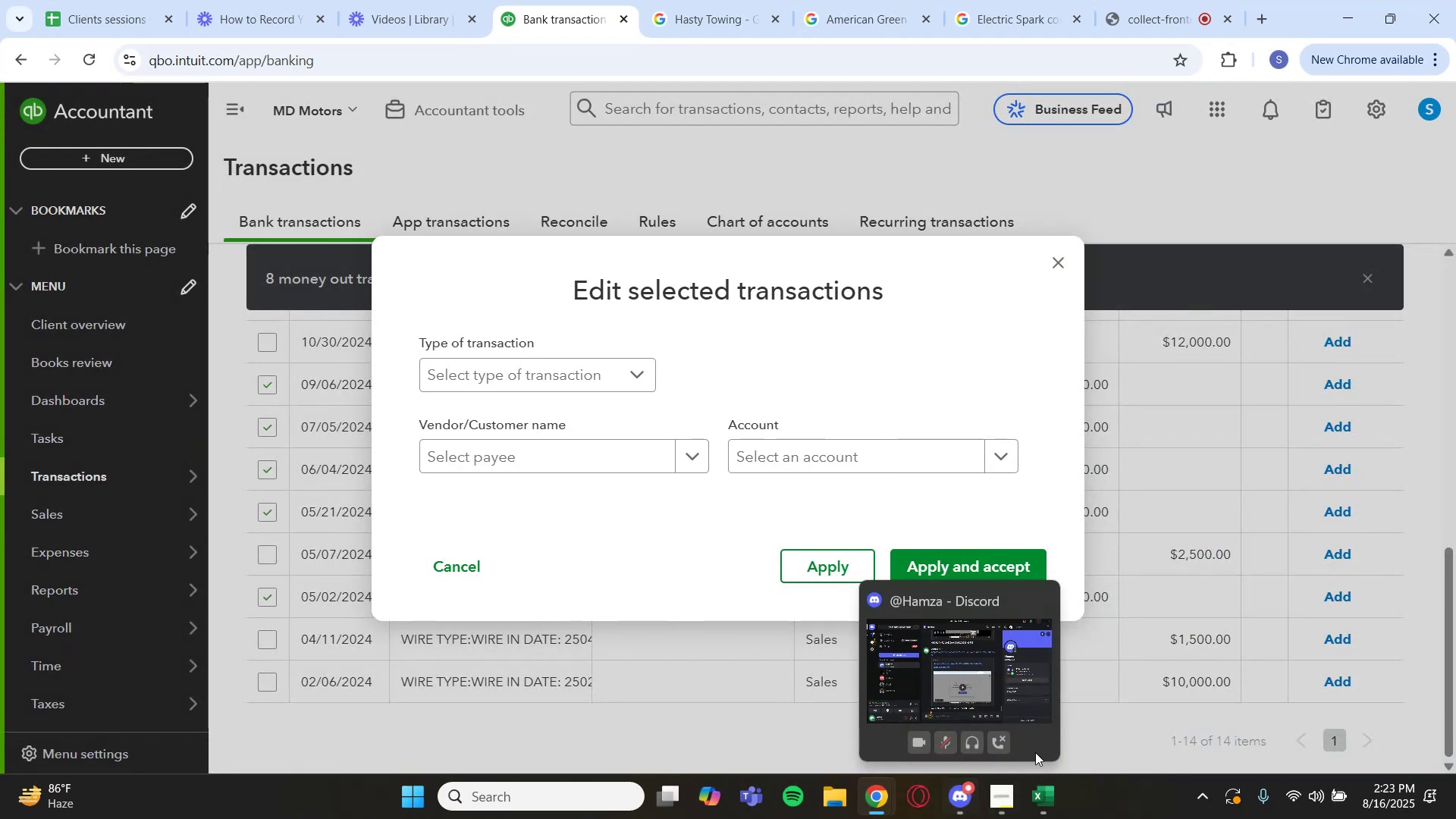 
wait(5.96)
 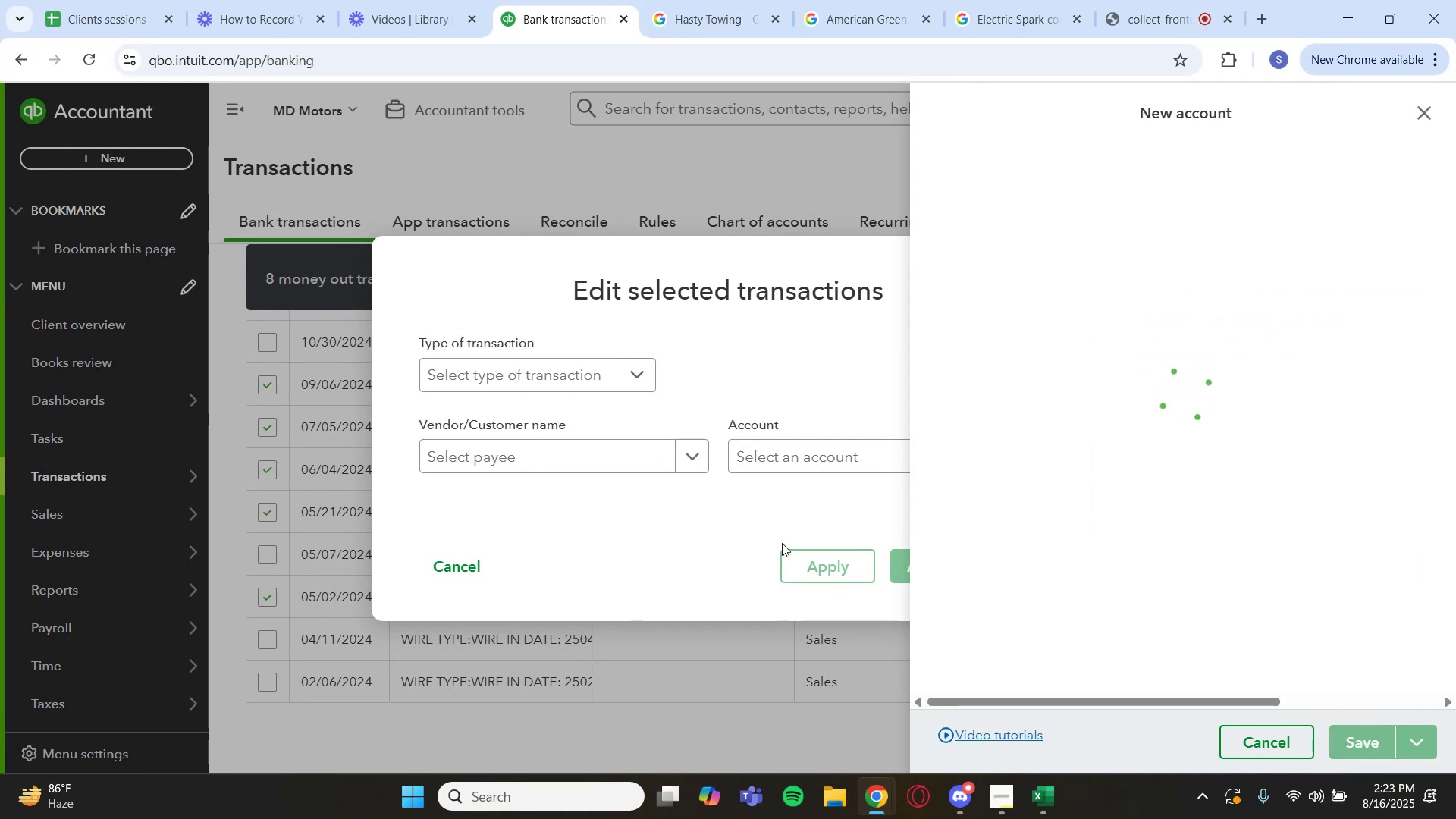 
left_click([937, 561])
 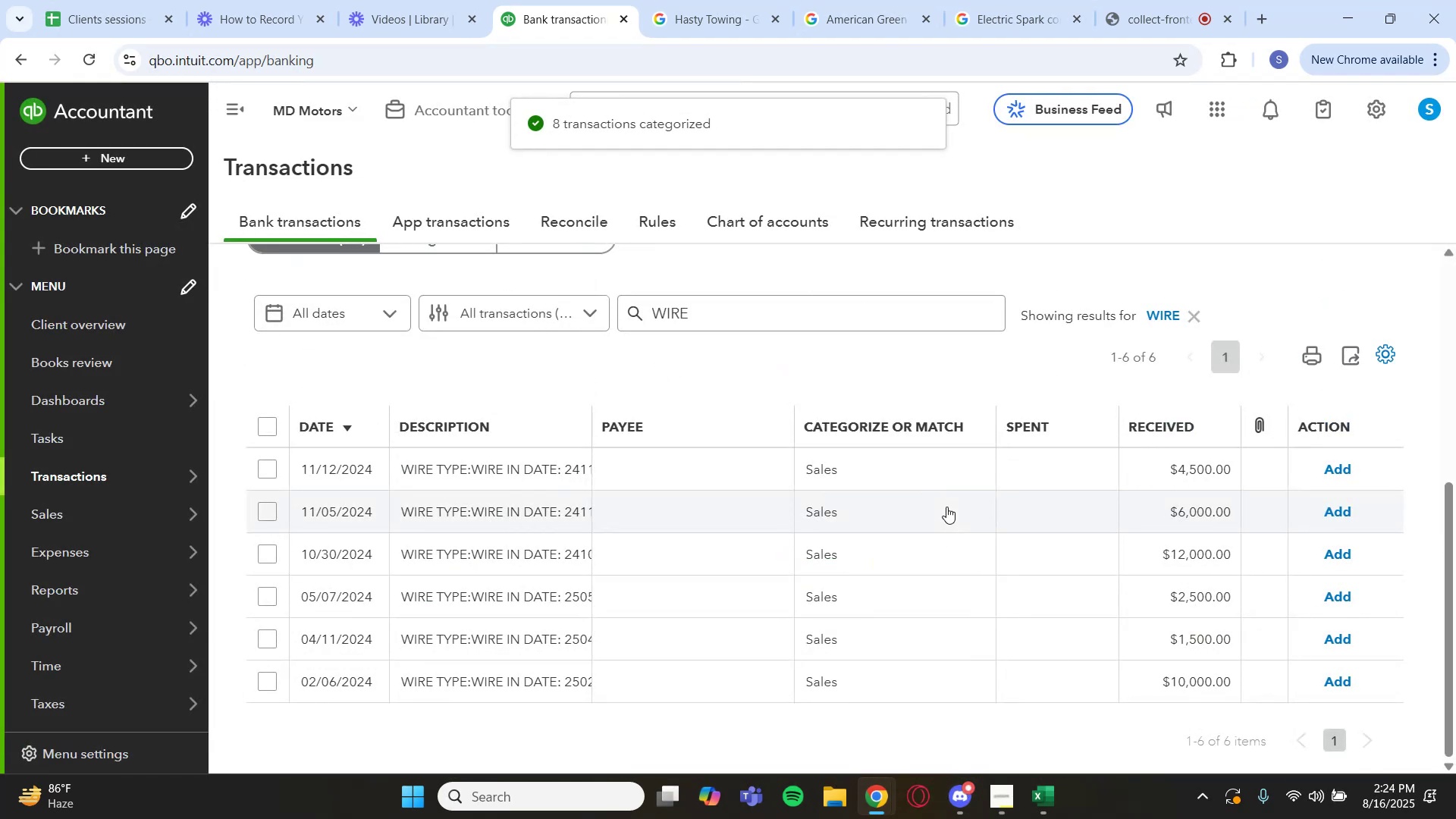 
wait(6.27)
 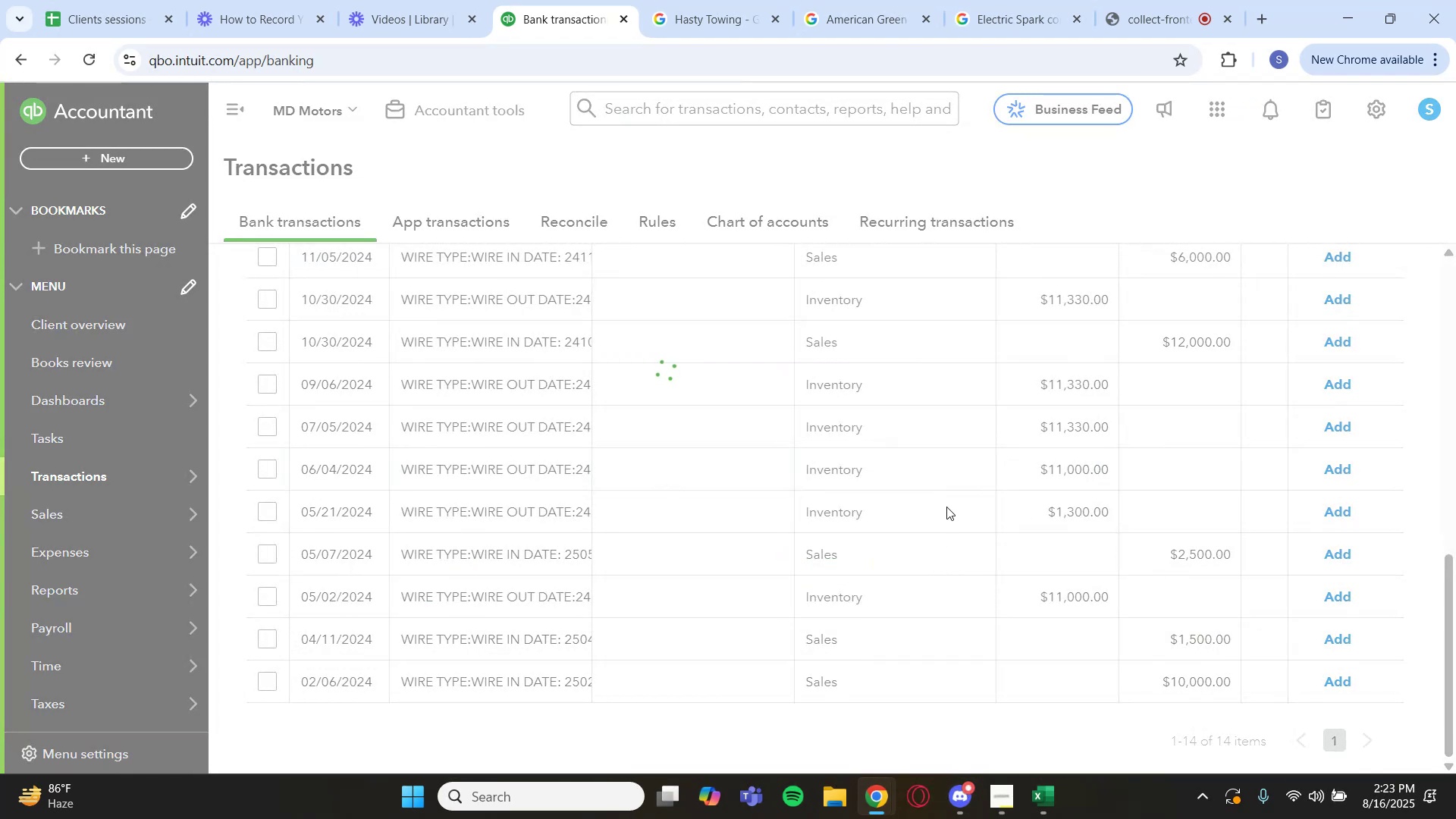 
left_click([259, 428])
 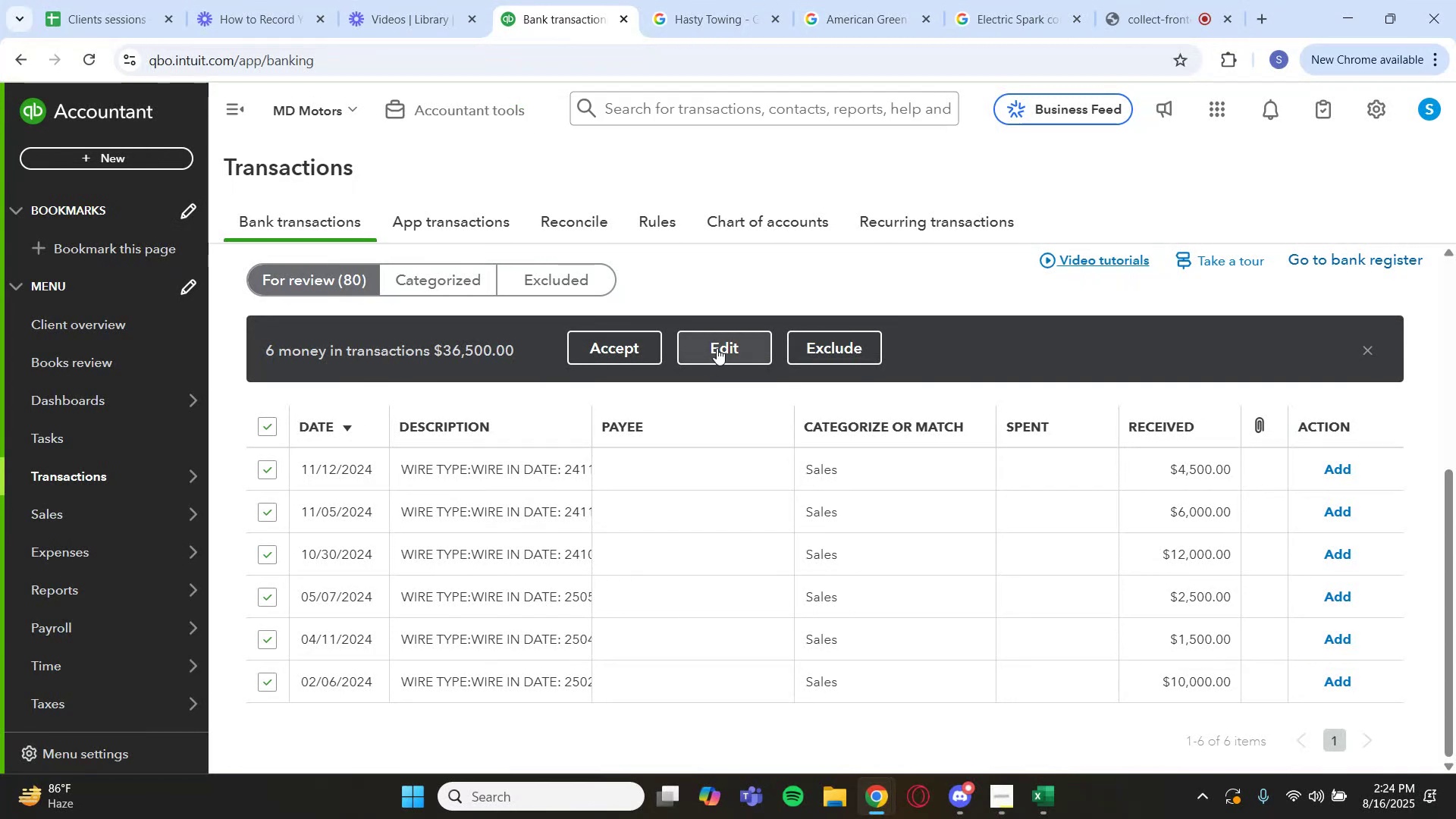 
left_click([717, 348])
 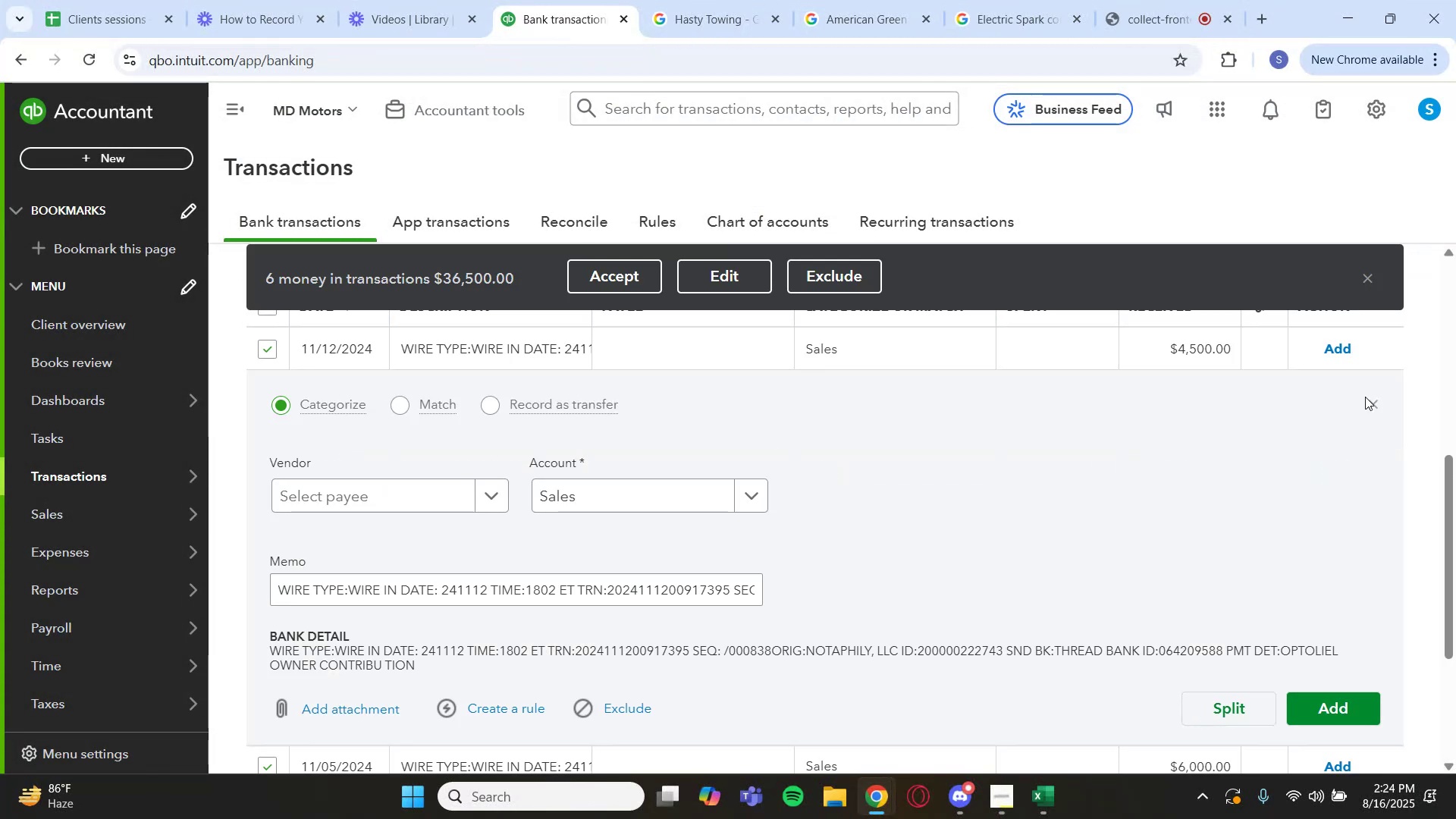 
wait(6.33)
 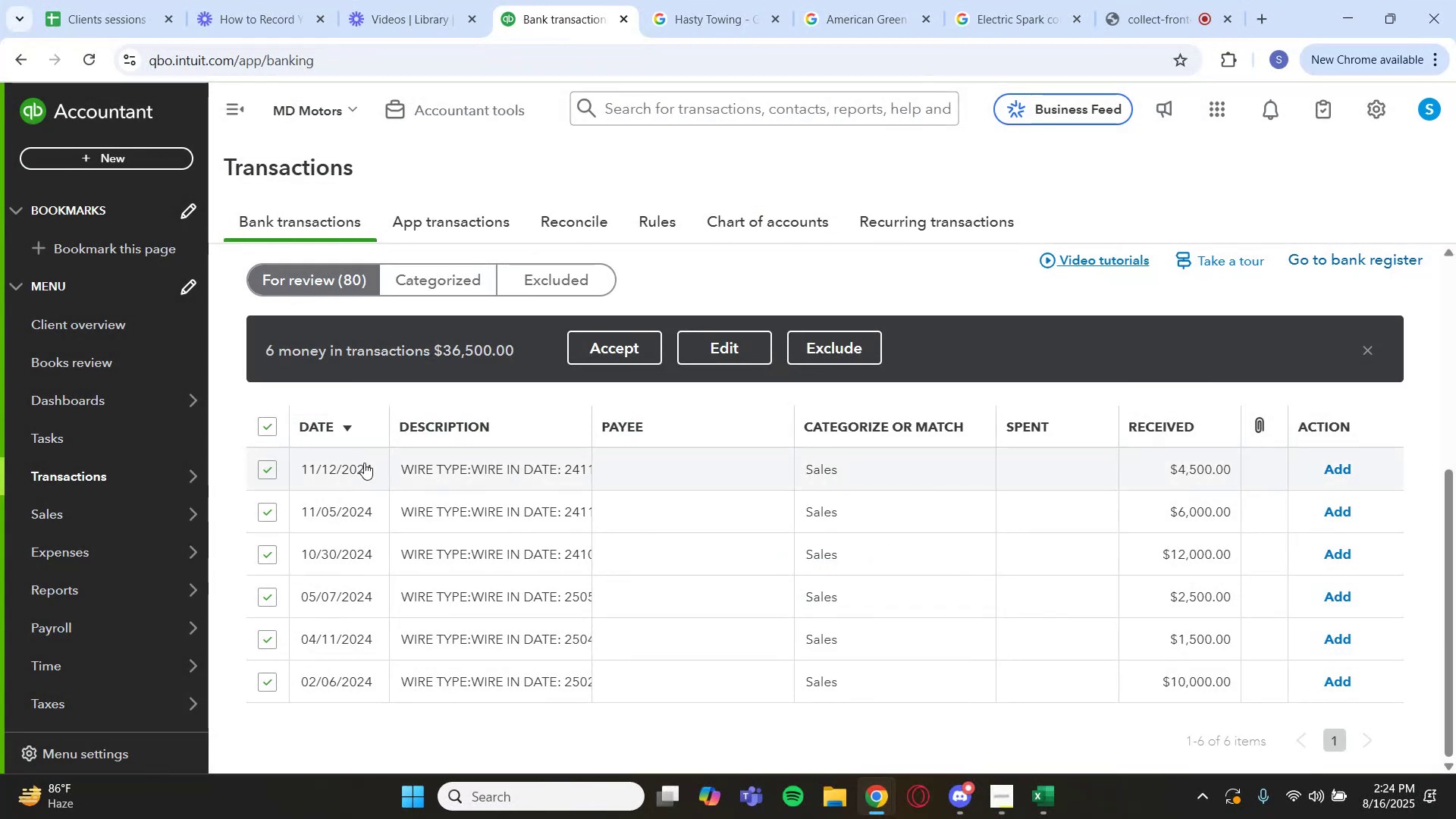 
left_click([722, 346])
 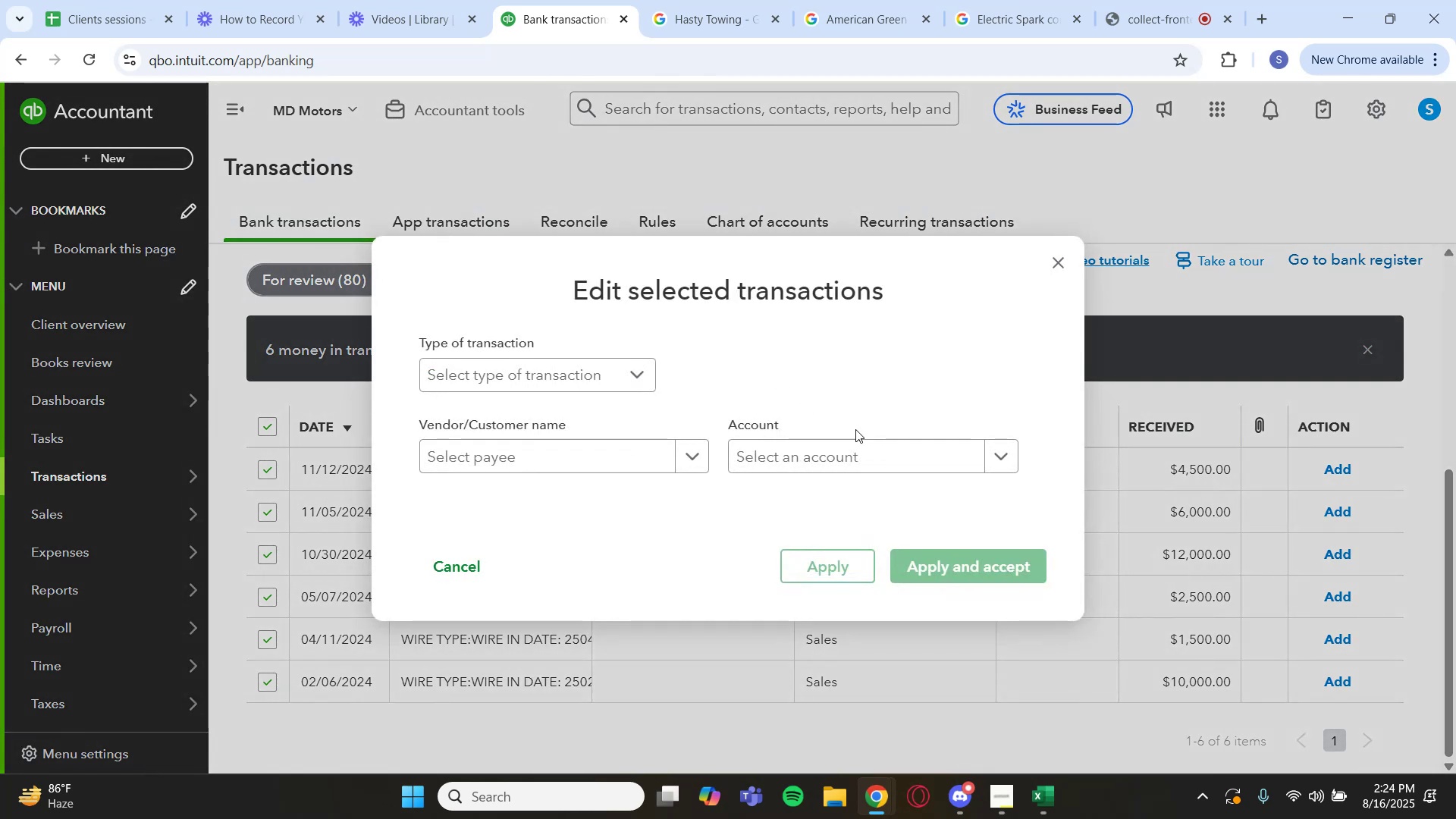 
left_click([884, 445])
 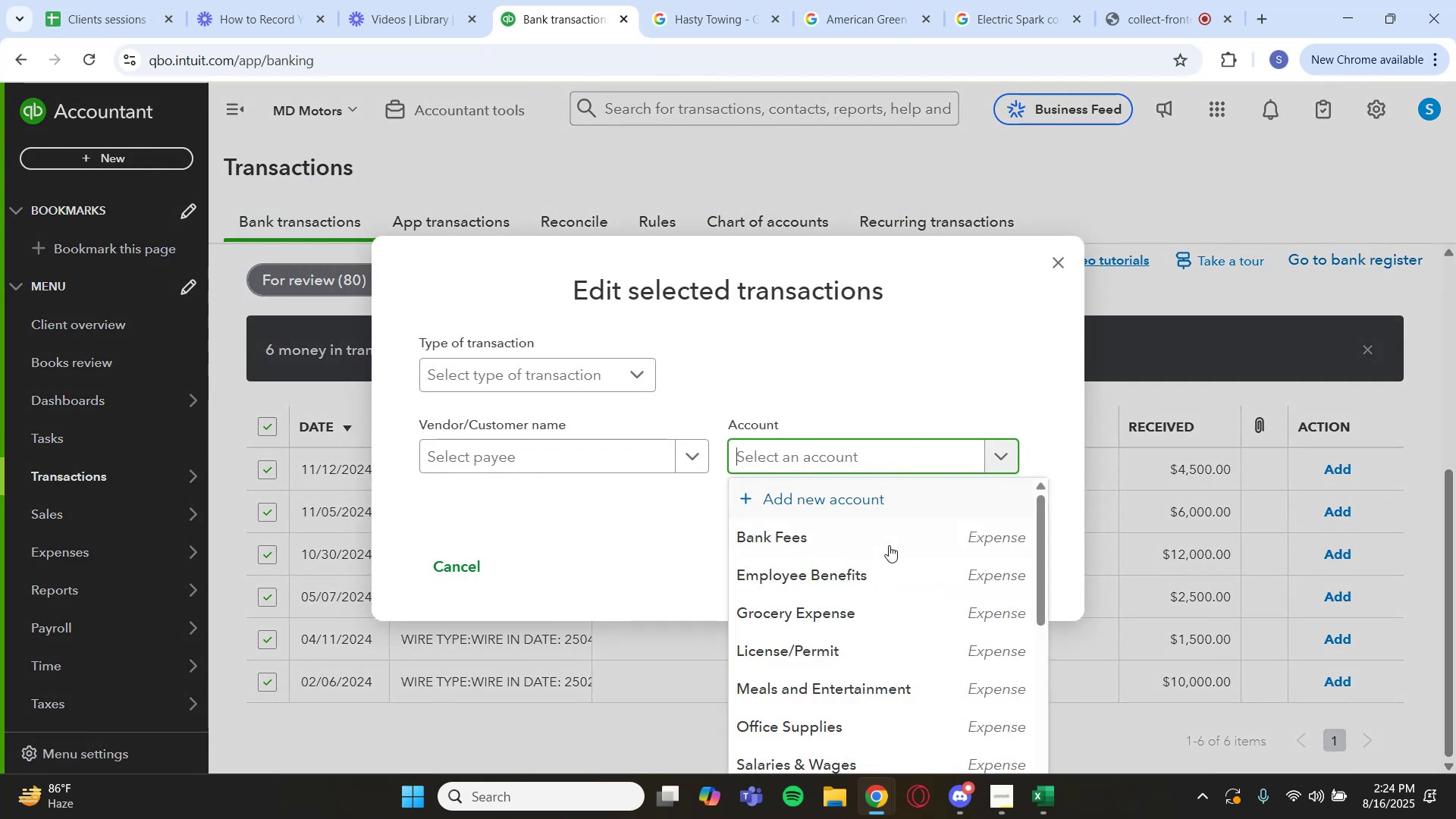 
scroll: coordinate [833, 647], scroll_direction: down, amount: 2.0
 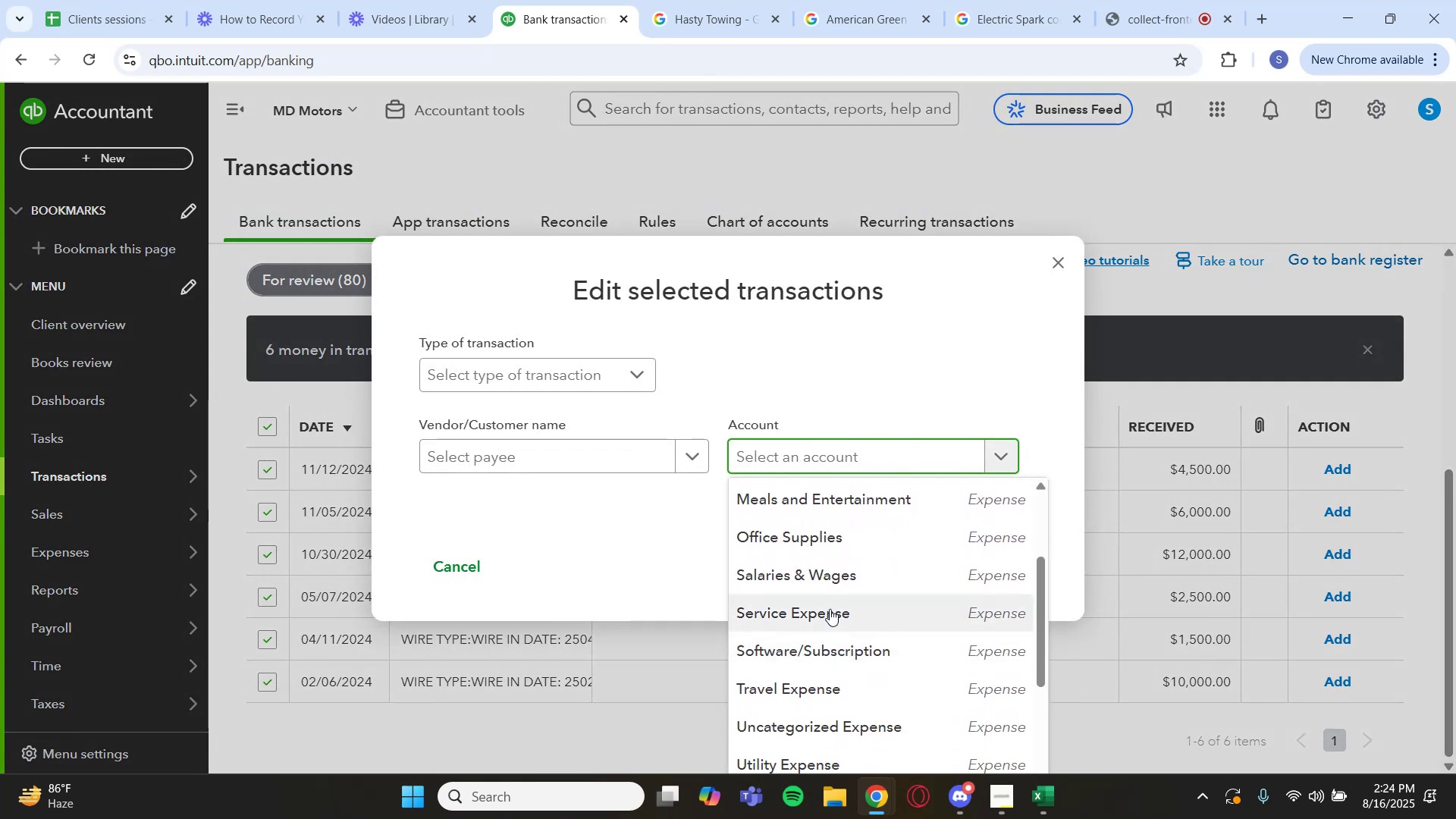 
left_click([830, 609])
 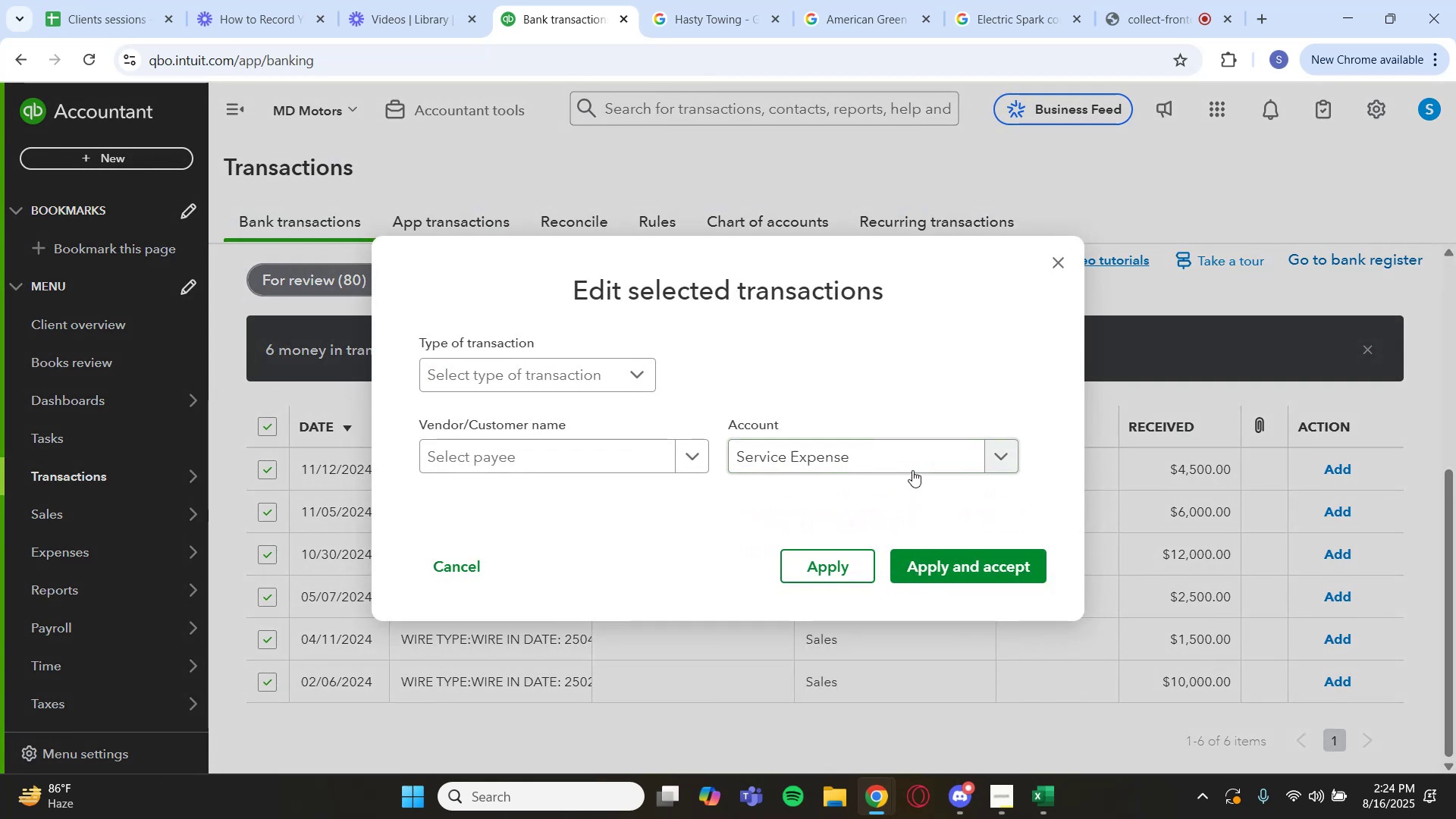 
scroll: coordinate [887, 642], scroll_direction: down, amount: 7.0
 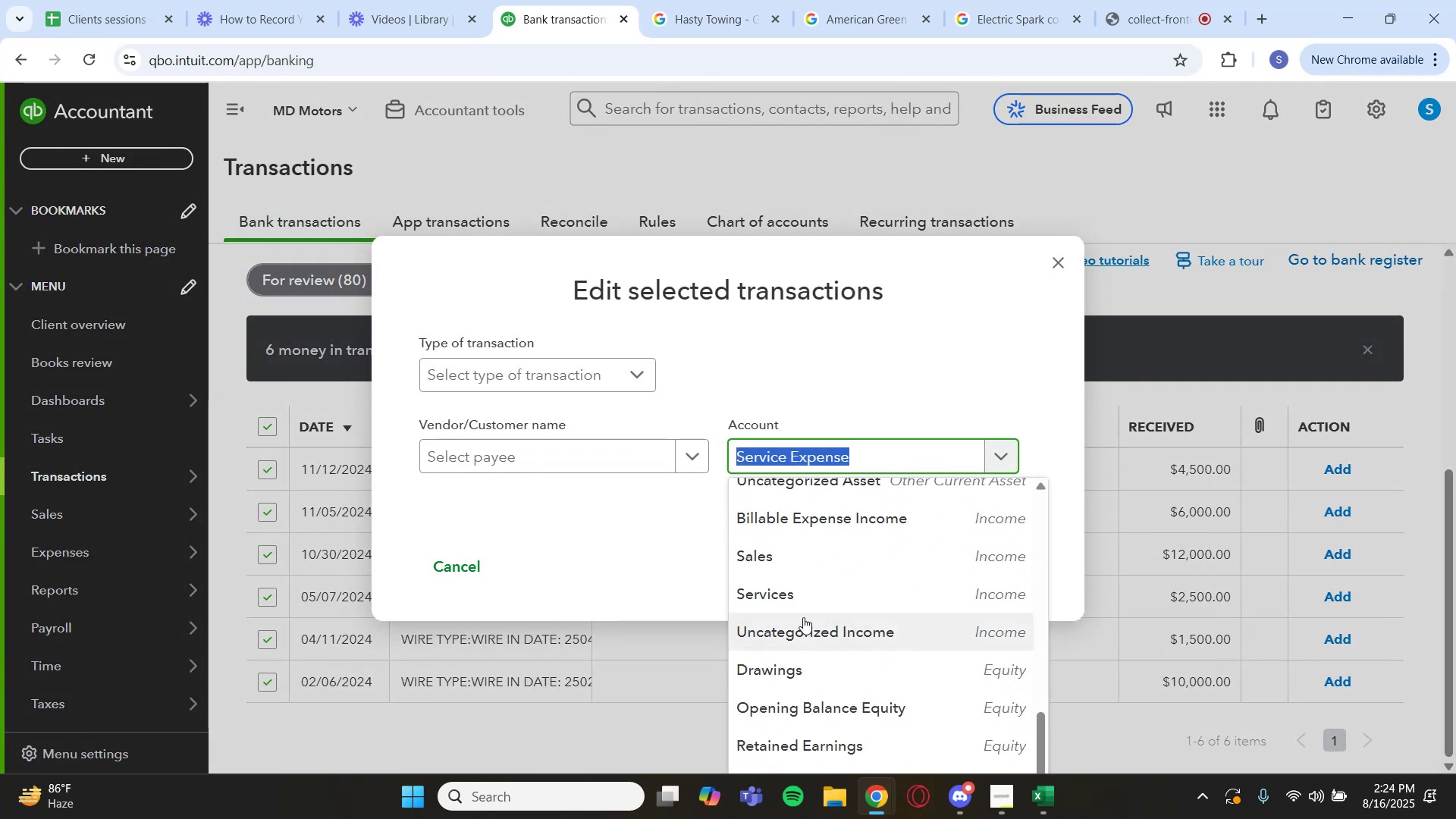 
left_click([787, 598])
 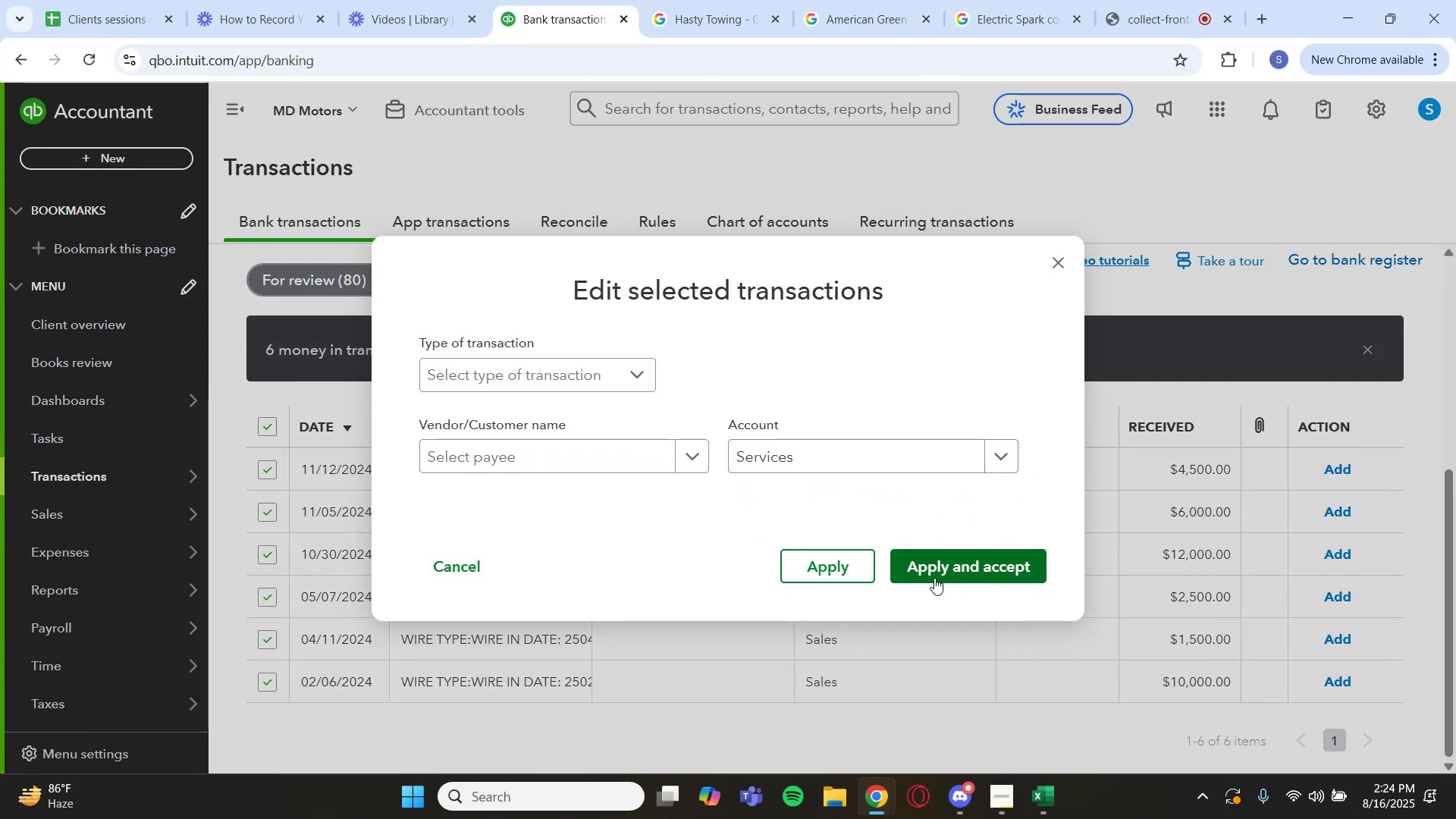 
left_click([949, 570])
 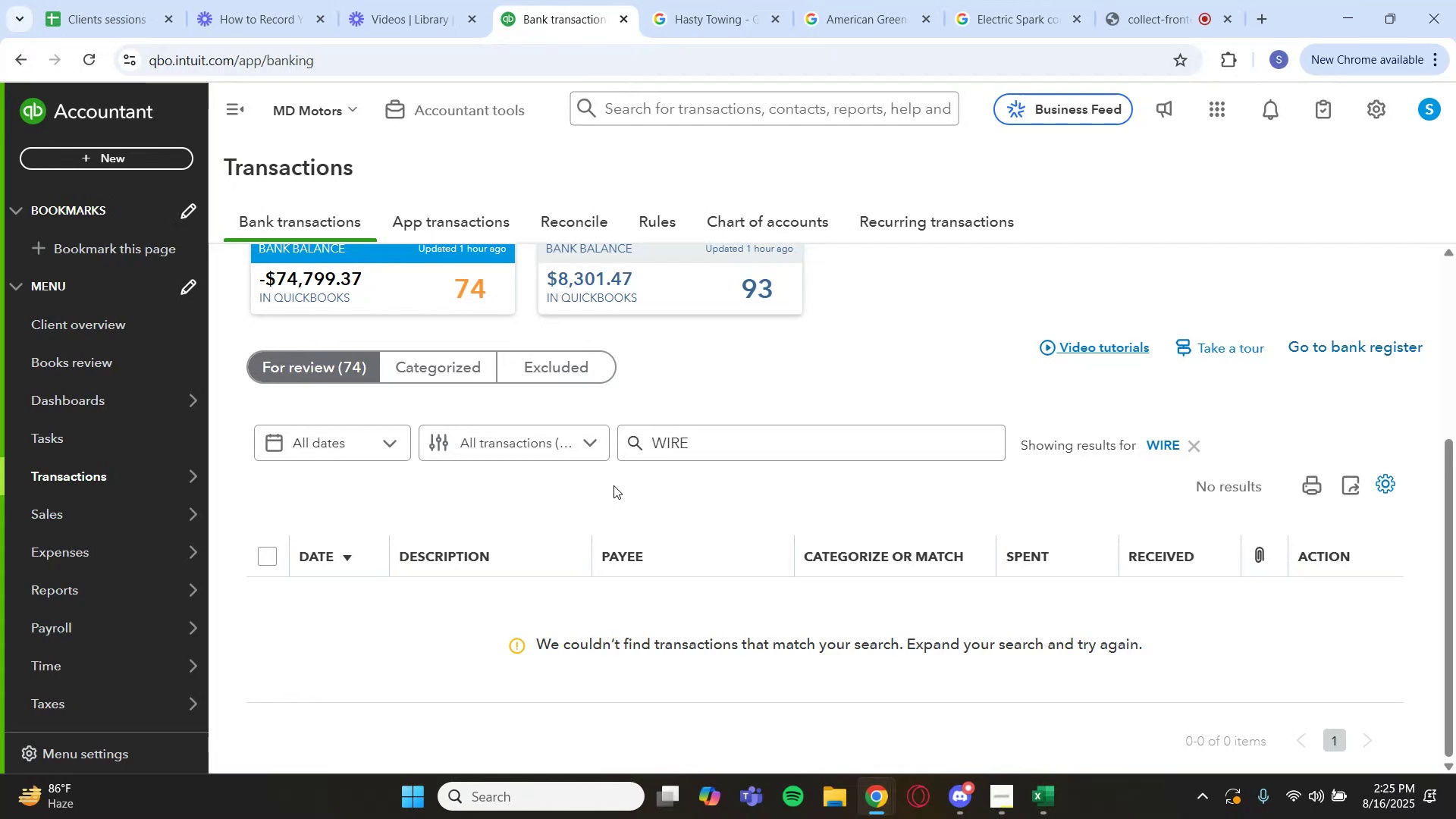 
wait(57.59)
 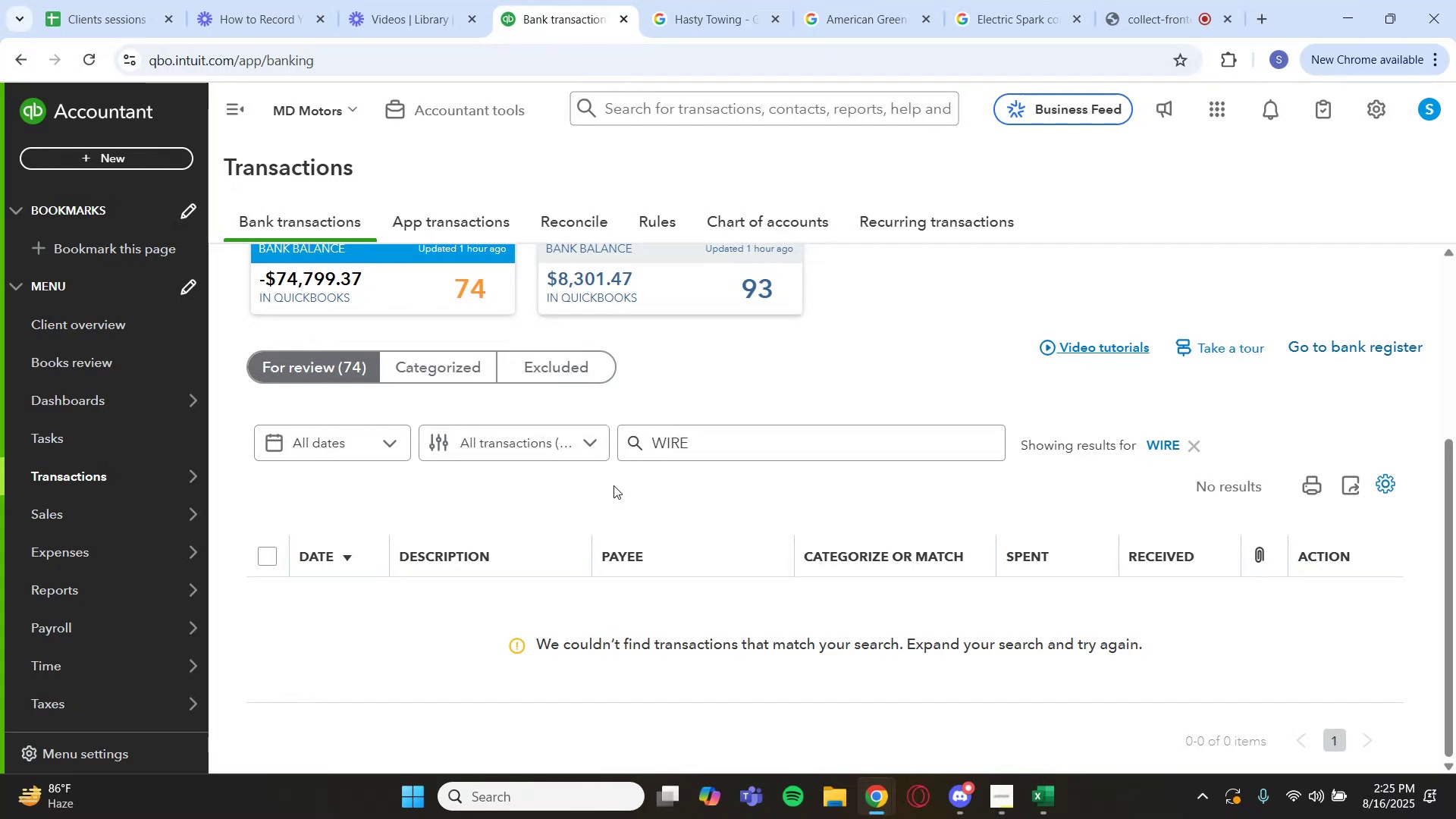 
left_click([1169, 450])
 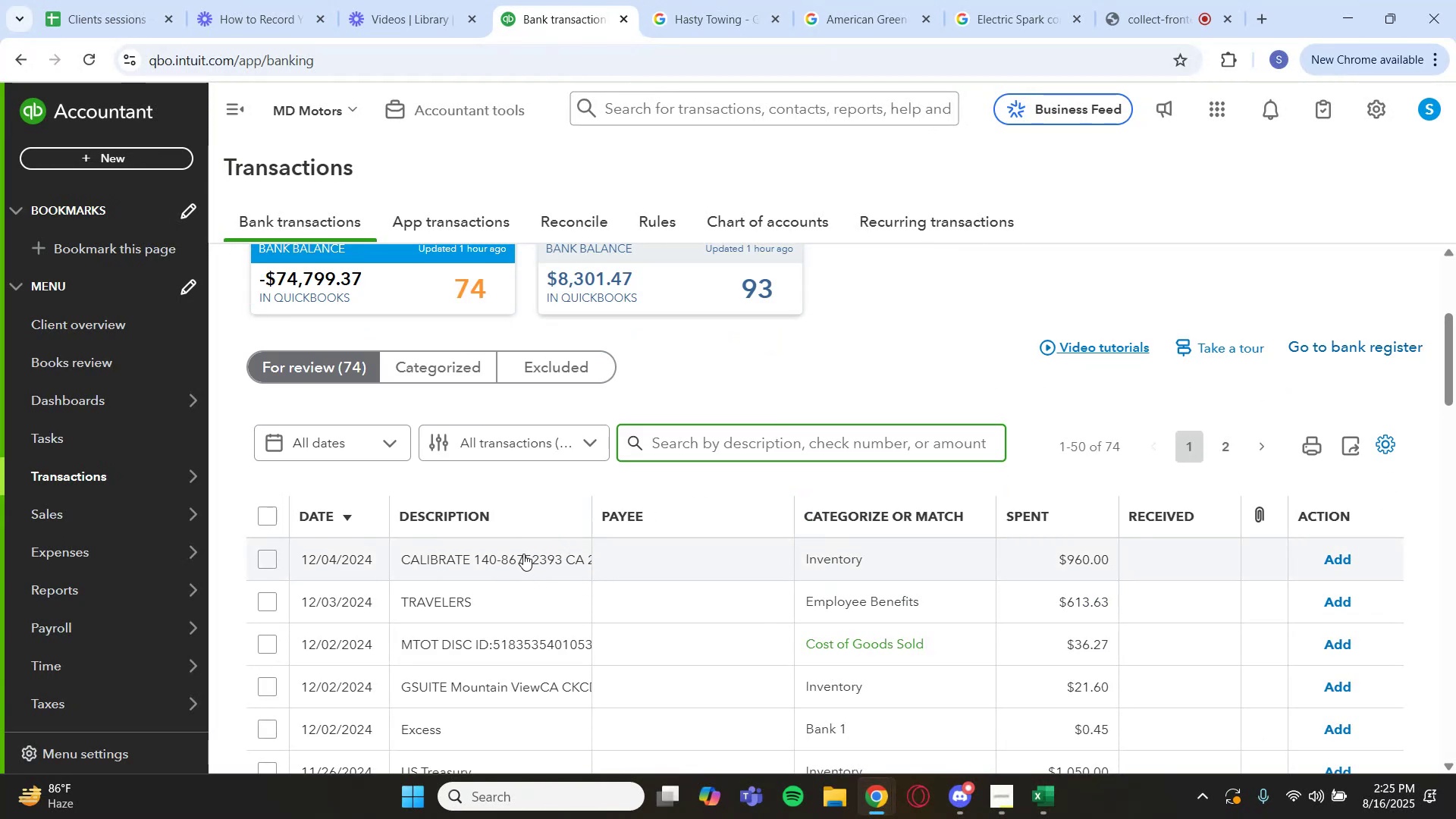 
wait(9.16)
 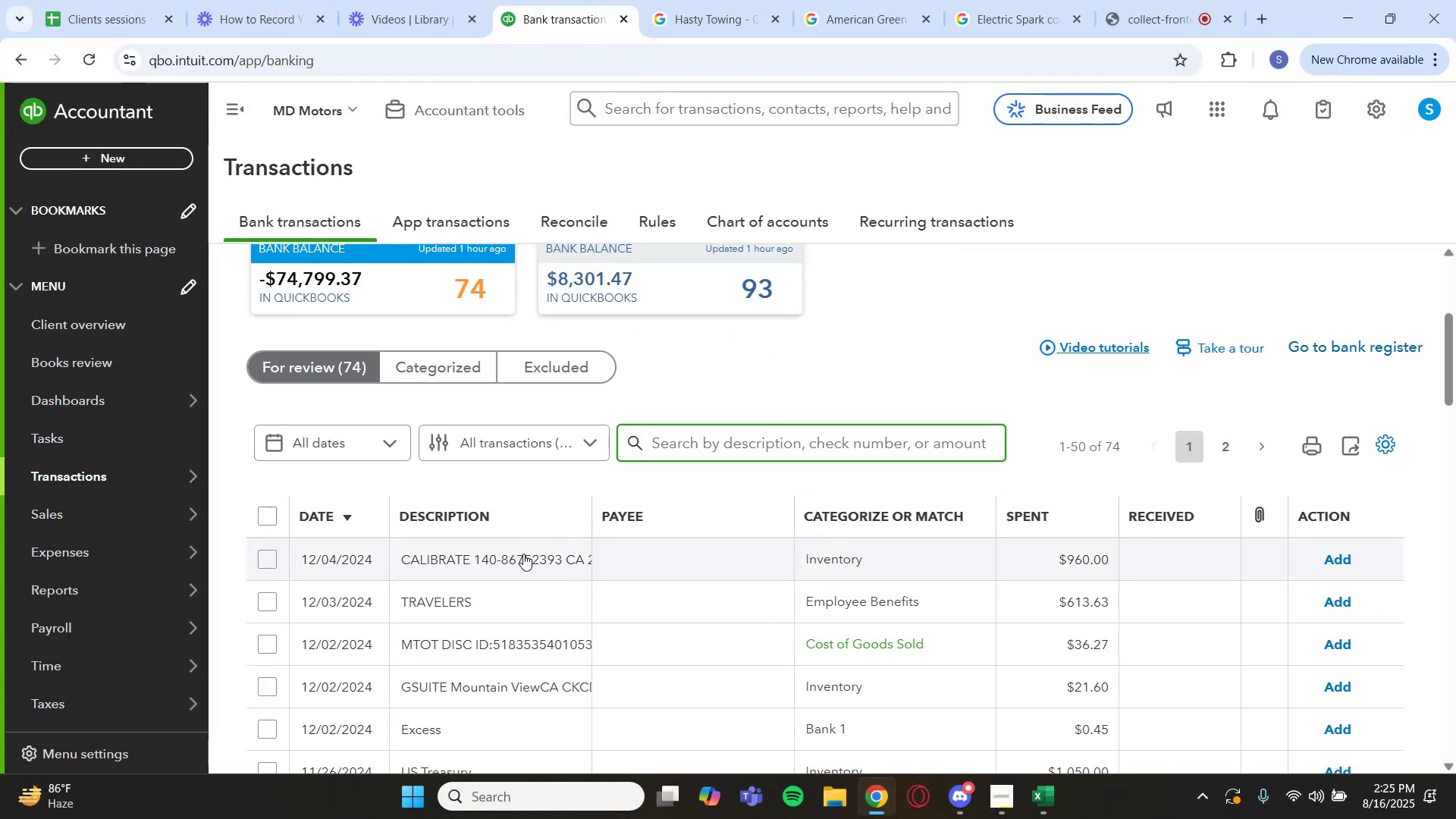 
left_click([713, 647])
 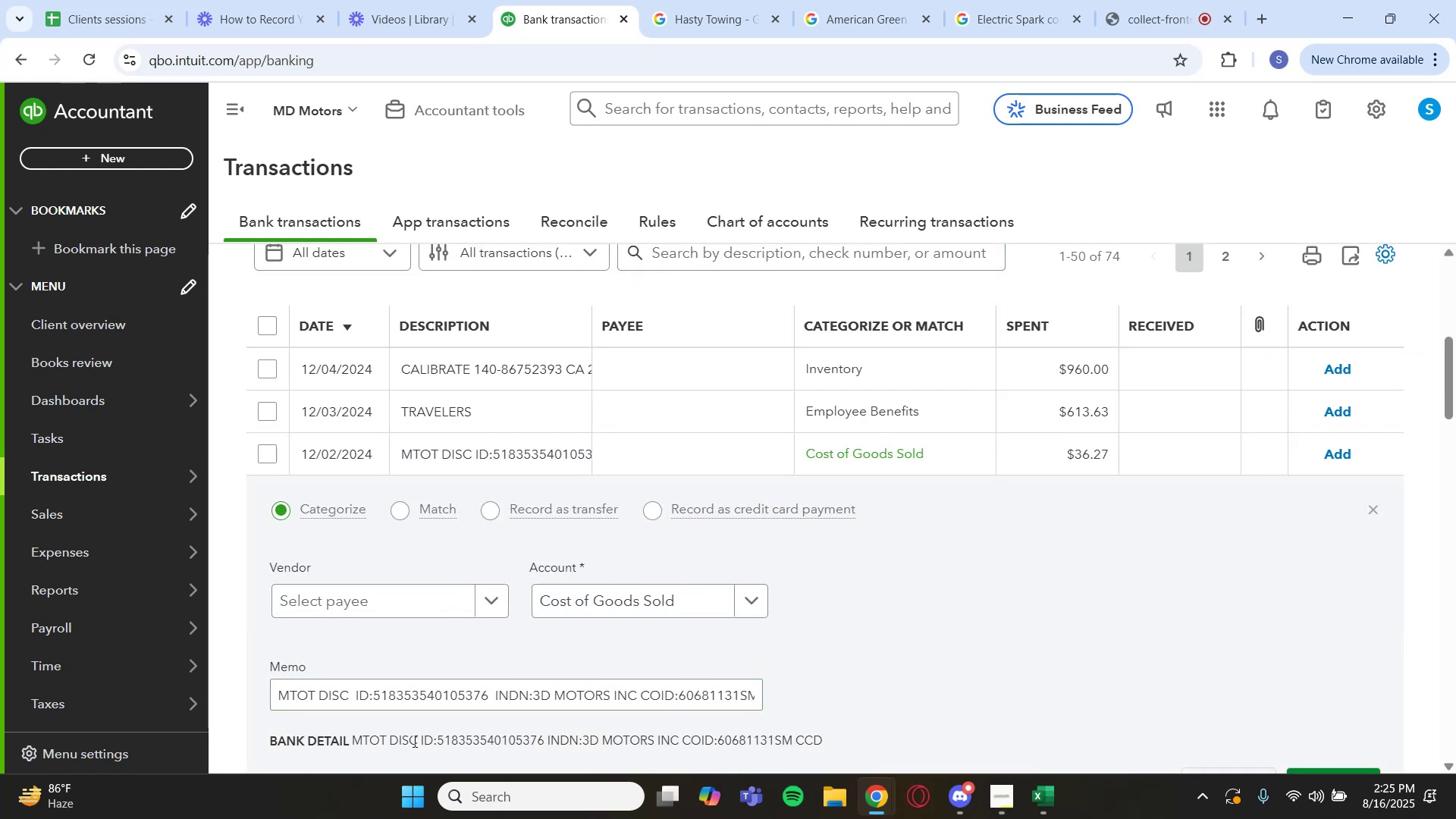 
left_click_drag(start_coordinate=[422, 743], to_coordinate=[387, 744])
 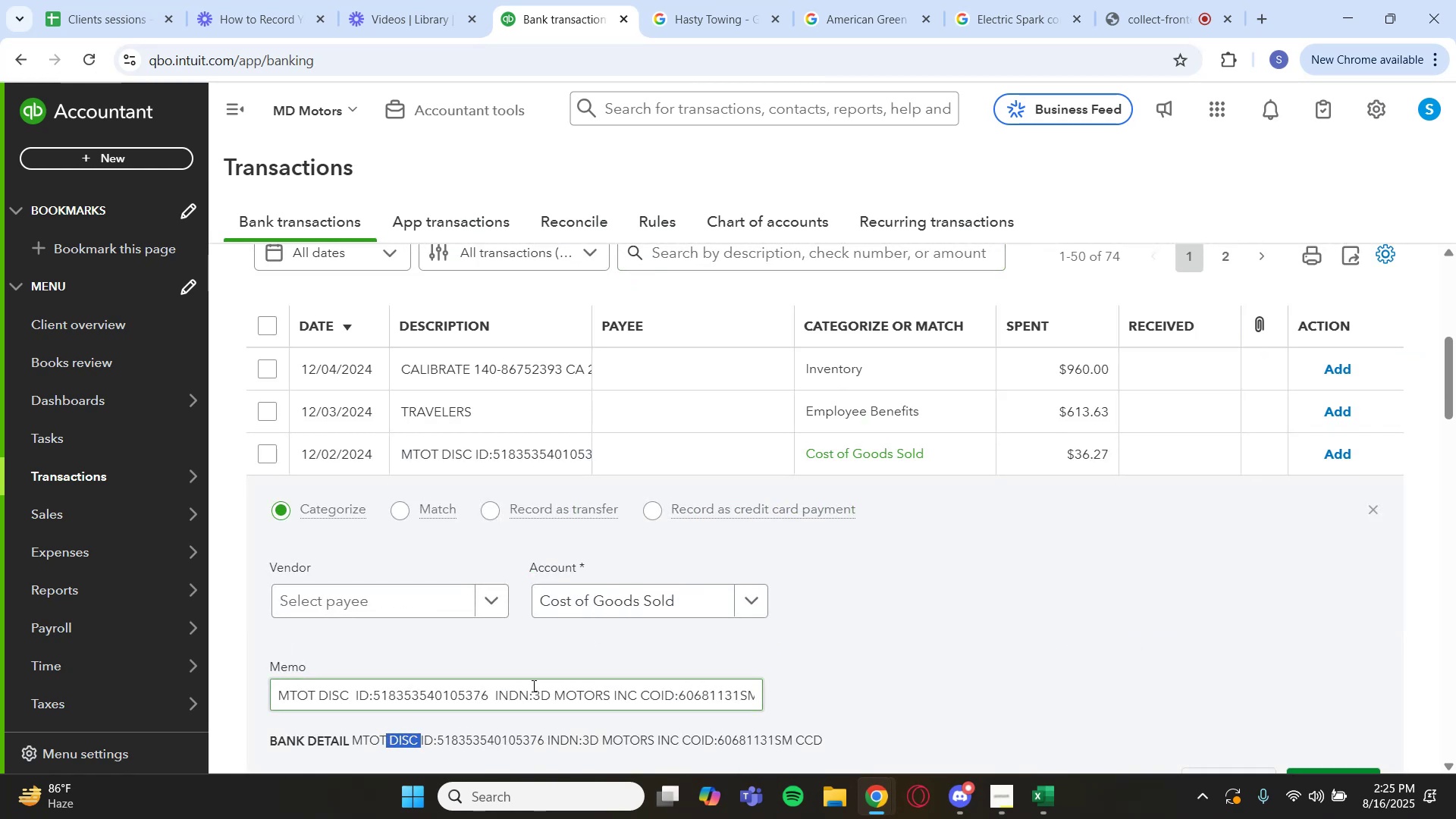 
key(Control+C)
 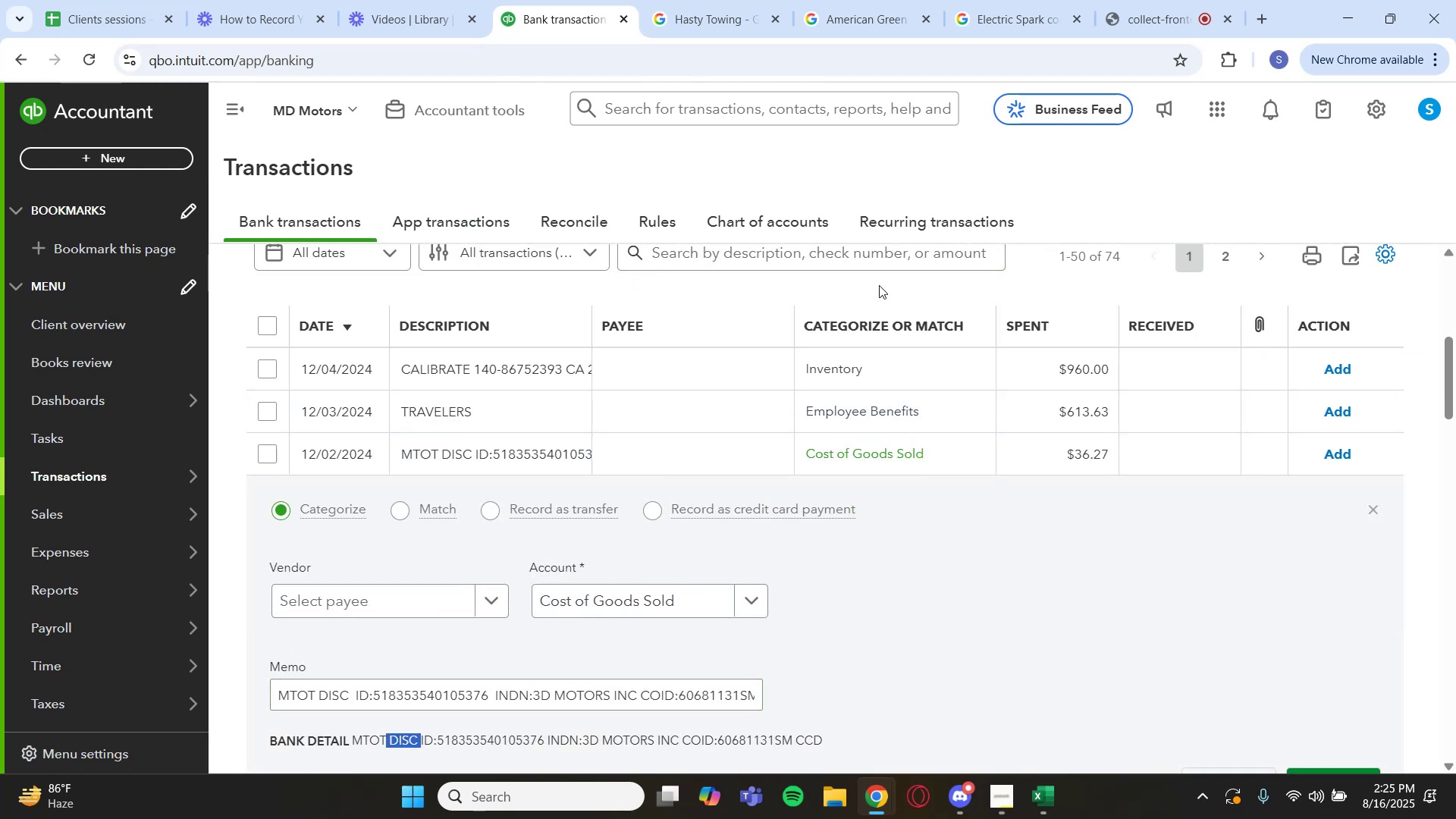 
left_click([832, 264])
 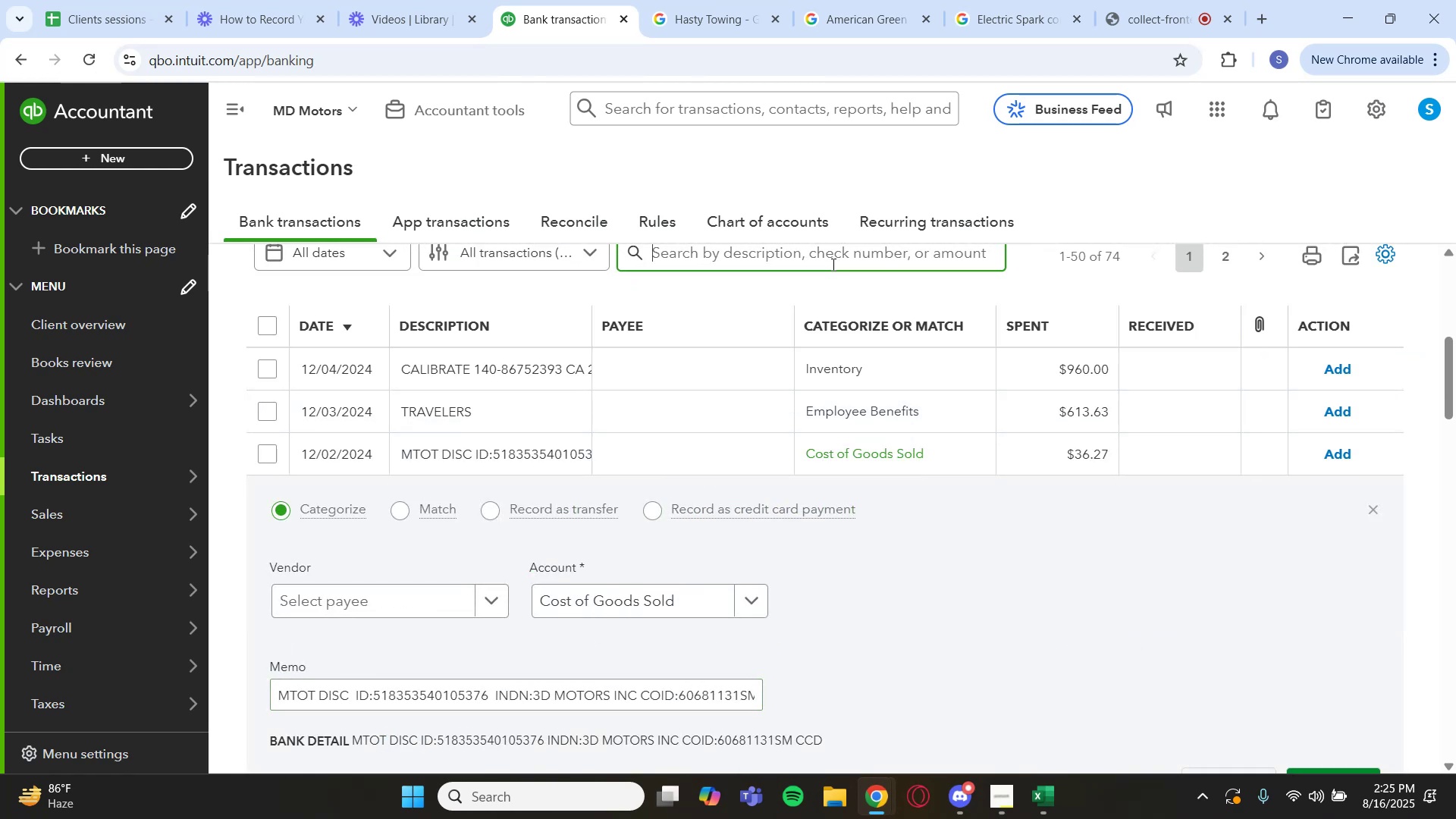 
key(Control+ControlLeft)
 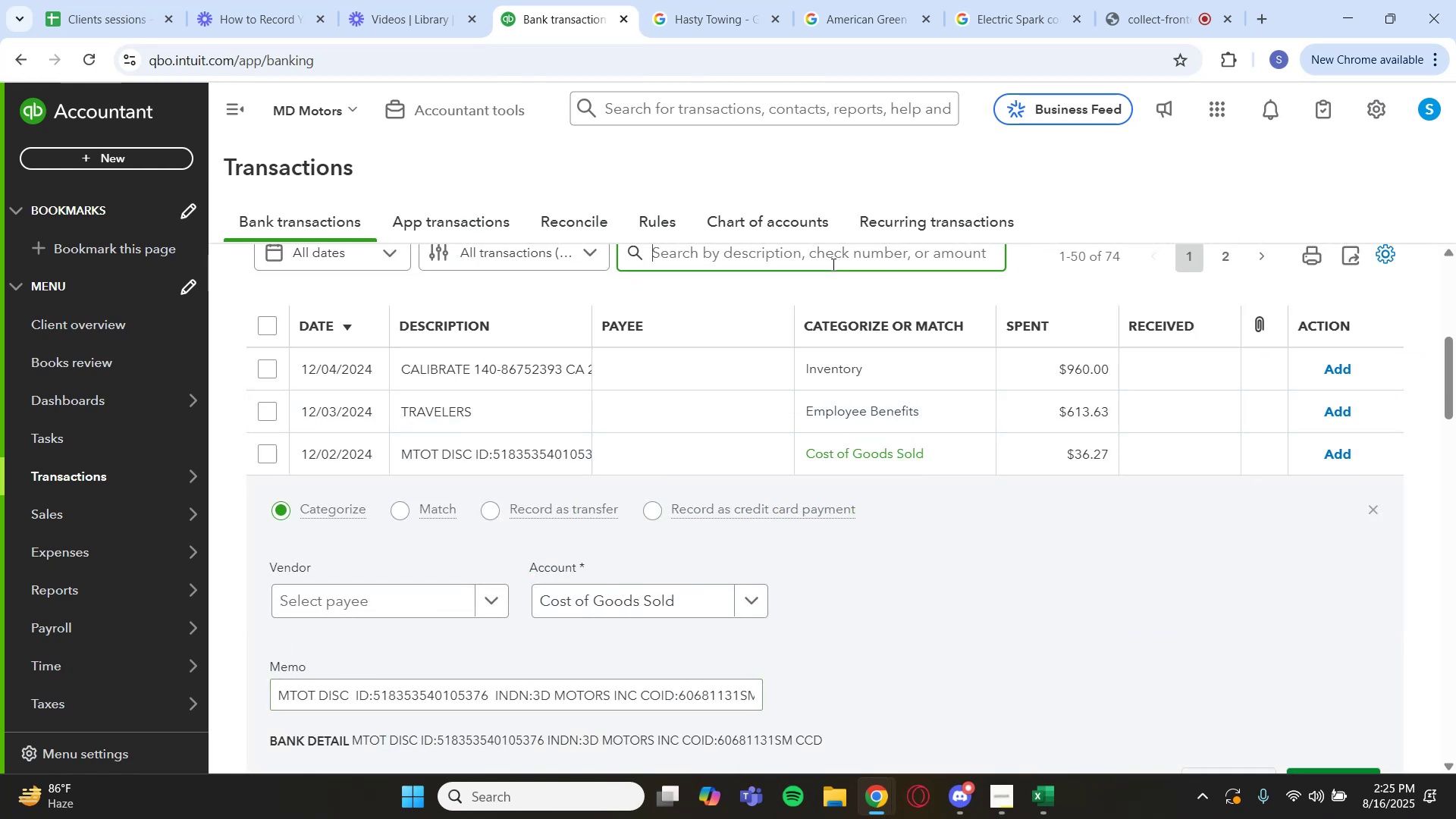 
key(Control+V)
 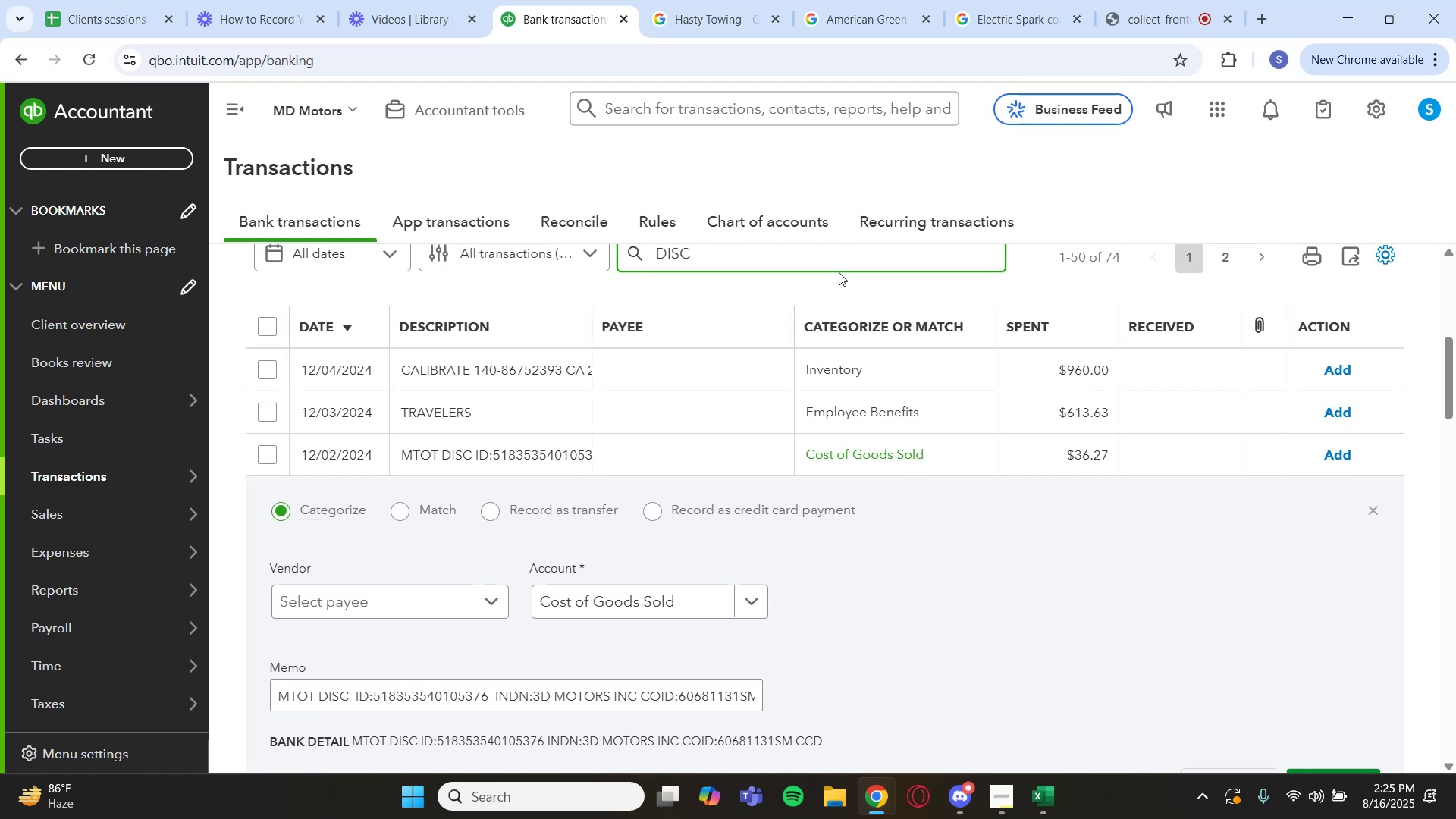 
key(Enter)
 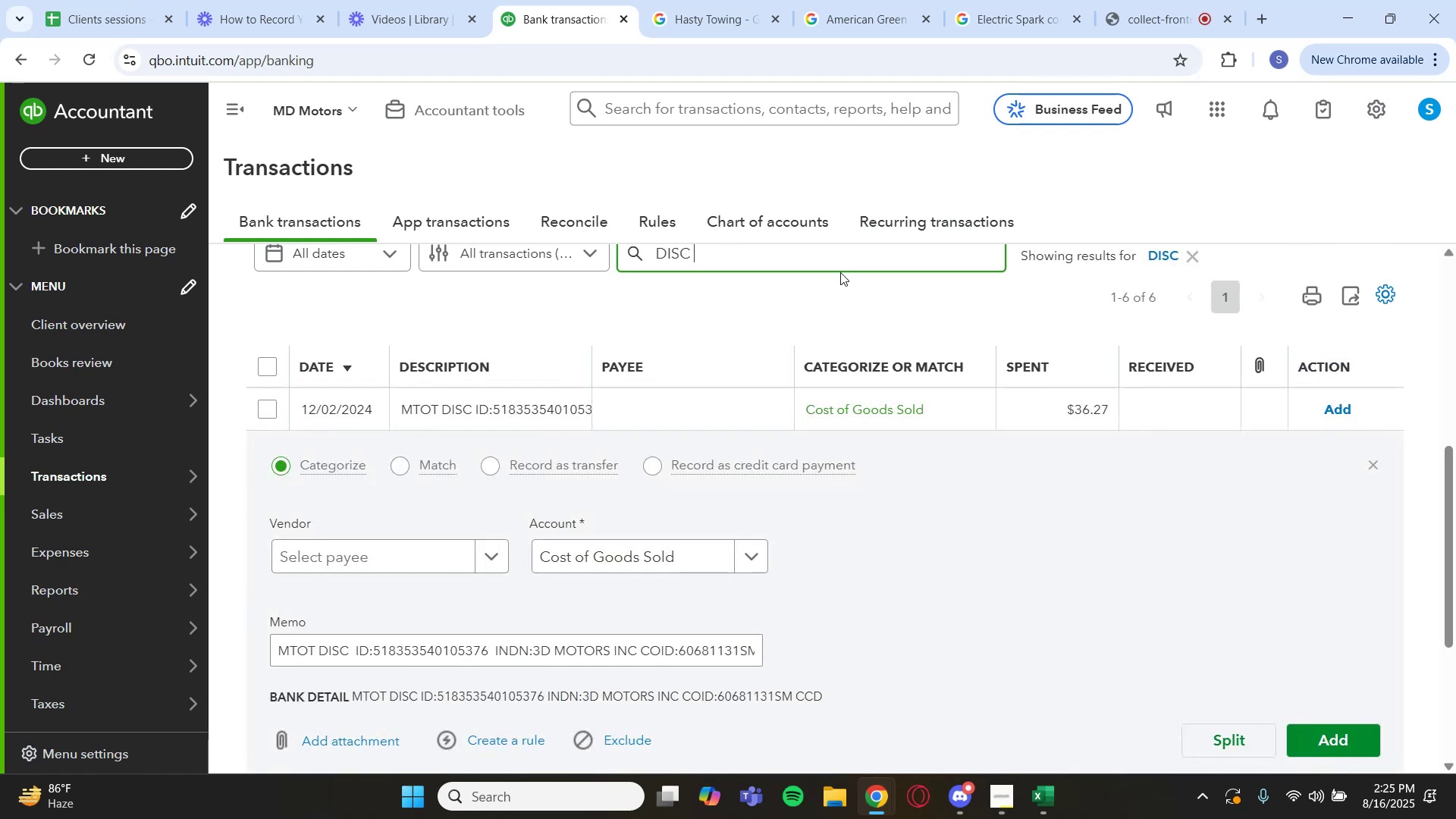 
left_click([1376, 465])
 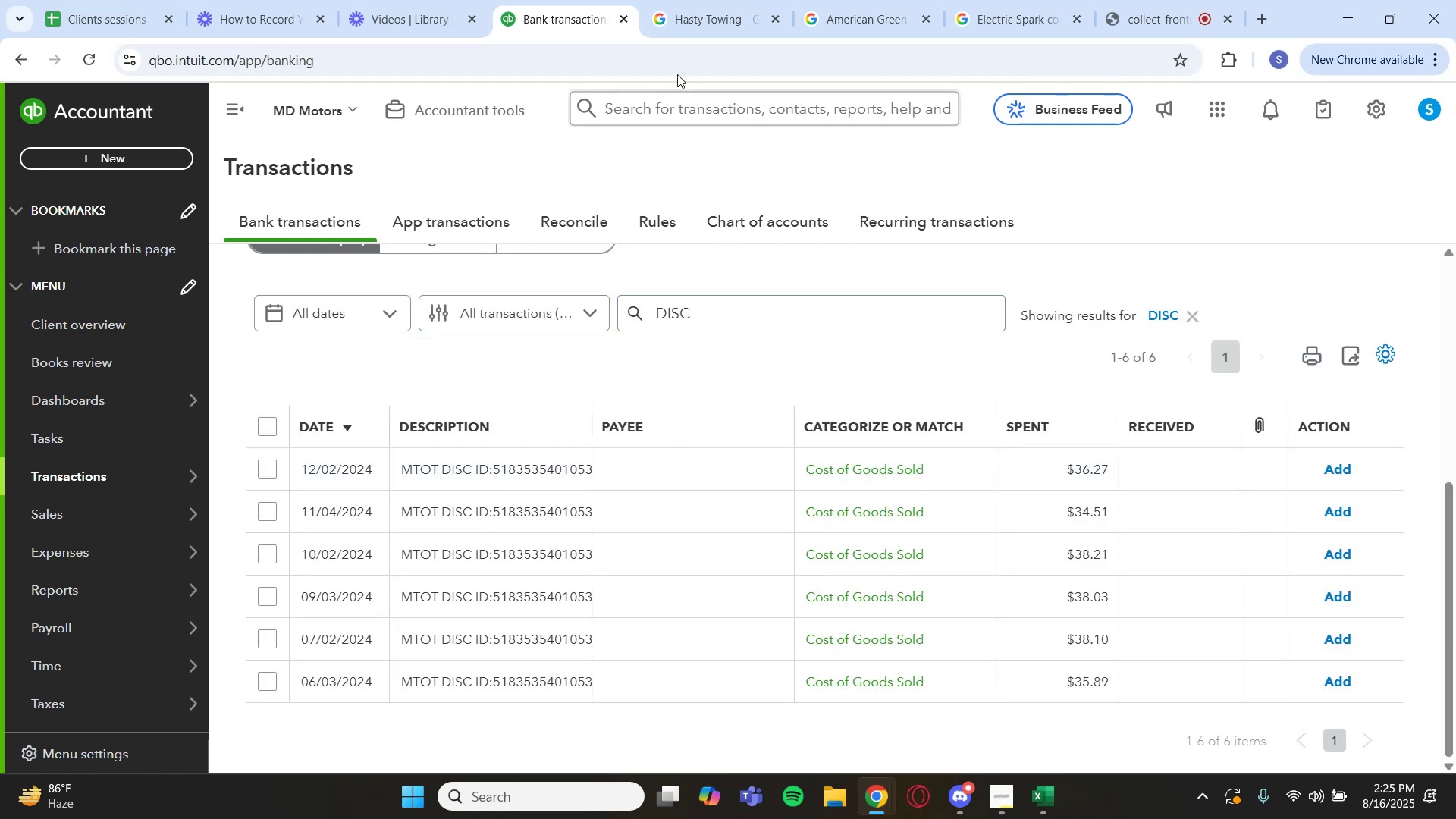 
left_click([723, 0])
 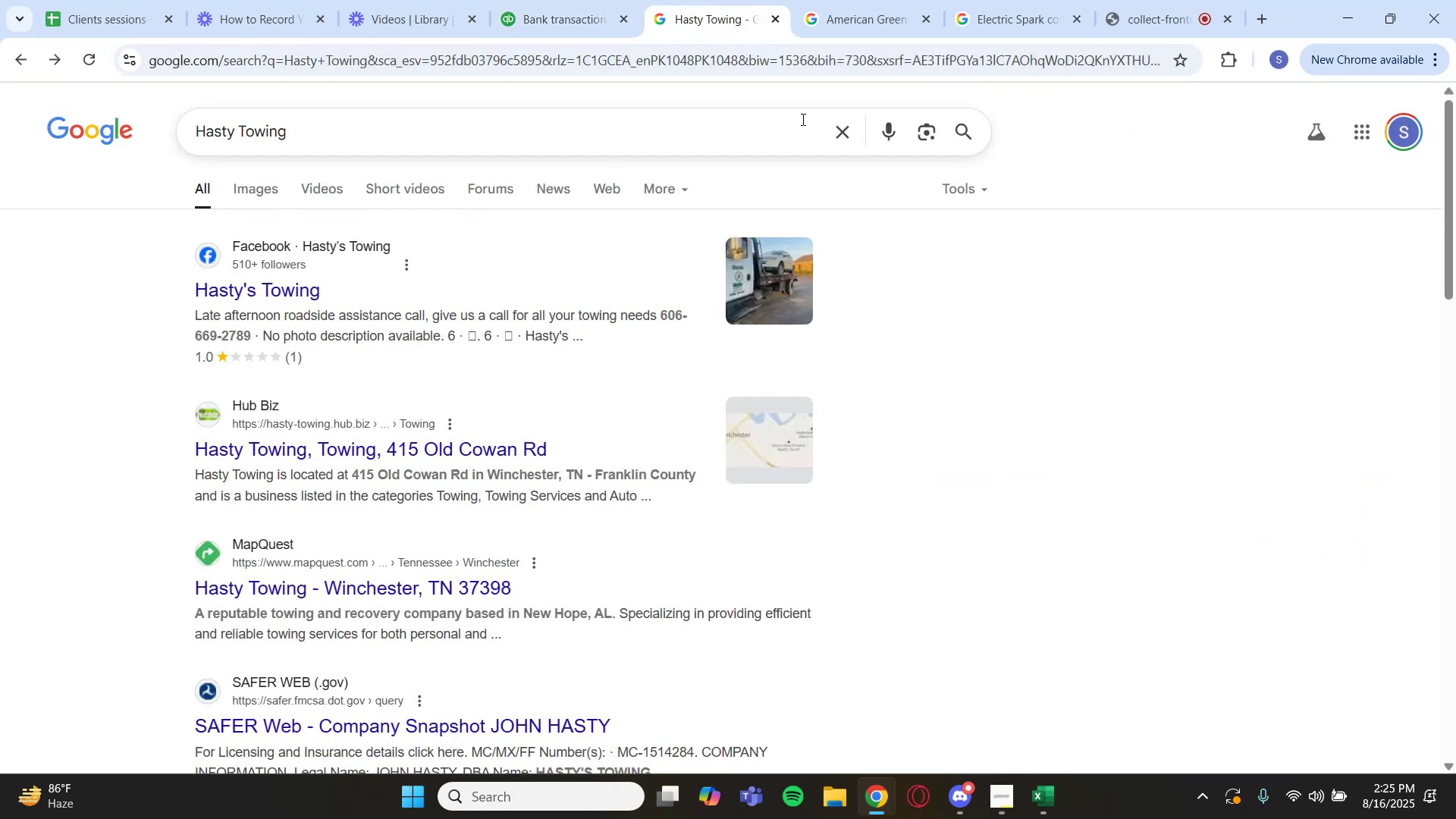 
left_click([851, 134])
 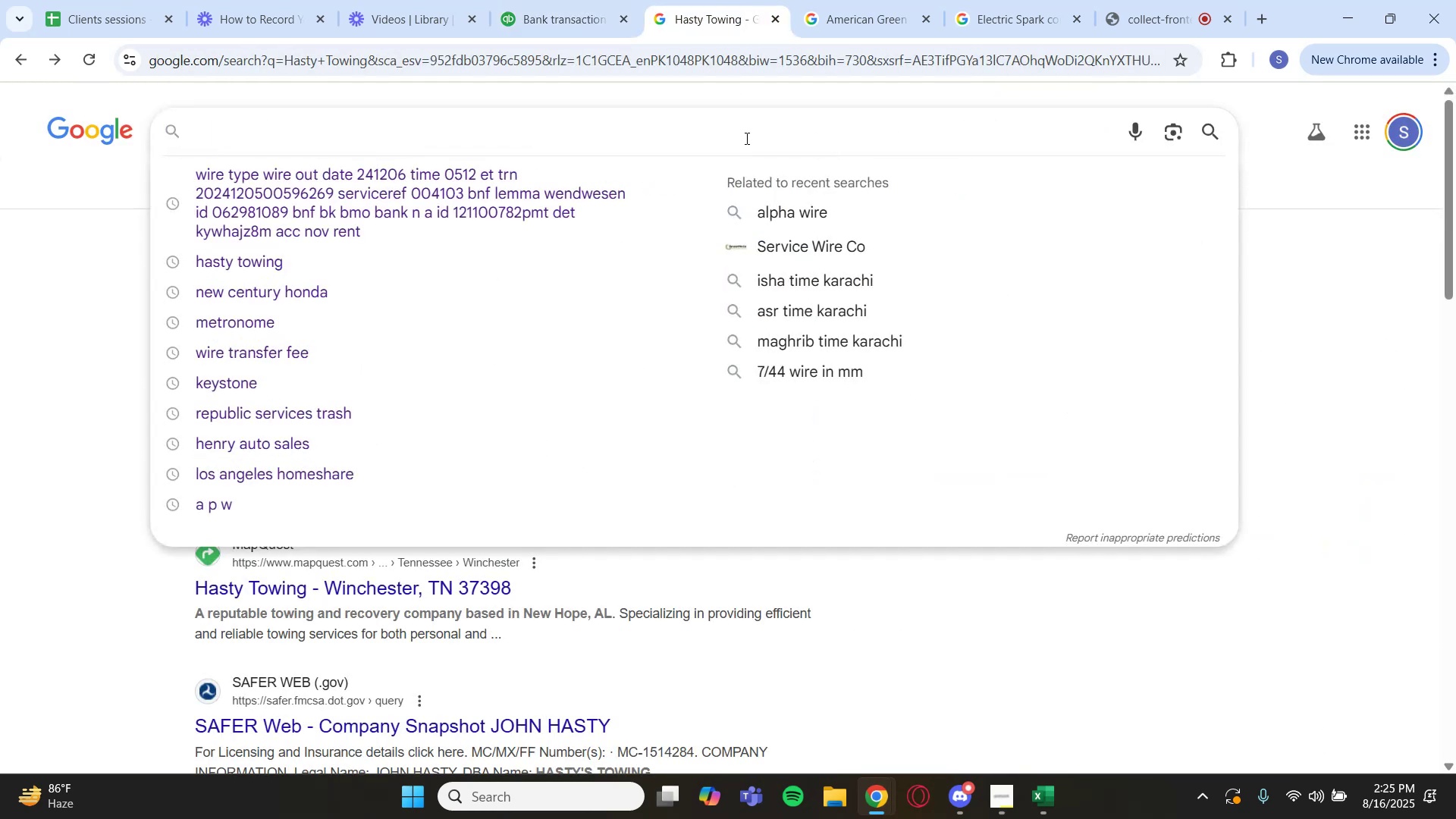 
type(mtot s)
key(Backspace)
type(disc)
 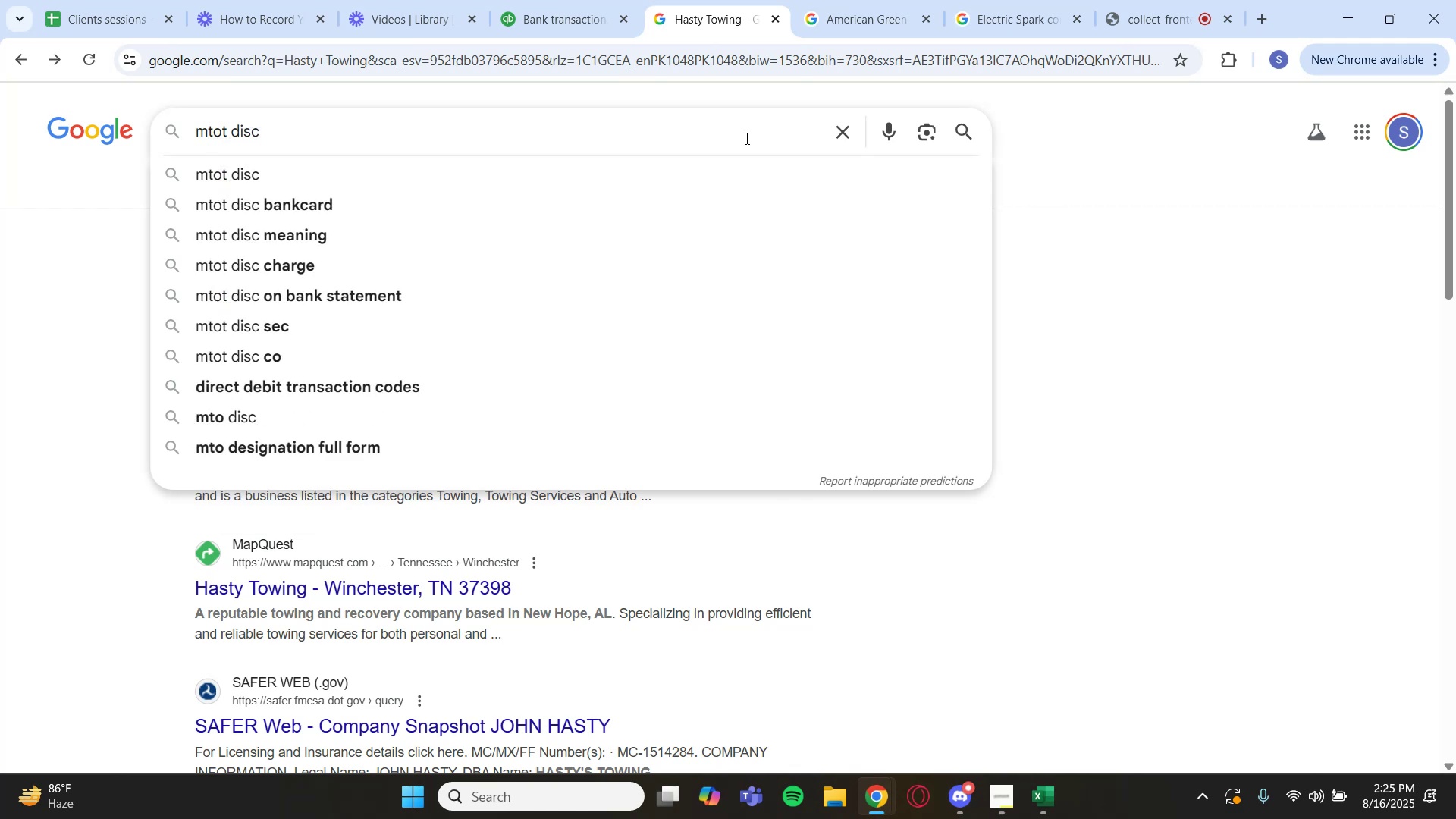 
key(Enter)
 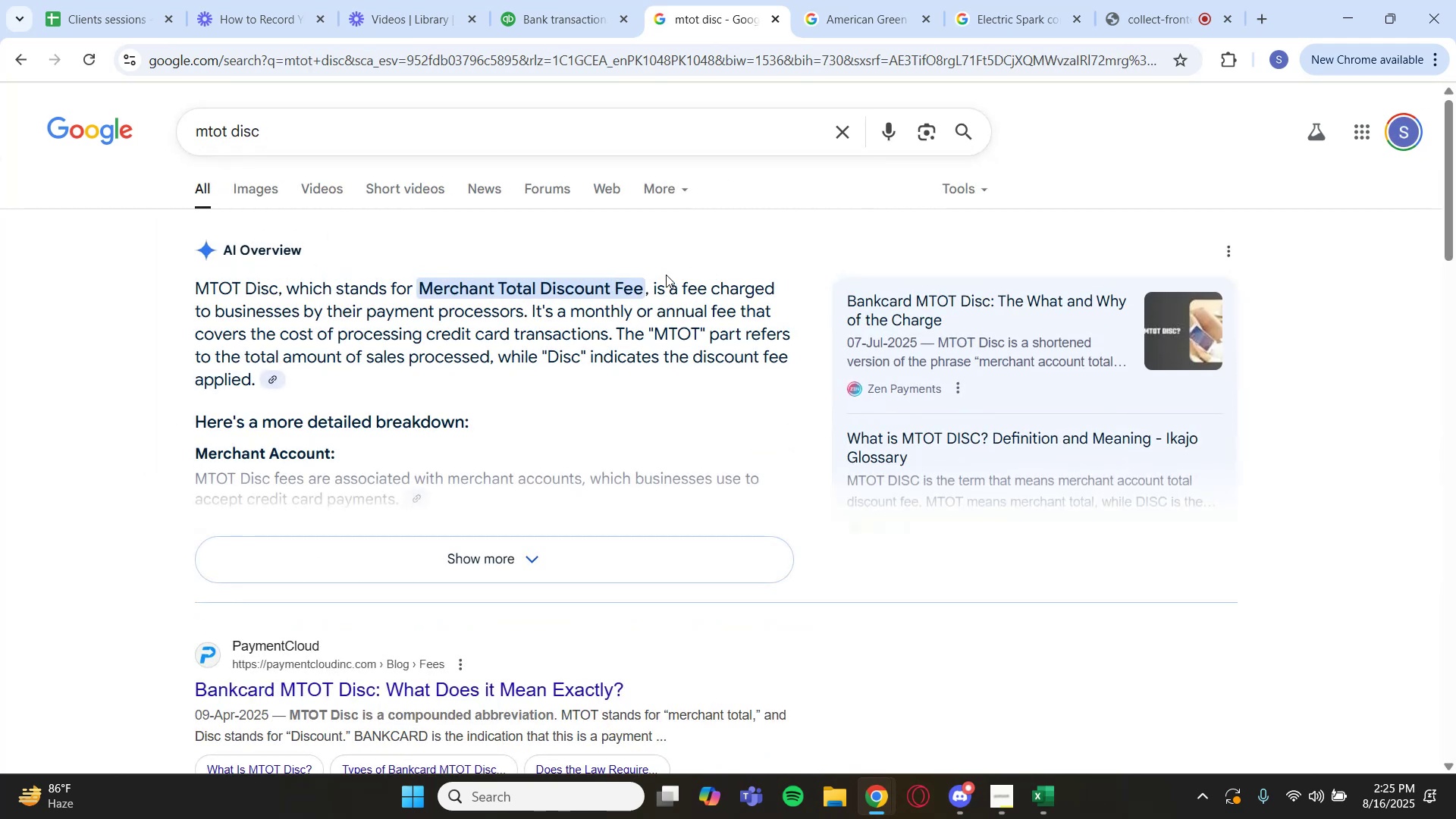 
wait(9.64)
 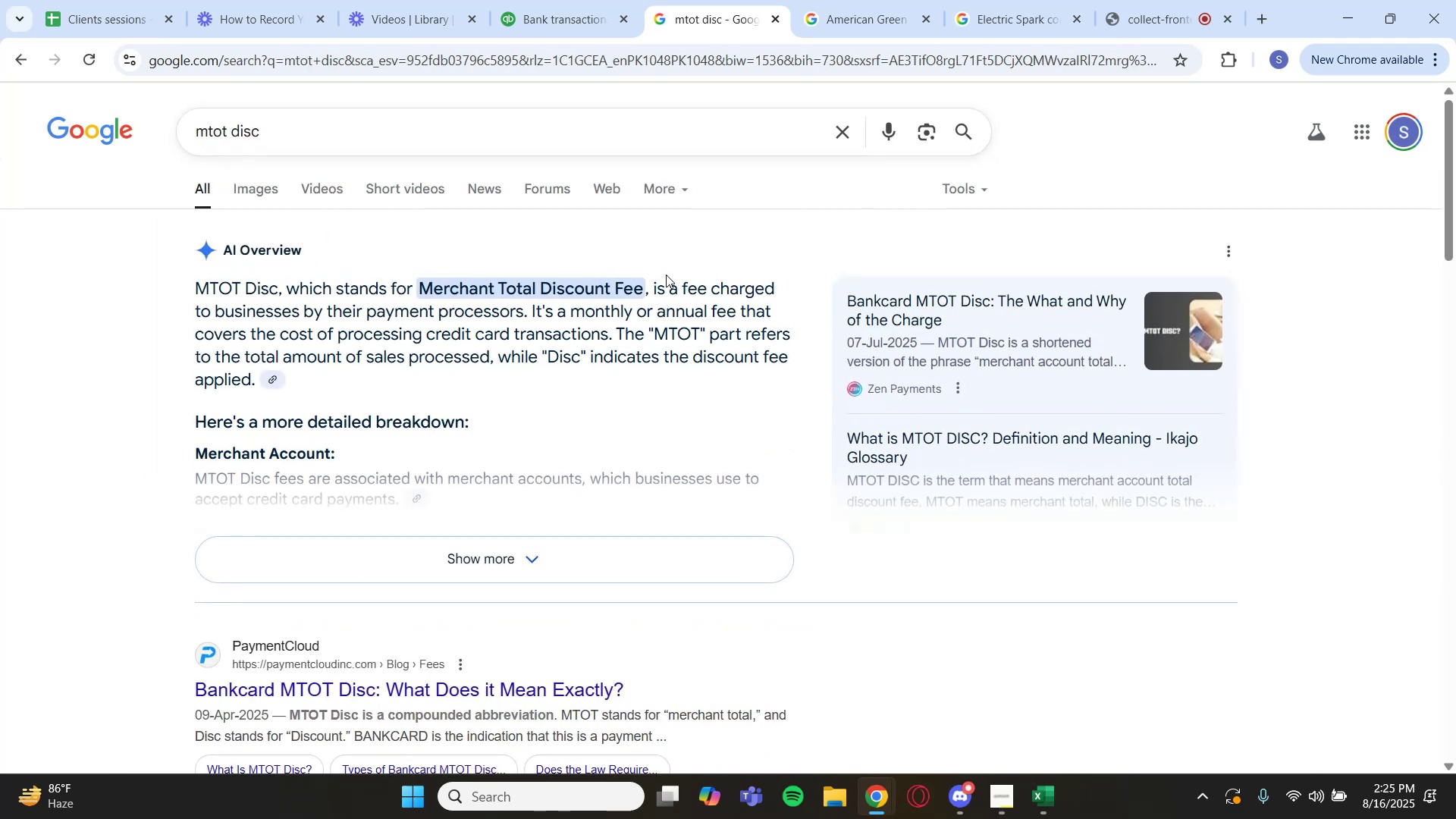 
mouse_move([547, 41])
 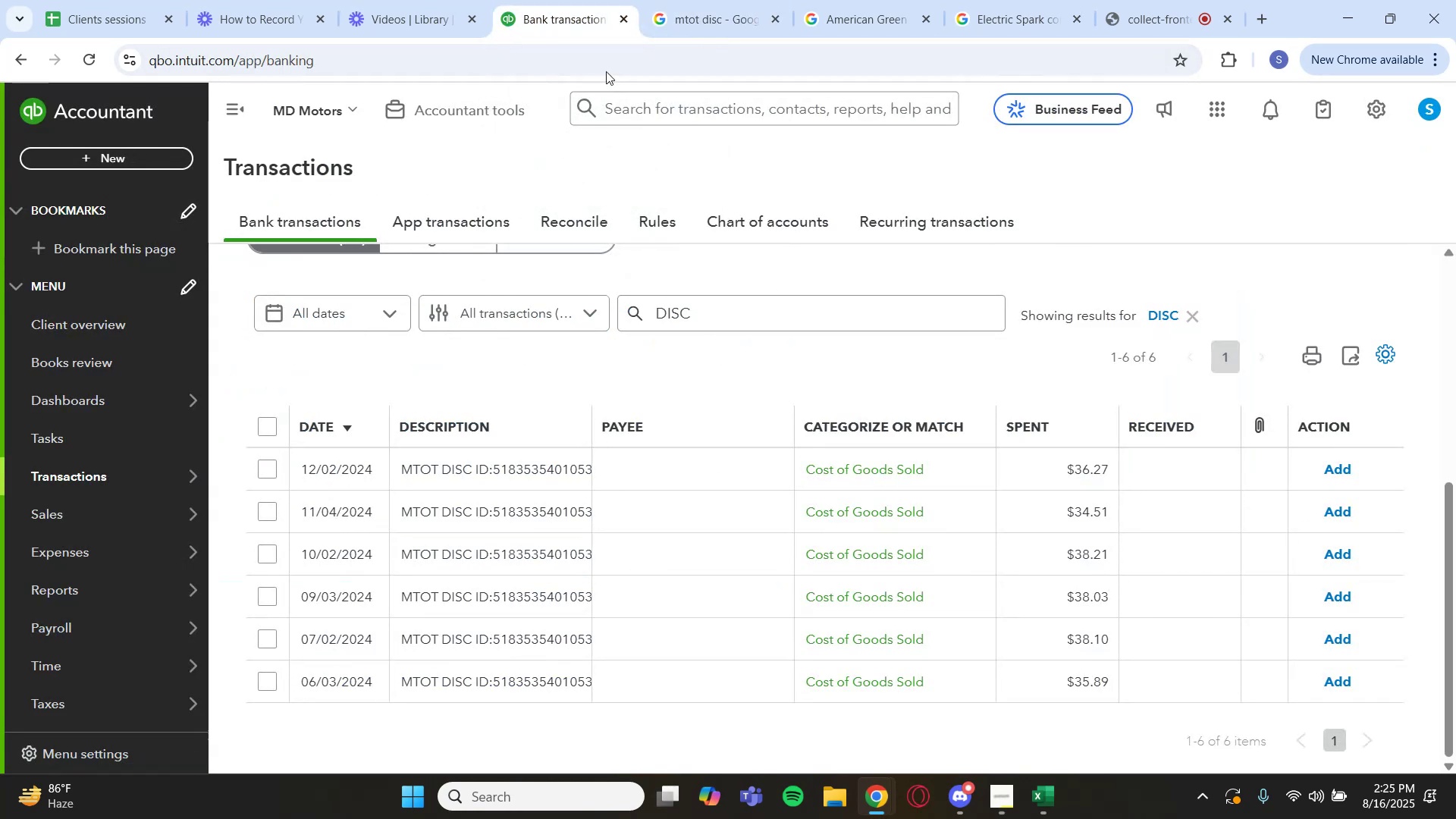 
left_click([692, 30])
 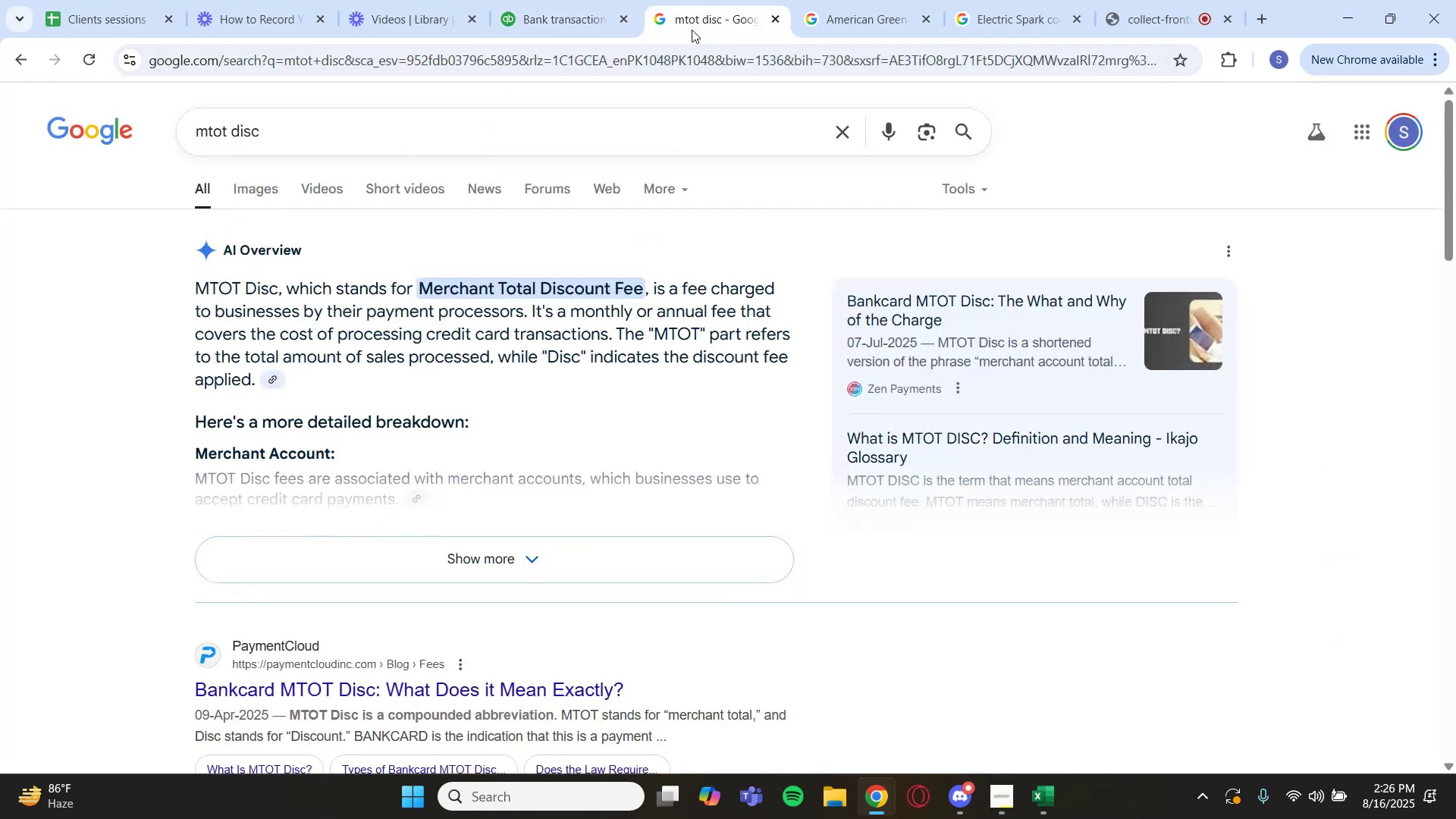 
left_click([526, 27])
 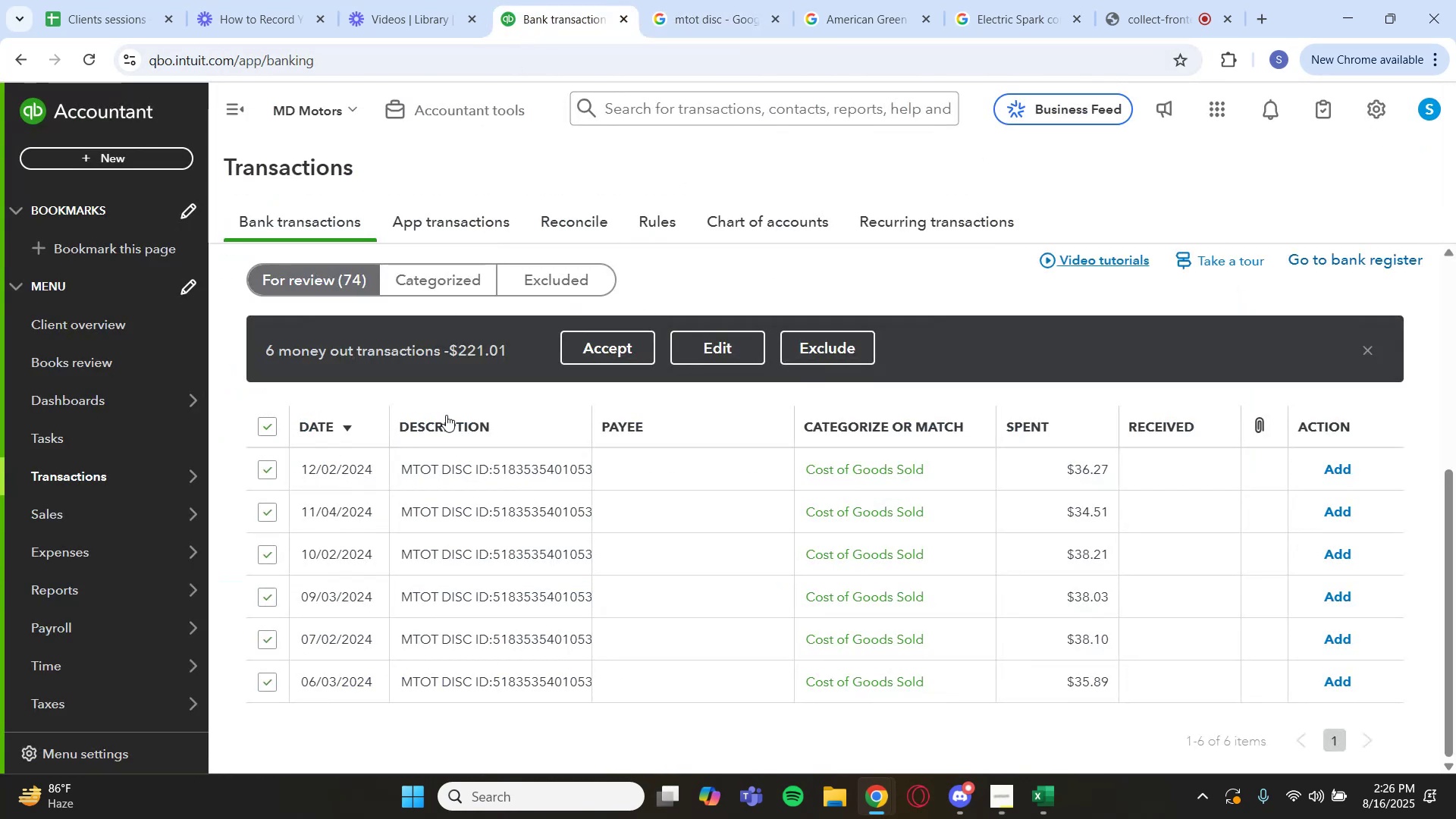 
left_click([702, 344])
 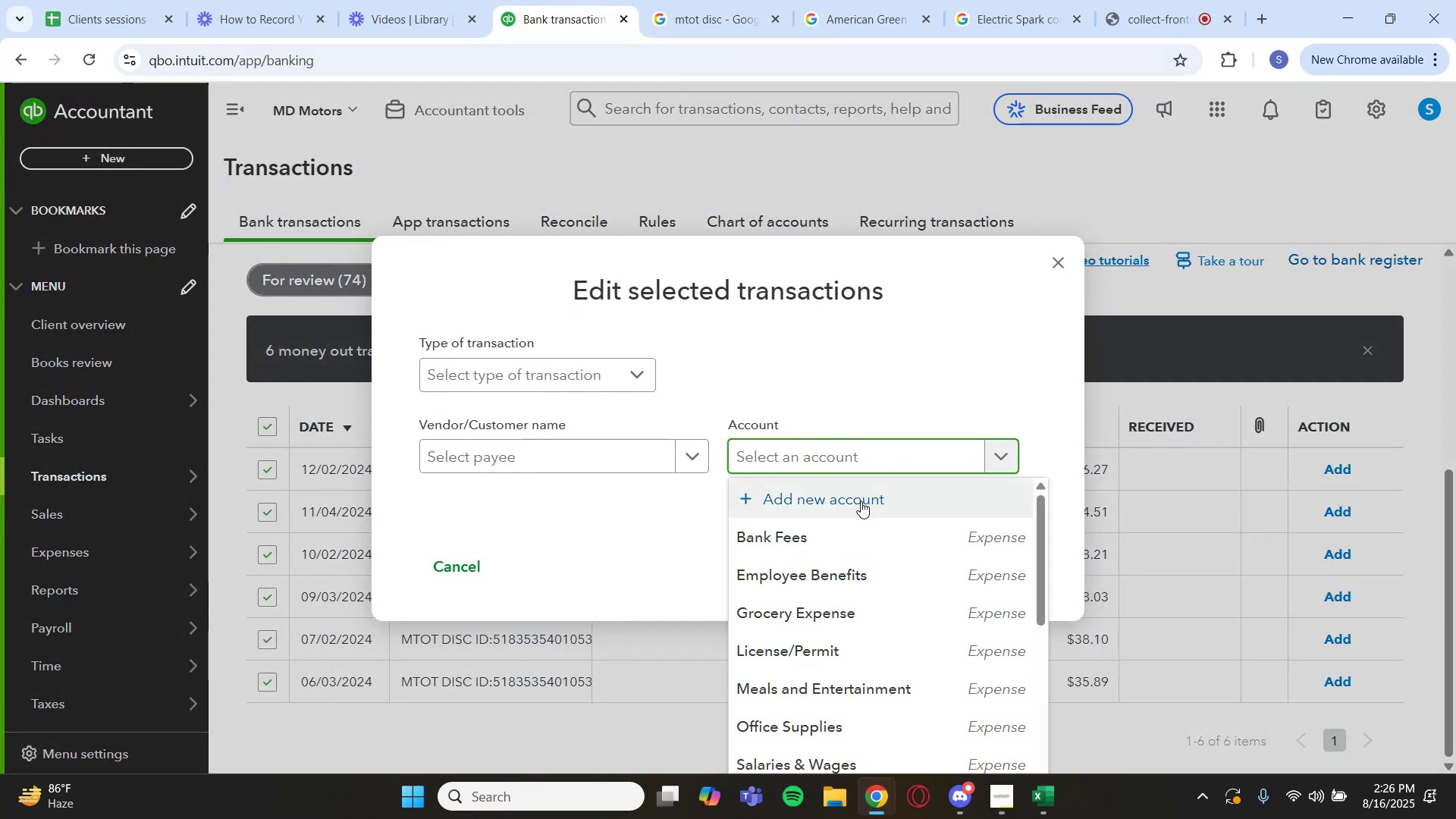 
left_click([837, 535])
 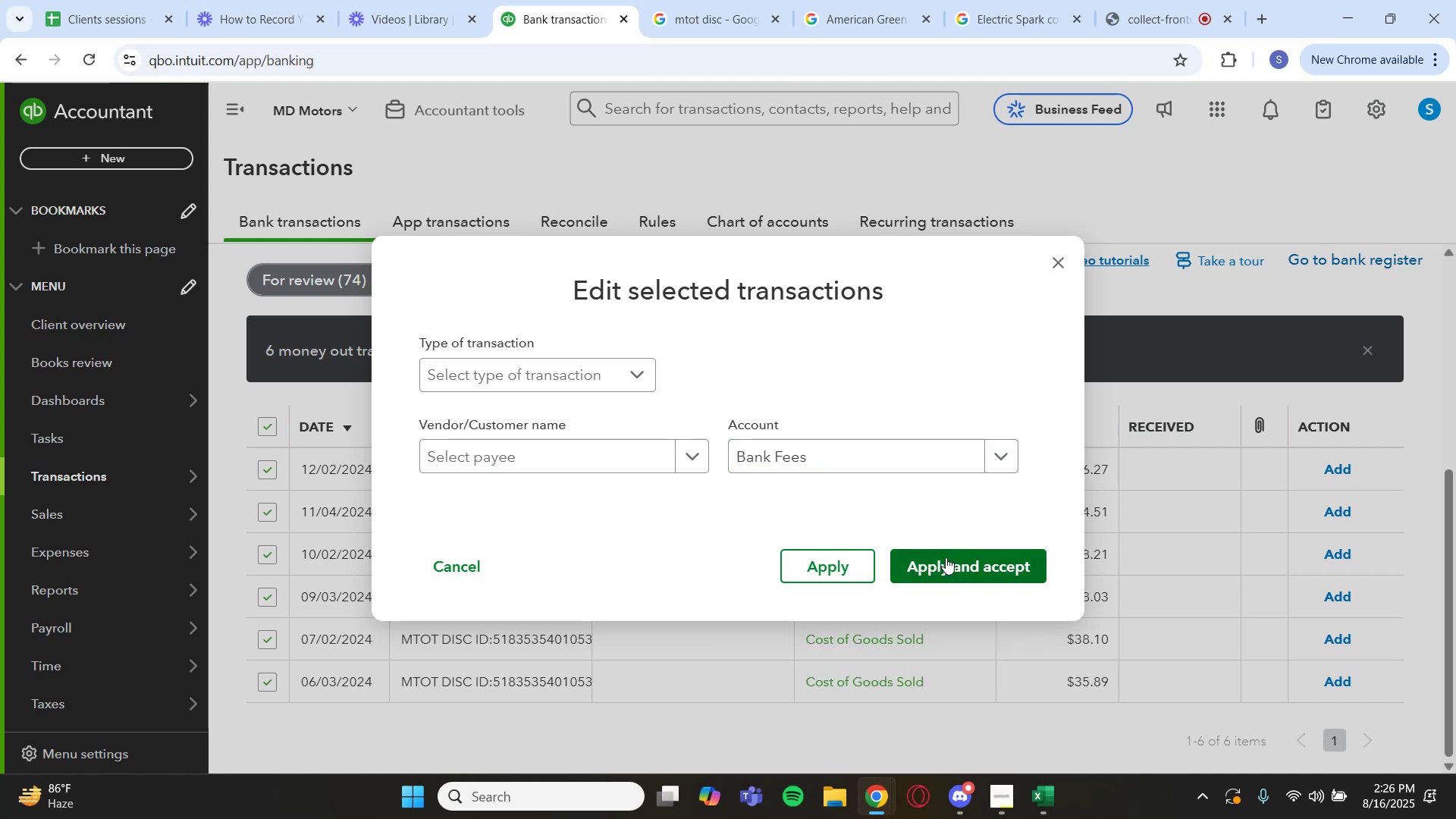 
left_click([946, 557])
 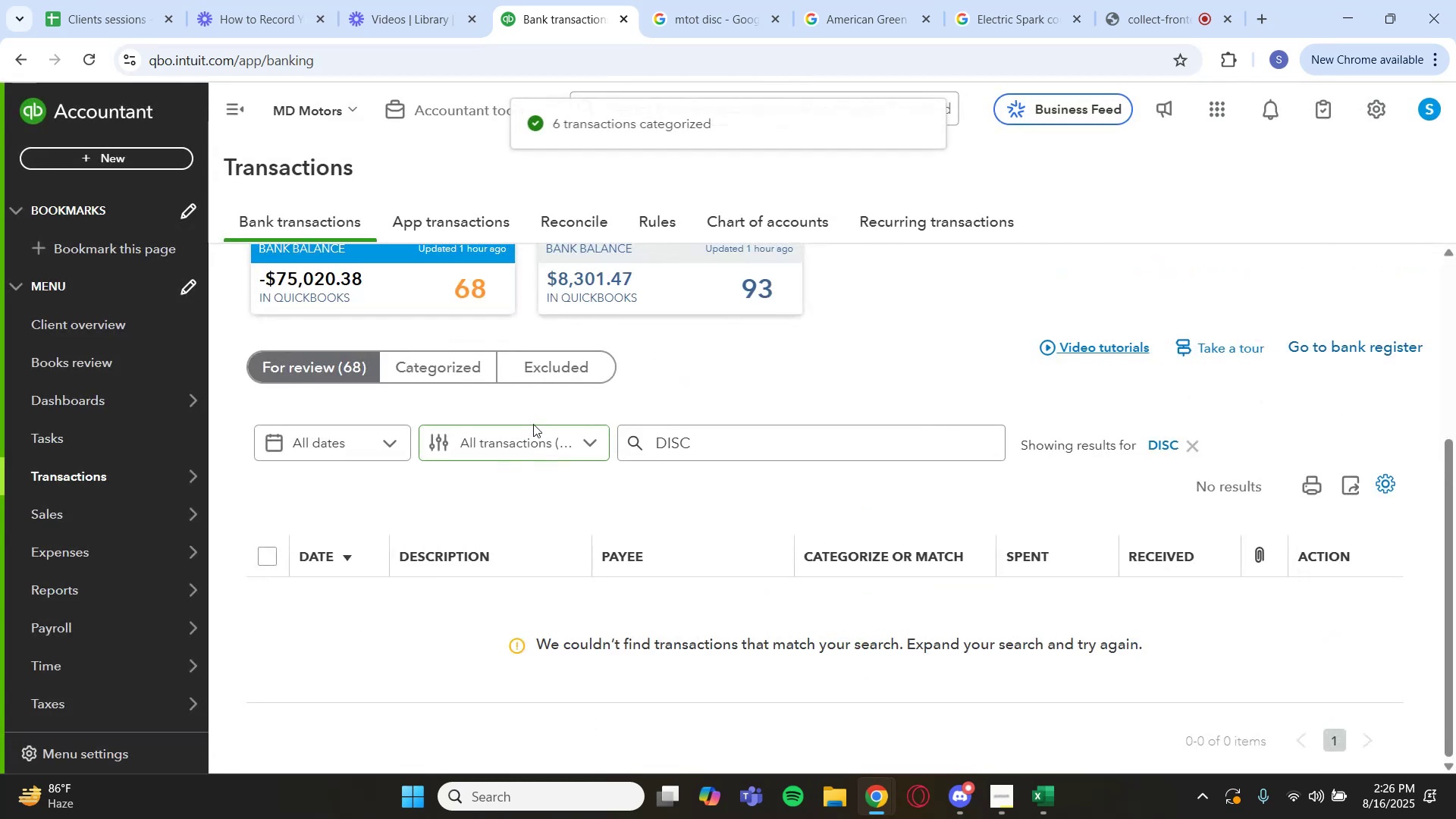 
left_click([436, 377])
 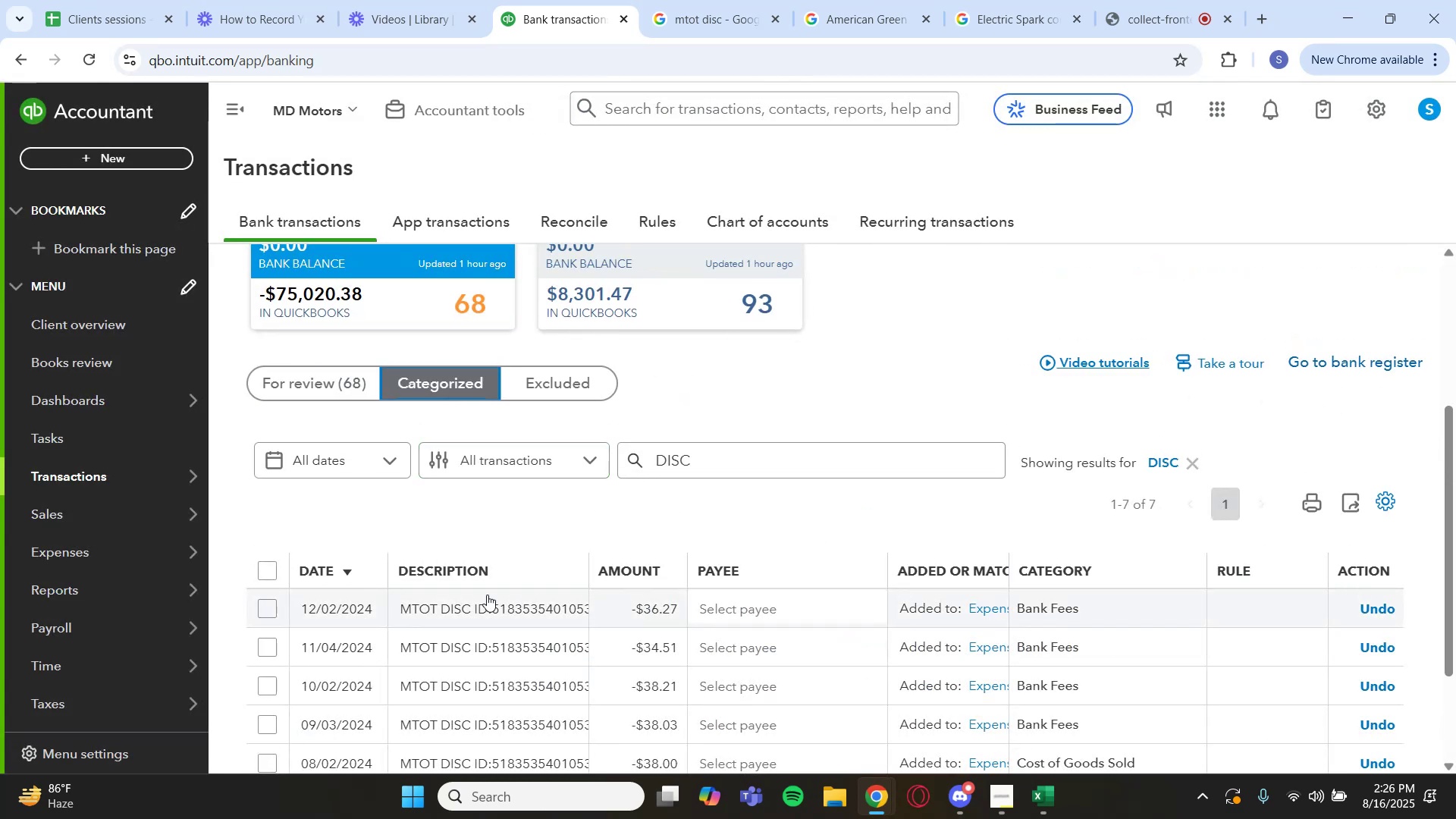 
scroll: coordinate [609, 544], scroll_direction: down, amount: 4.0
 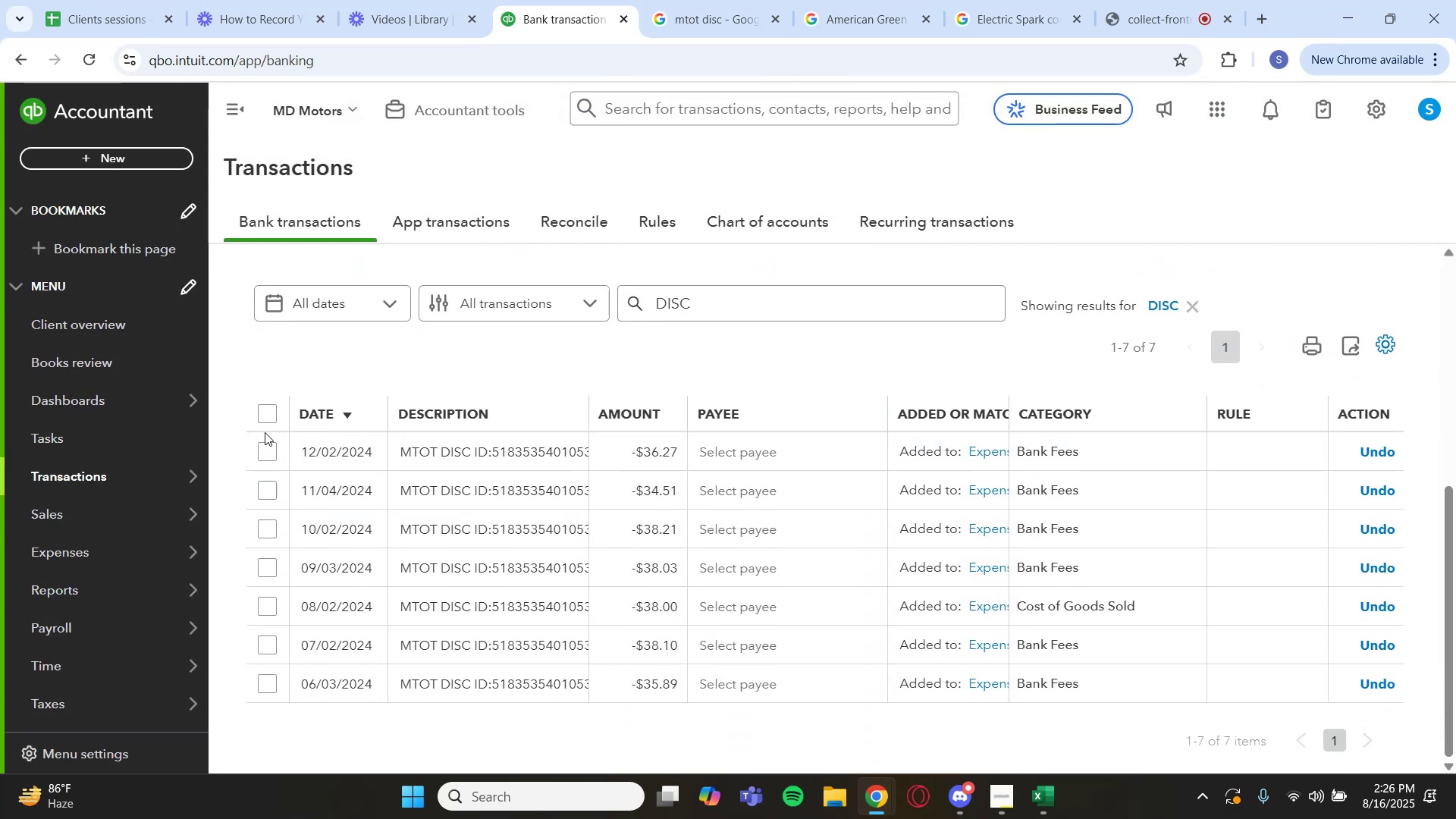 
left_click([268, 421])
 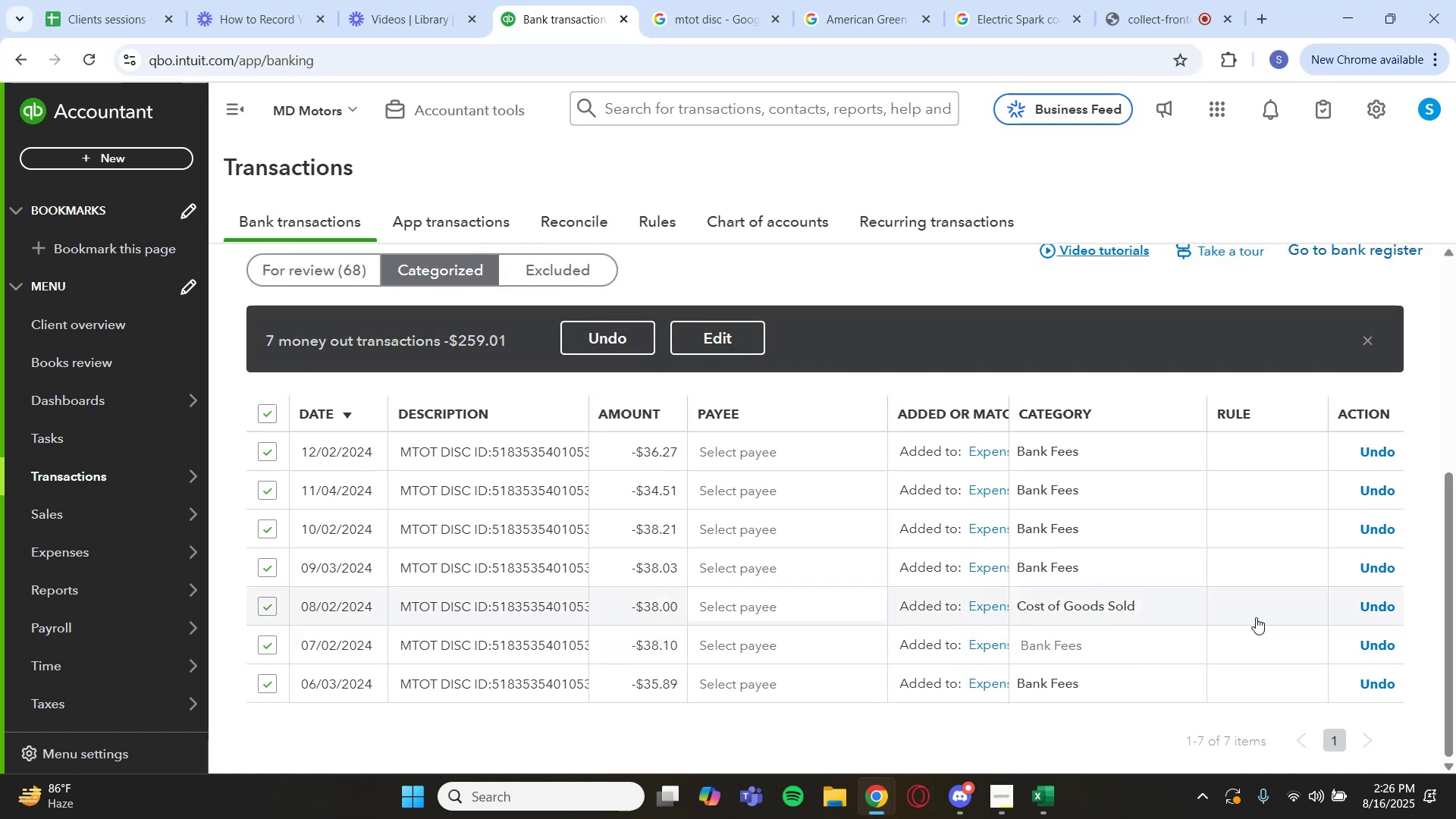 
left_click([1363, 611])
 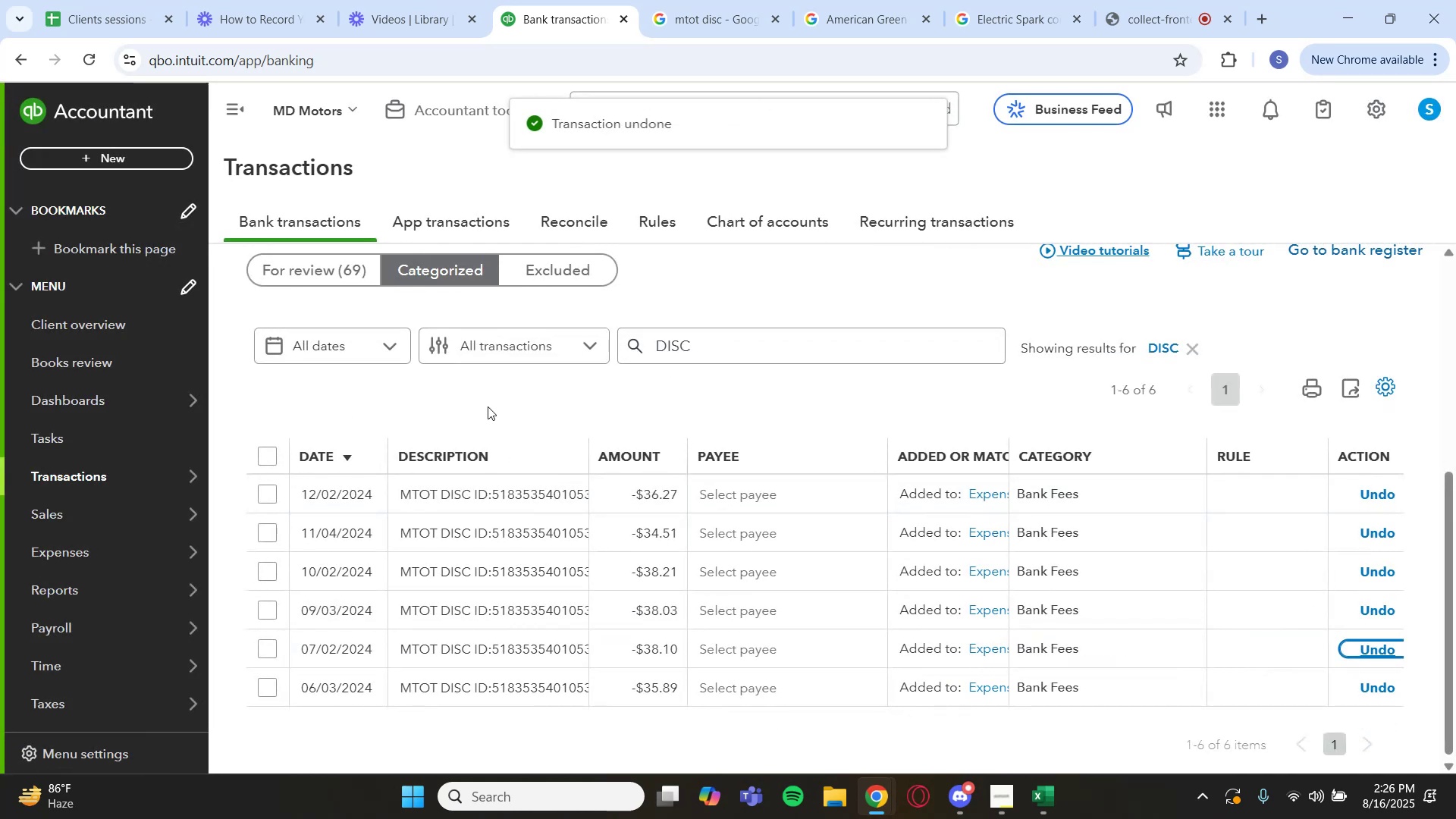 
left_click([327, 273])
 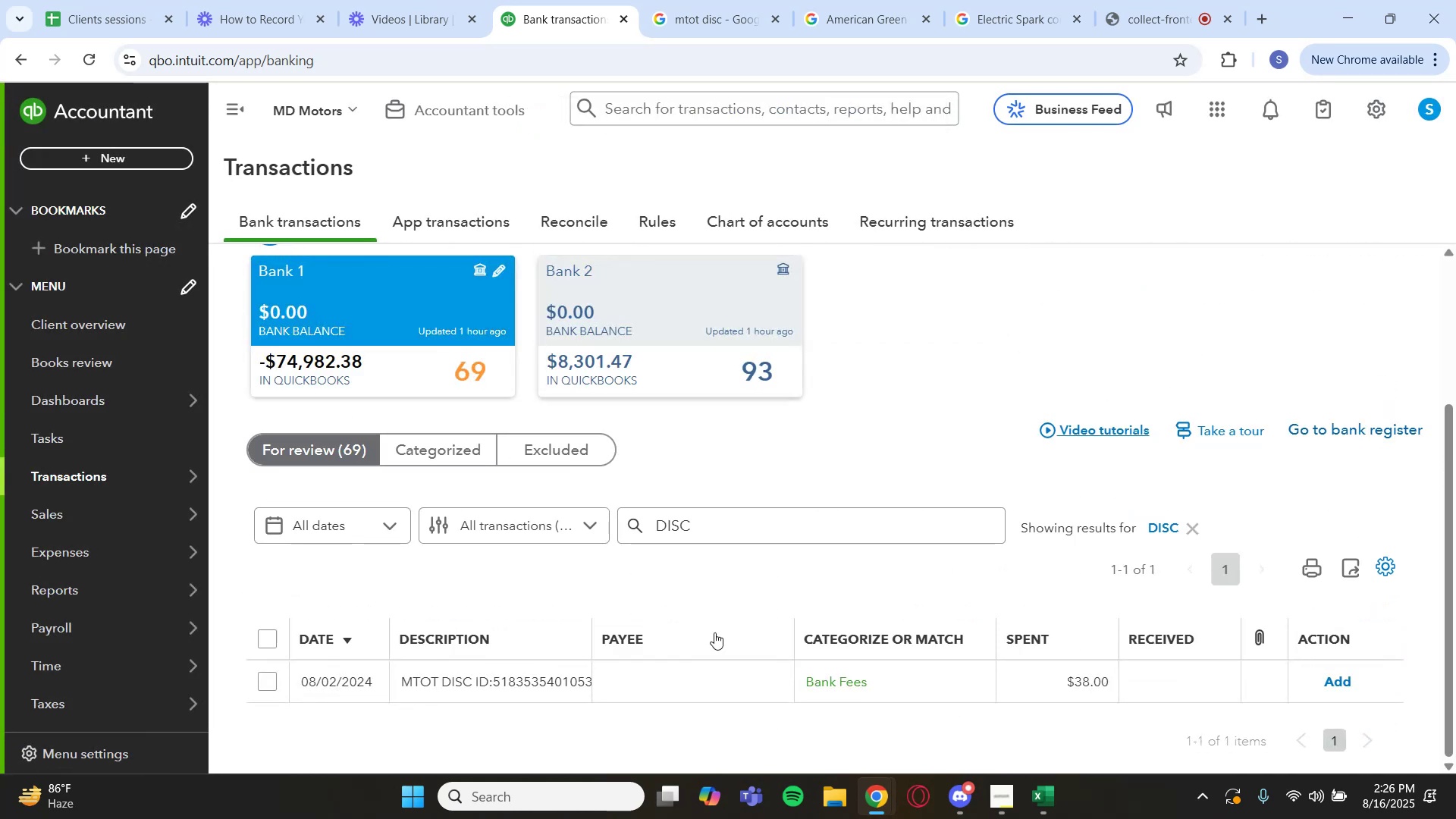 
left_click([774, 672])
 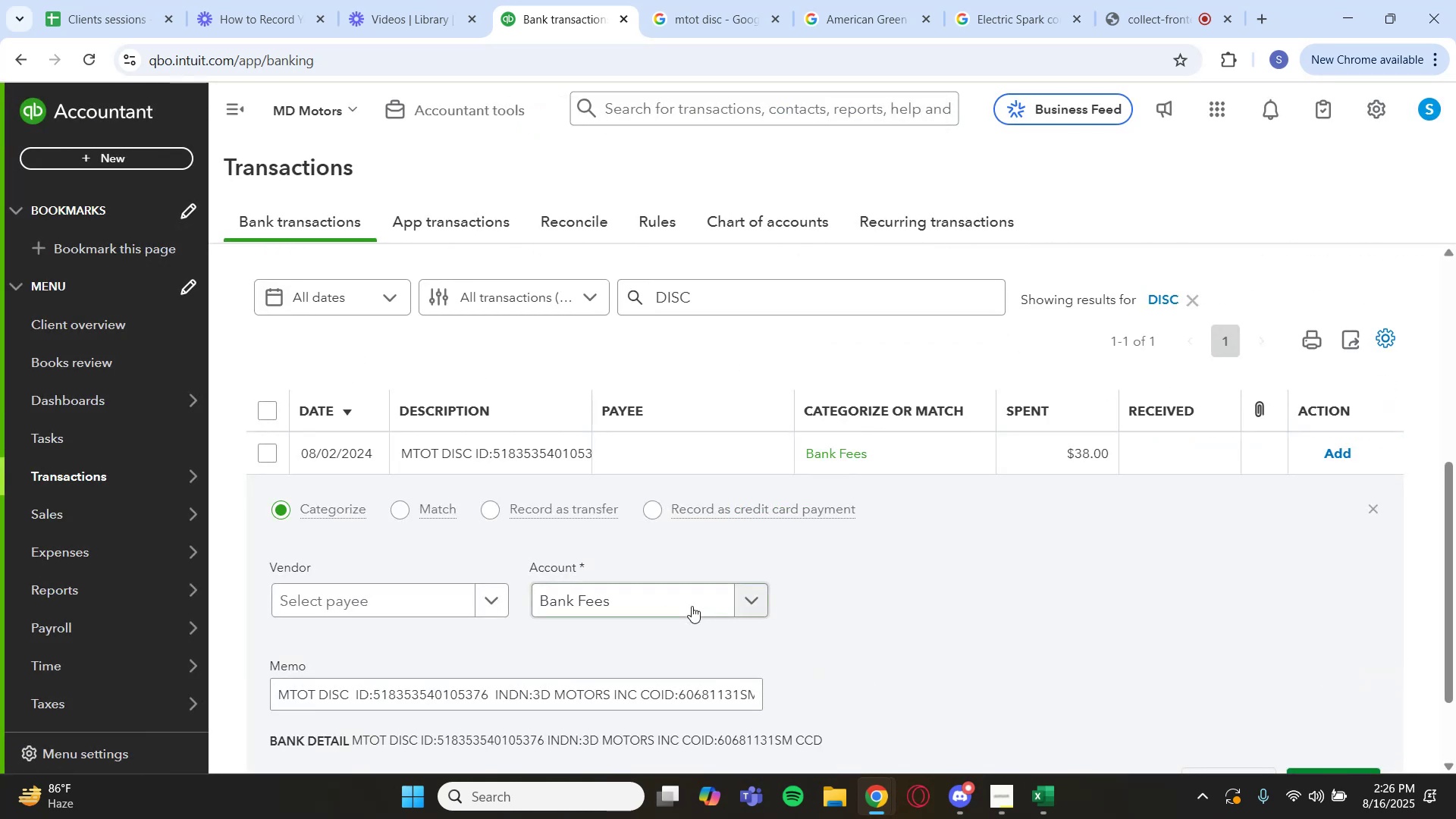 
scroll: coordinate [954, 660], scroll_direction: down, amount: 2.0
 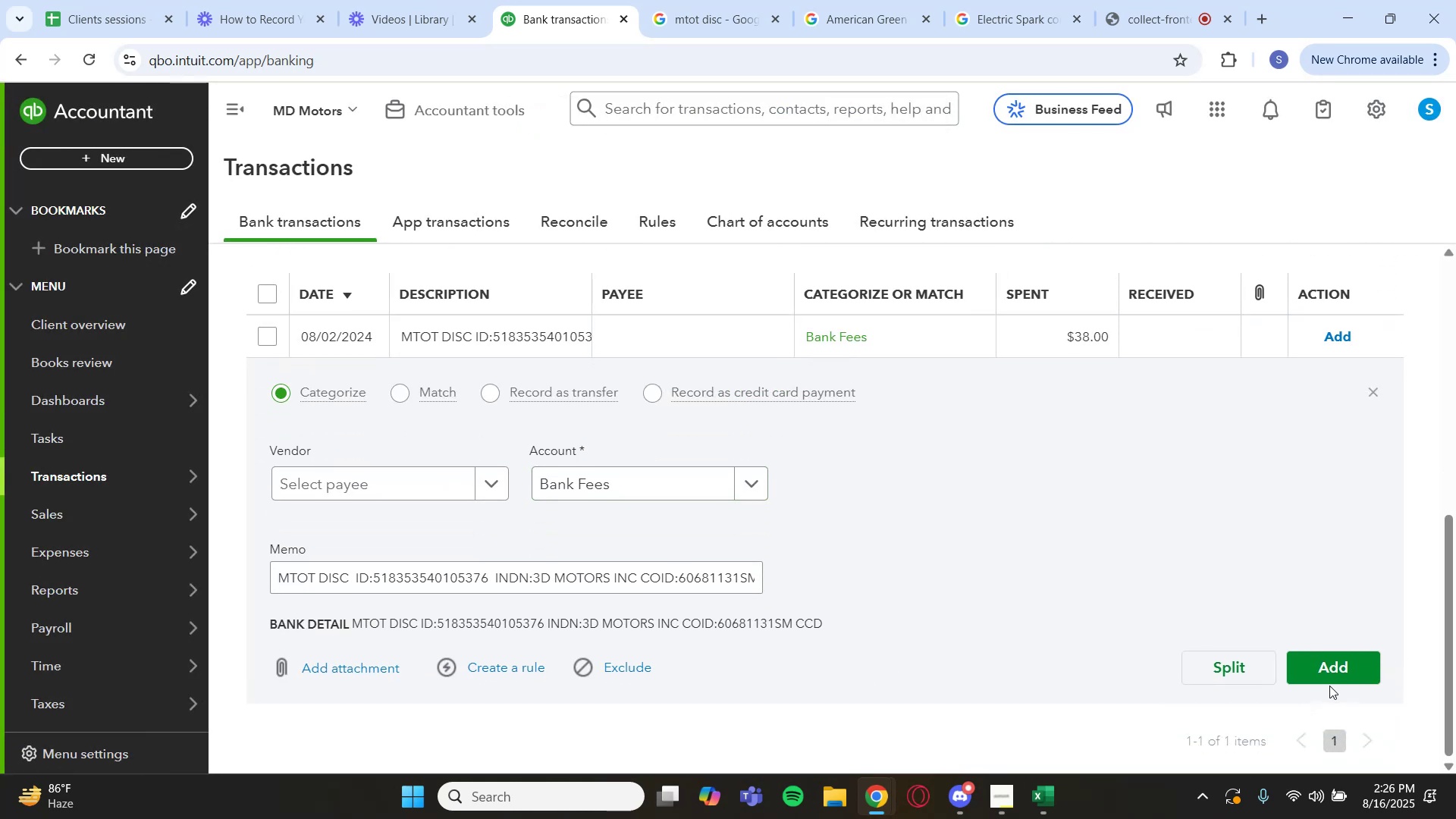 
left_click([1345, 677])
 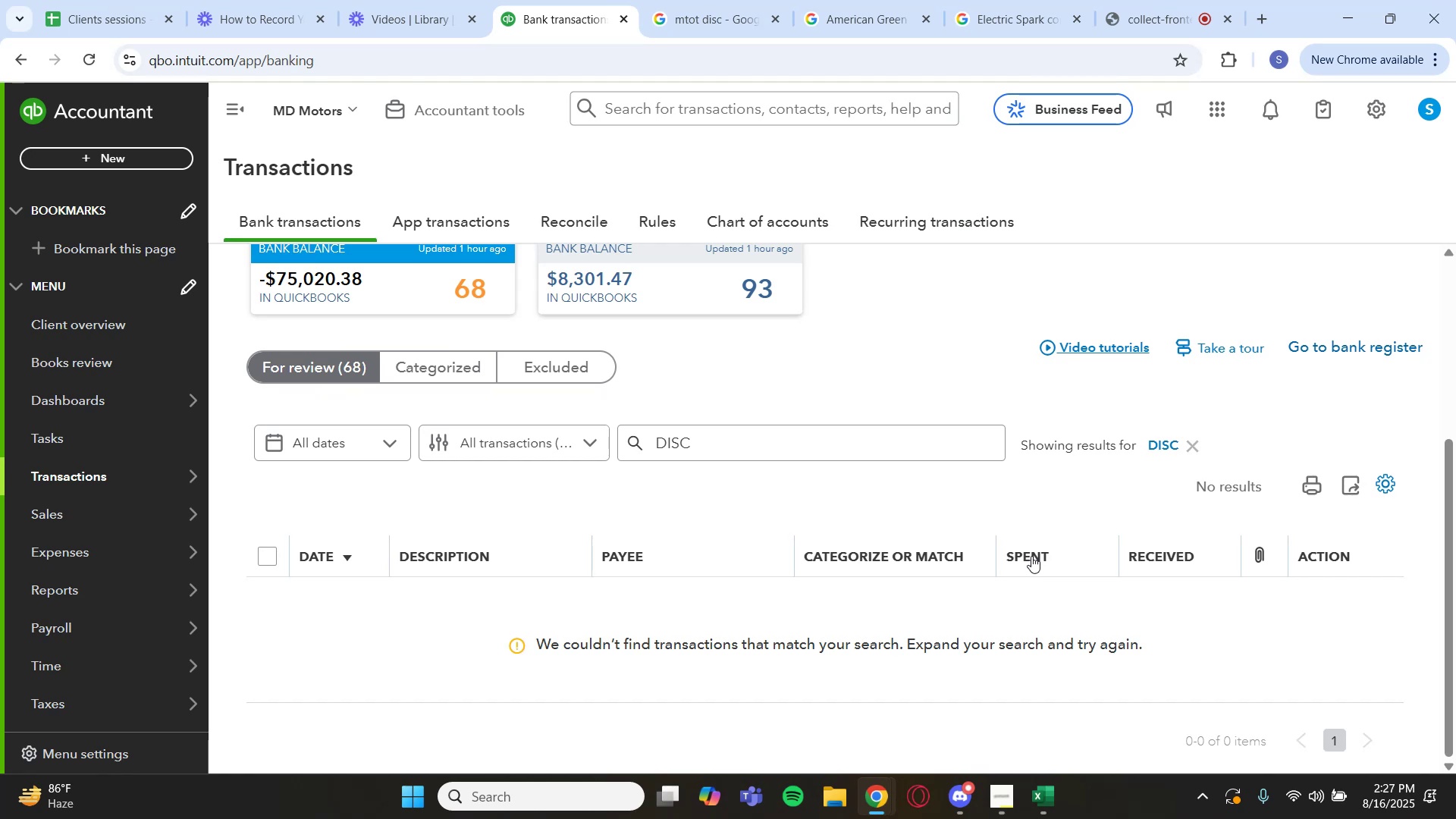 
wait(54.11)
 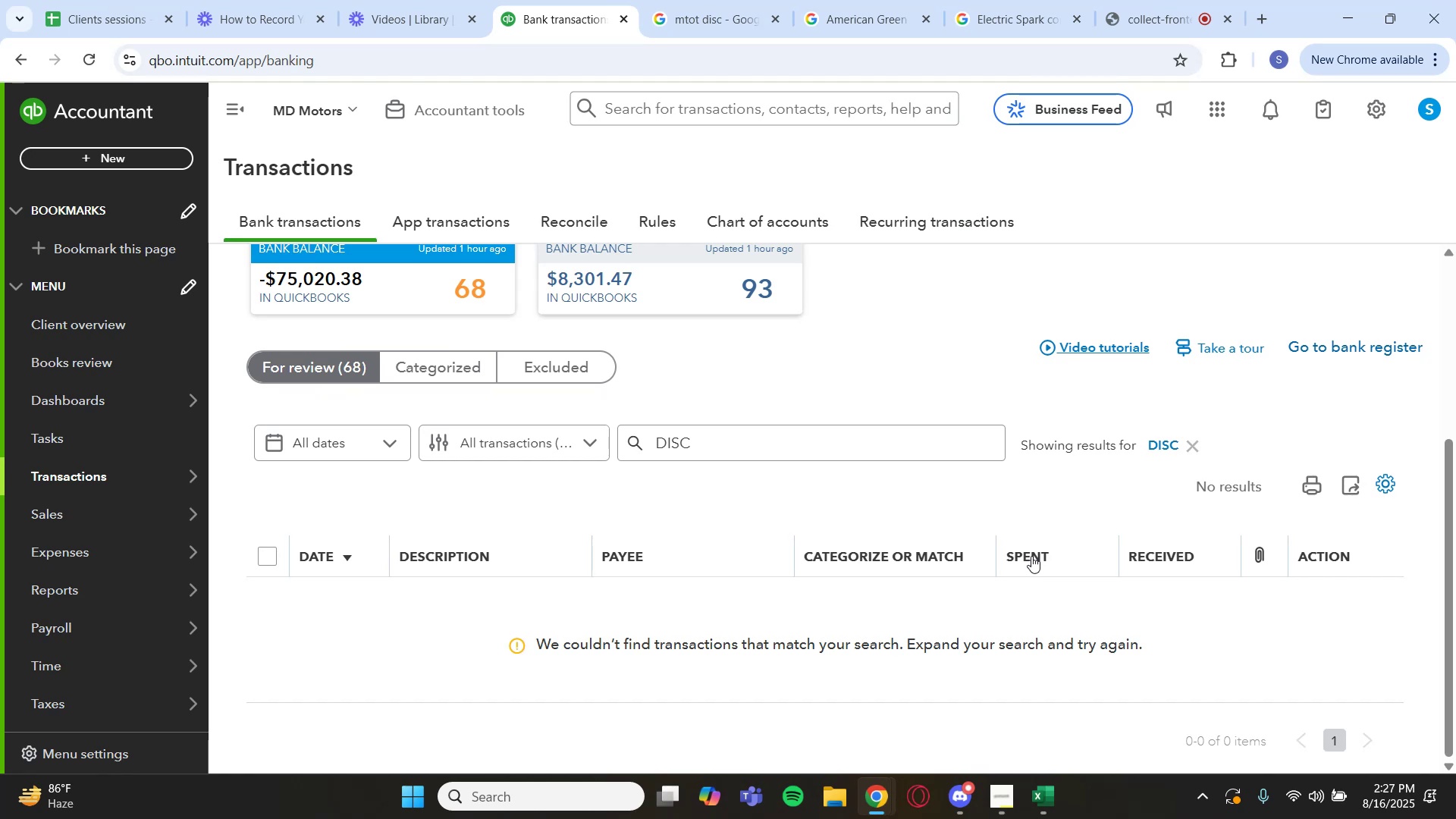 
left_click([1150, 450])
 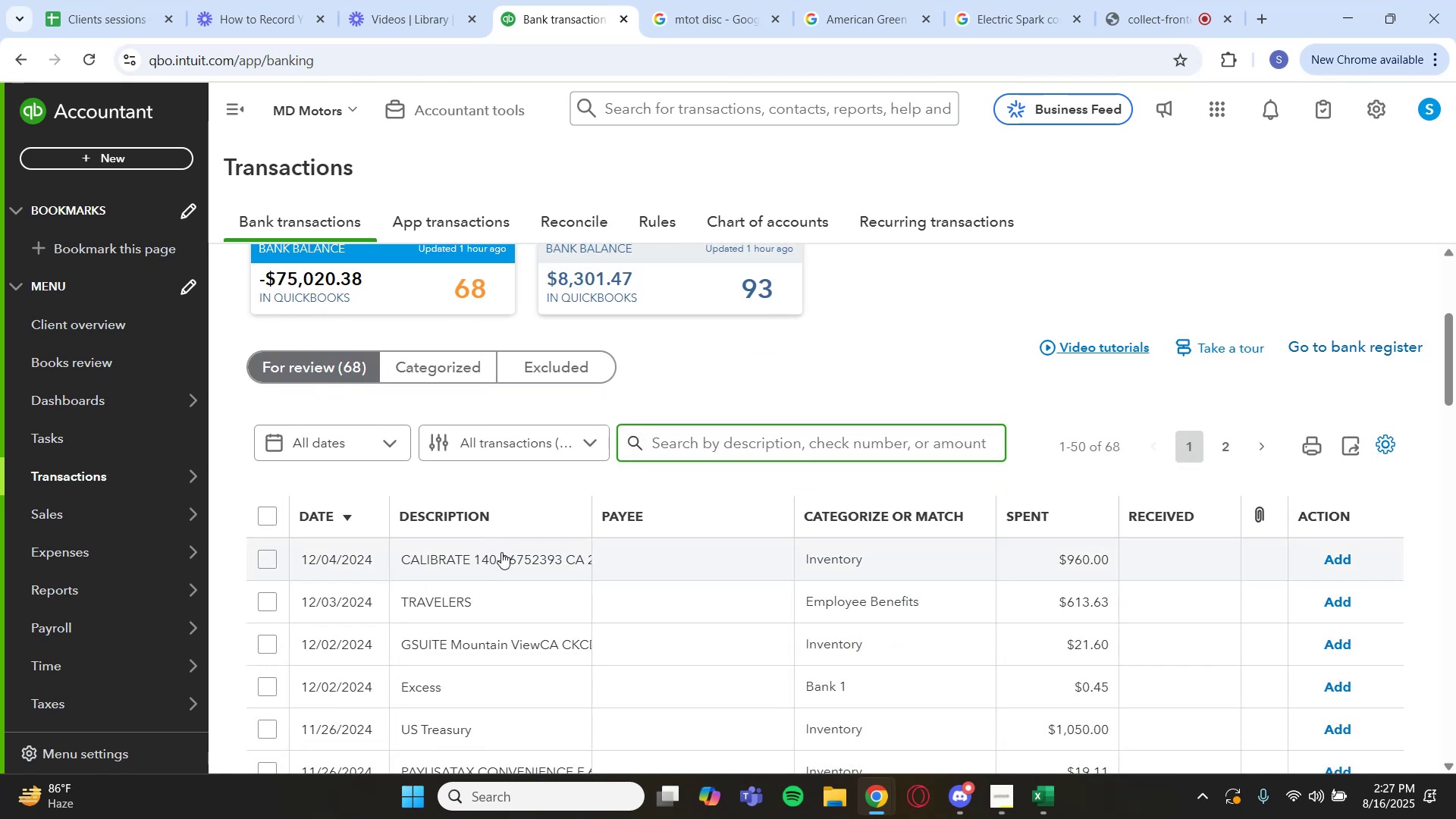 
wait(5.54)
 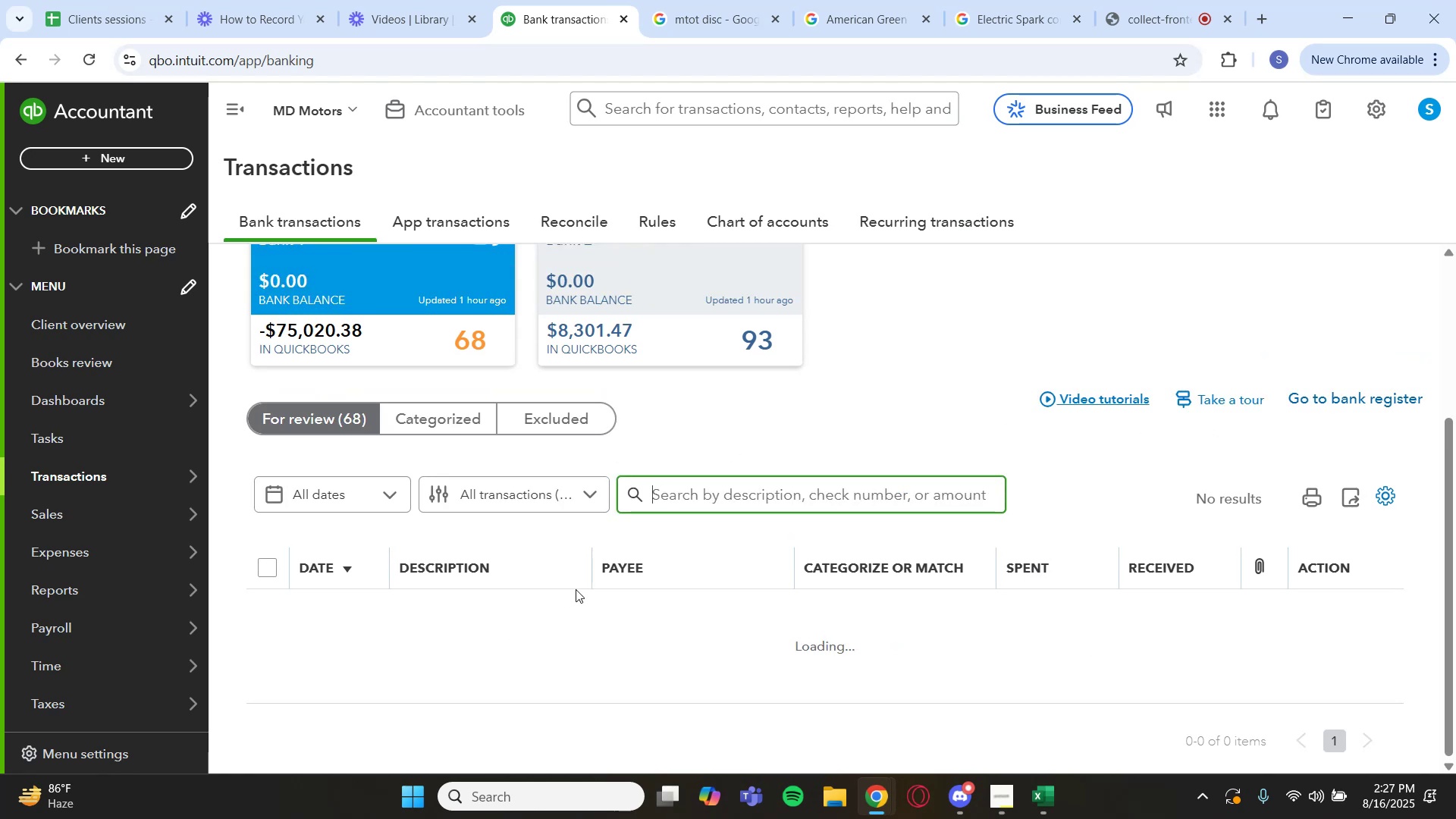 
left_click([496, 565])
 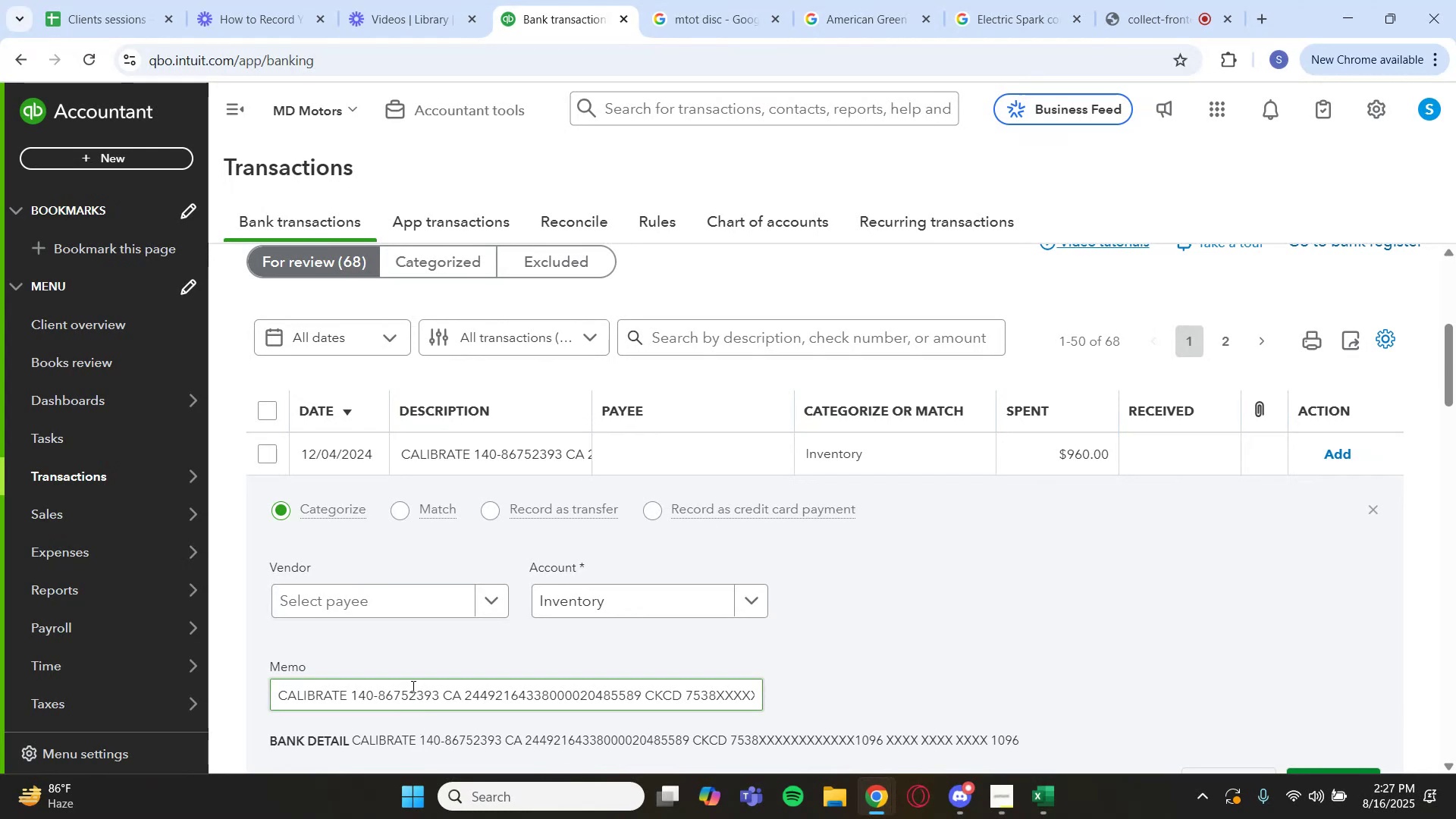 
wait(6.57)
 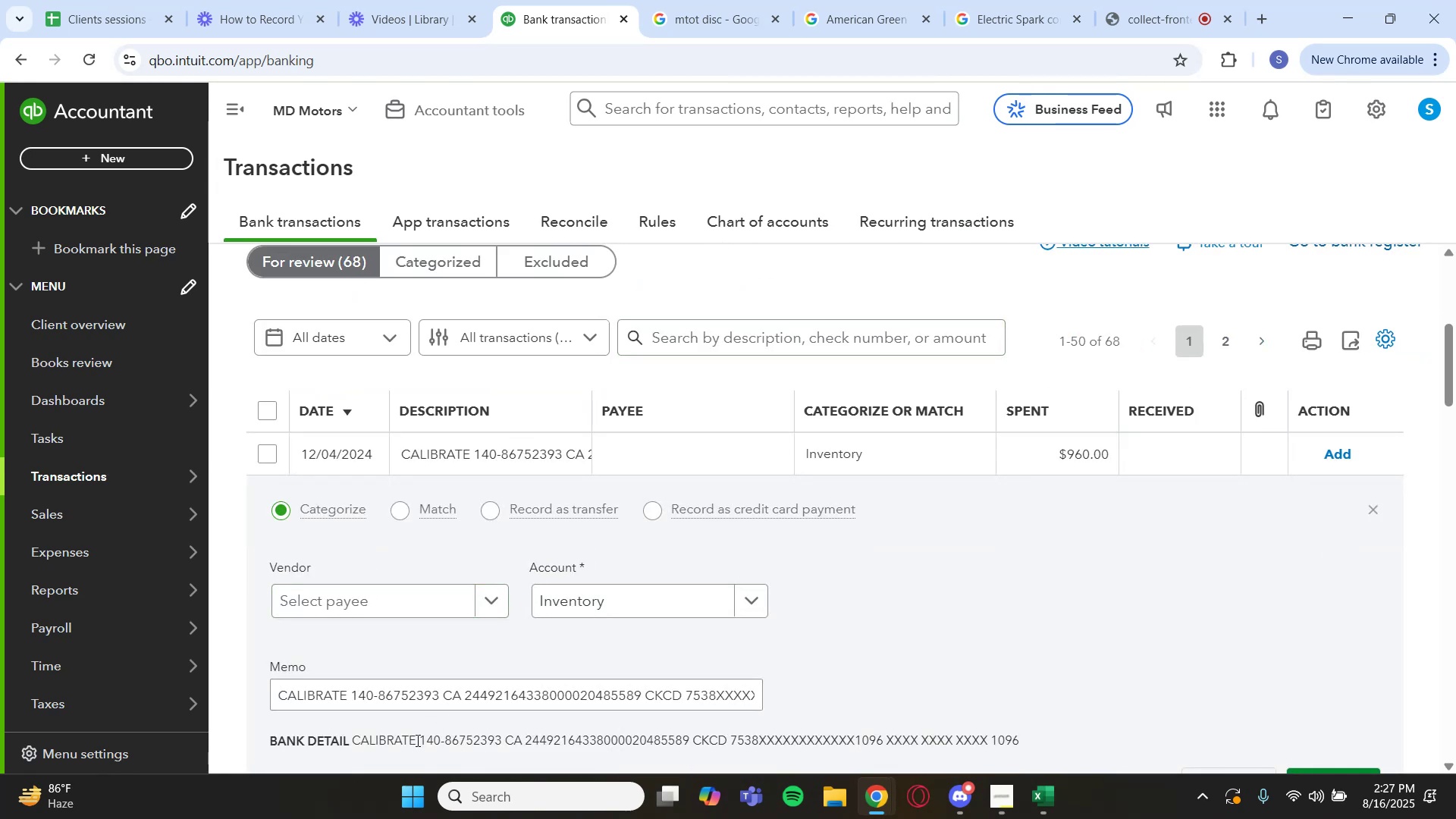 
key(Backquote)
 